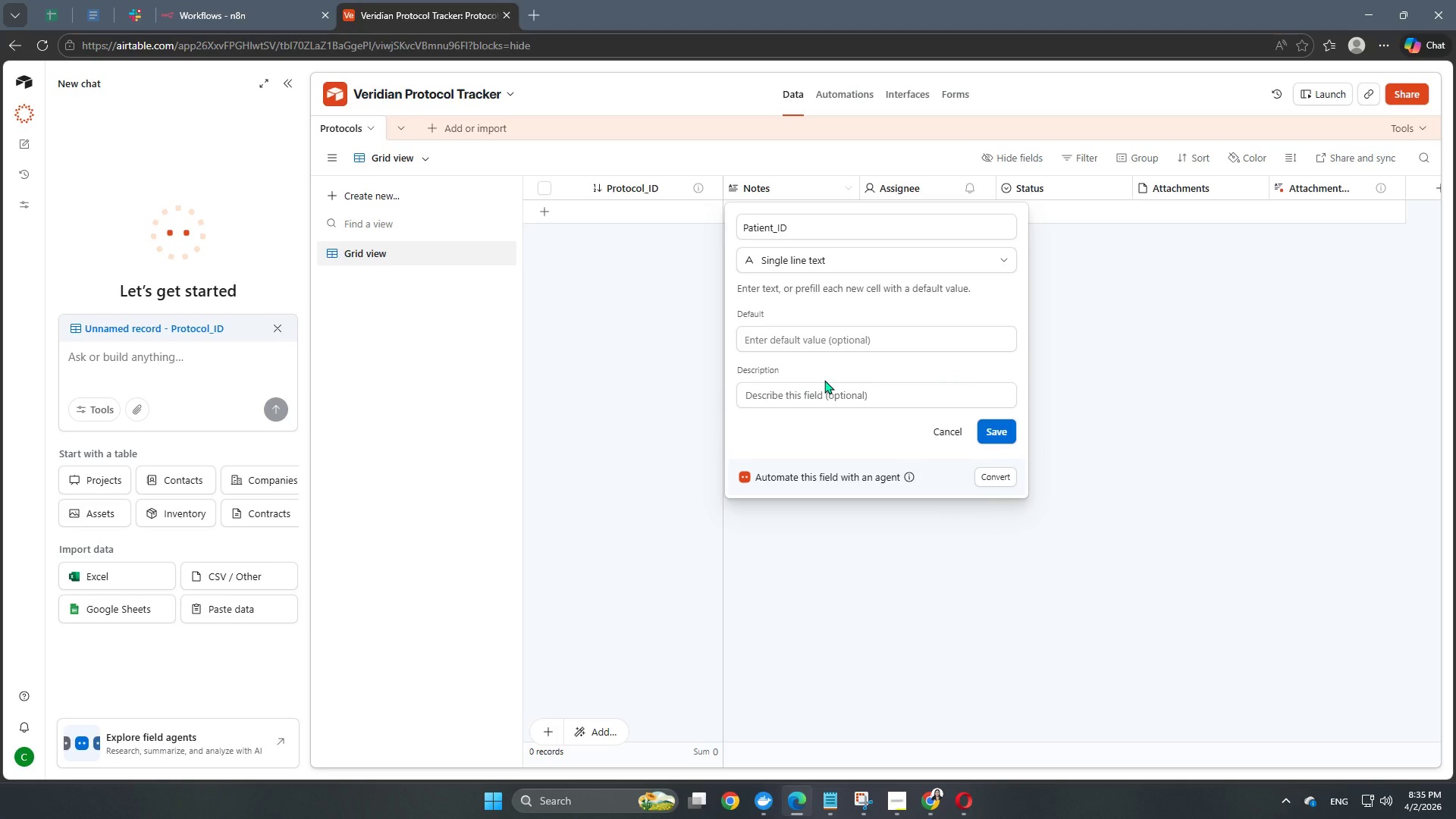 
type(TL)
key(Backspace)
key(Backspace)
type(To identify which patient the plan belongs to.)
 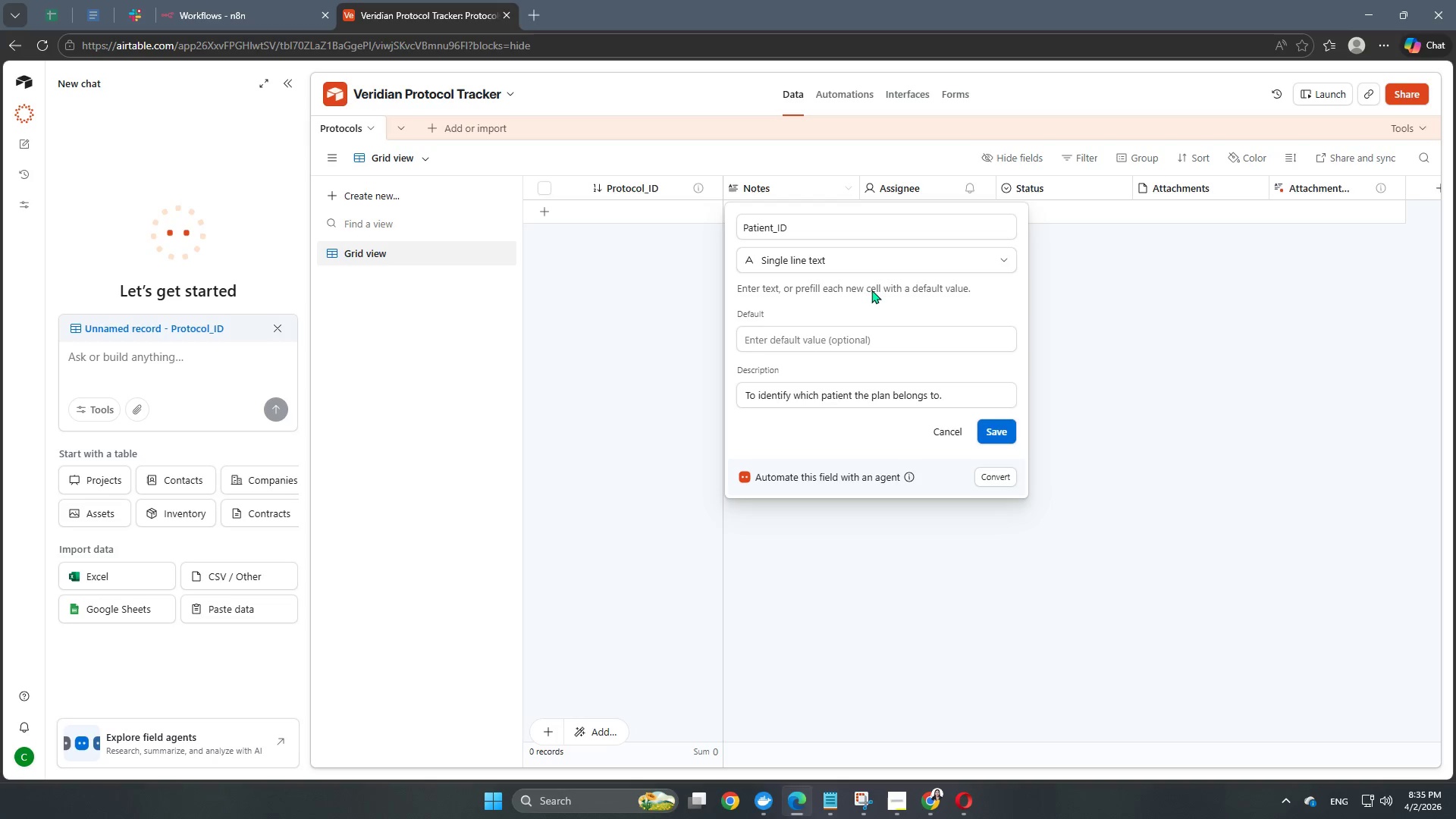 
wait(7.28)
 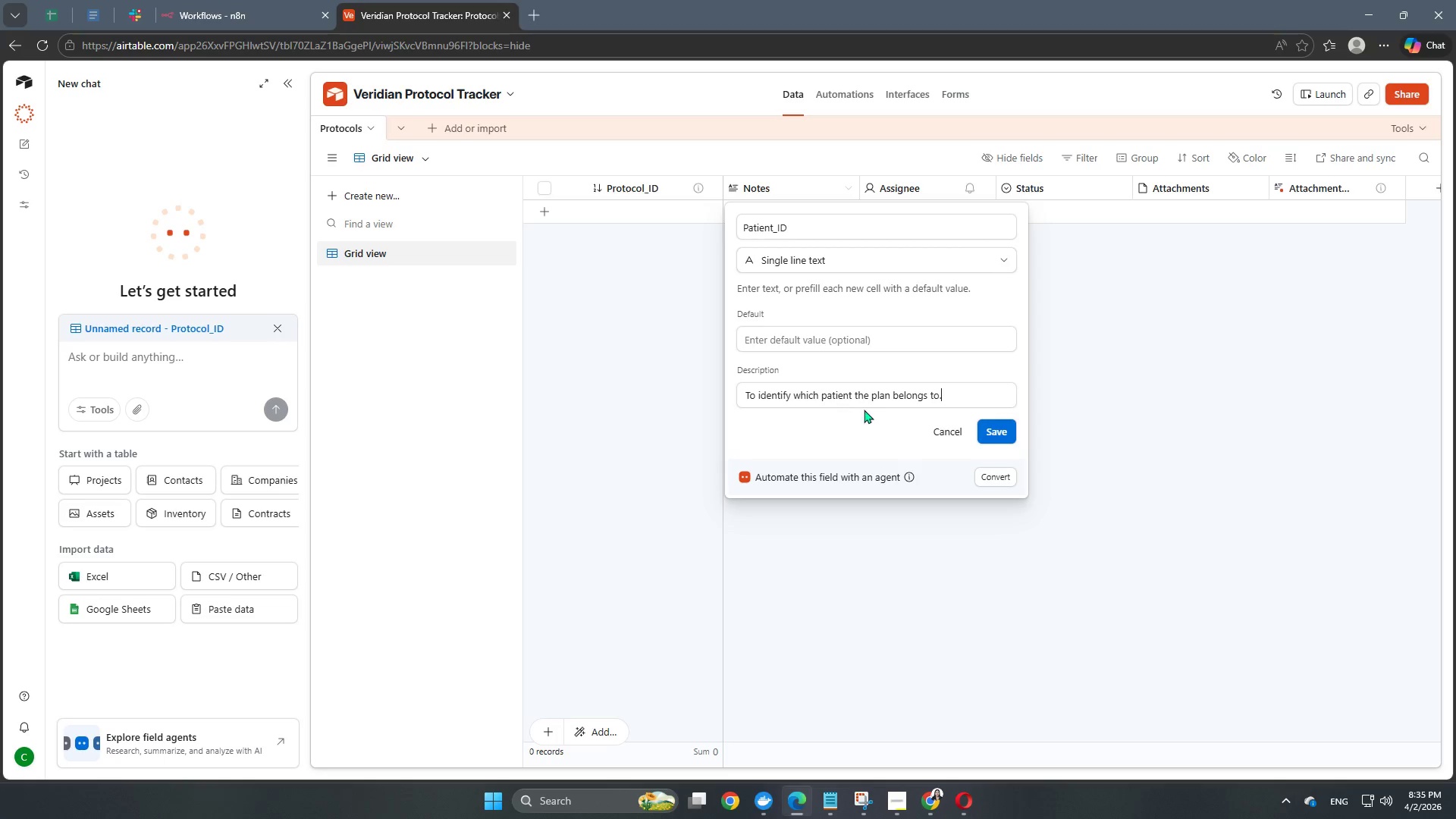 
left_click([993, 431])
 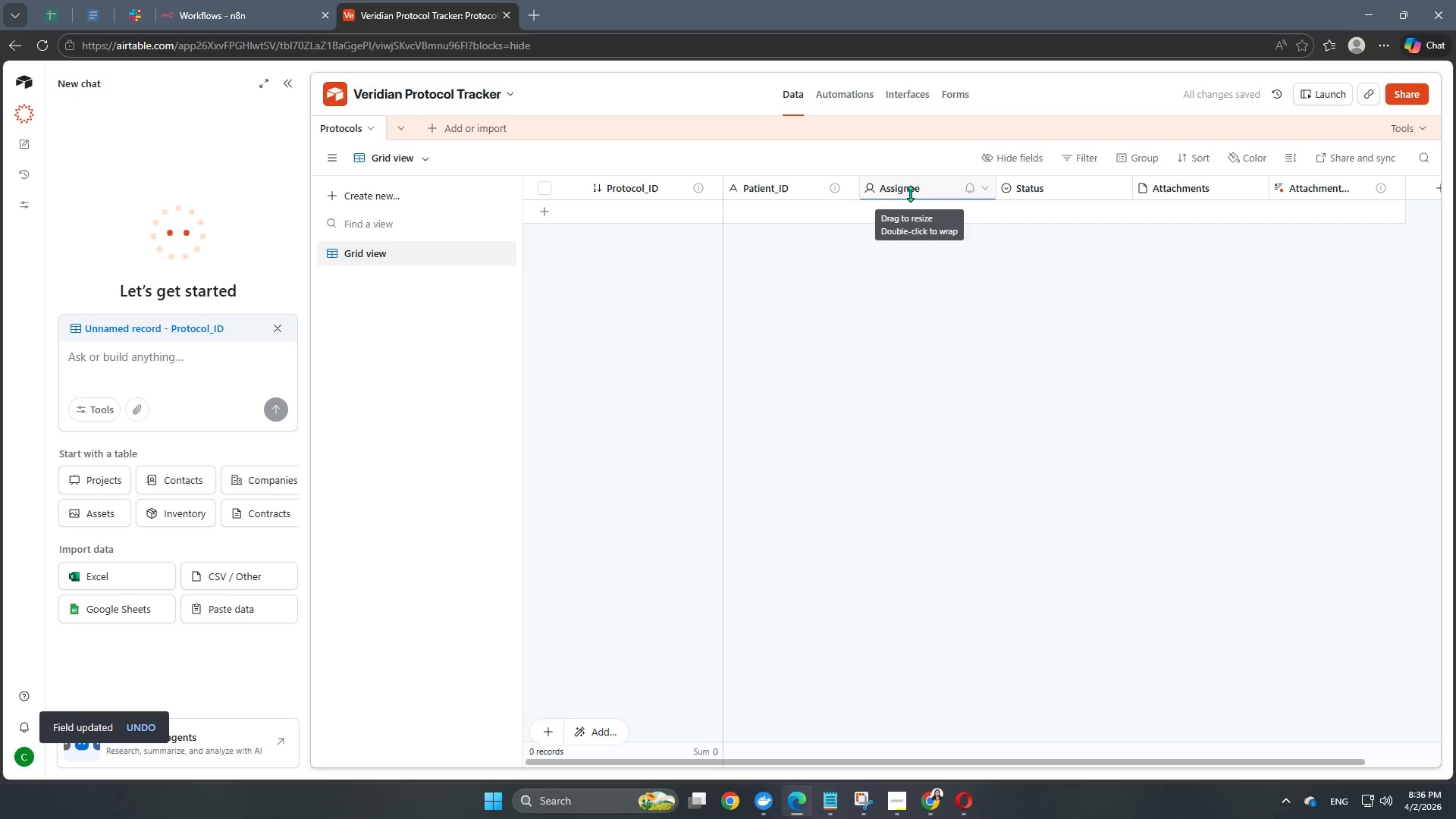 
right_click([909, 189])
 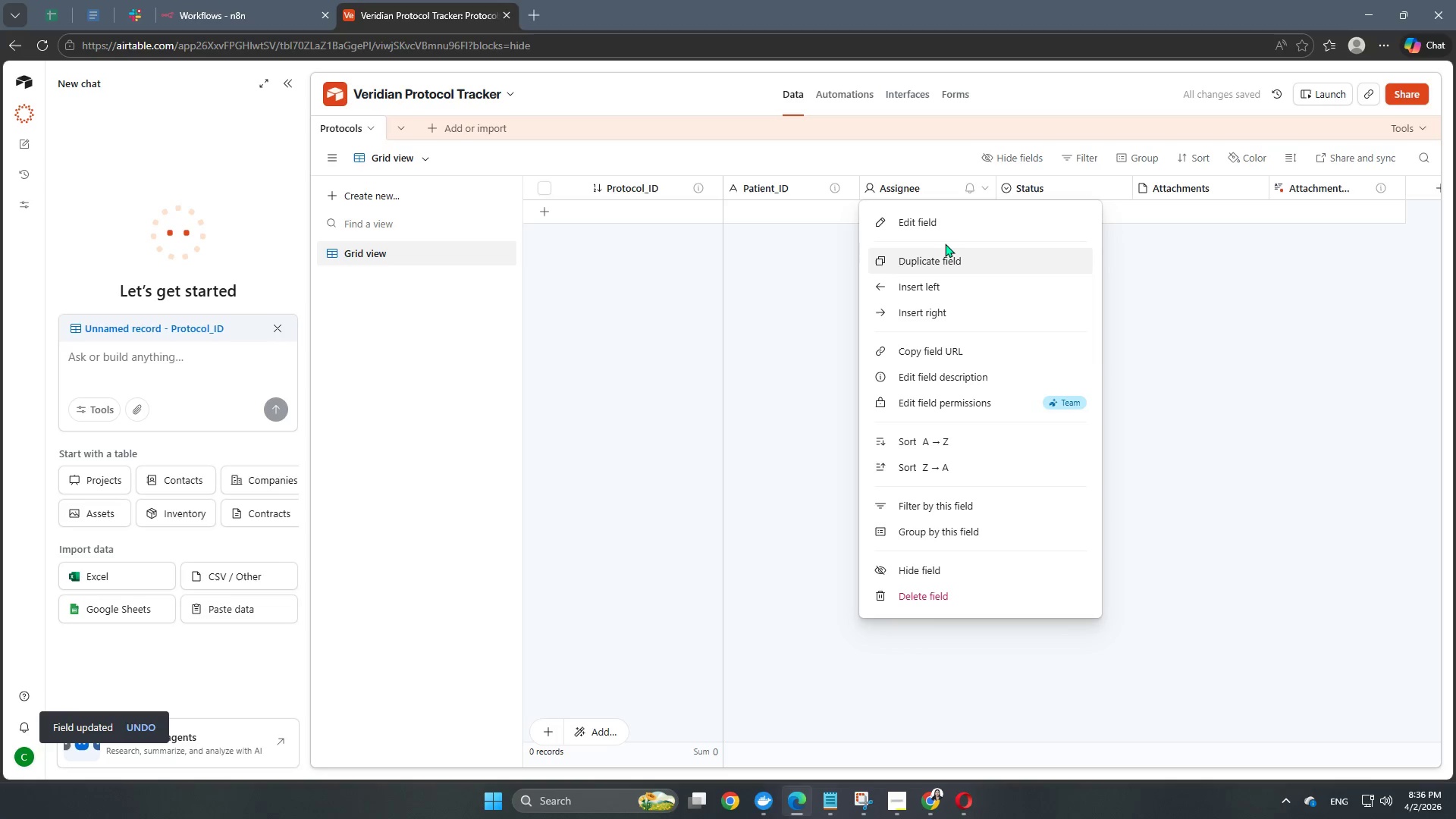 
left_click([950, 223])
 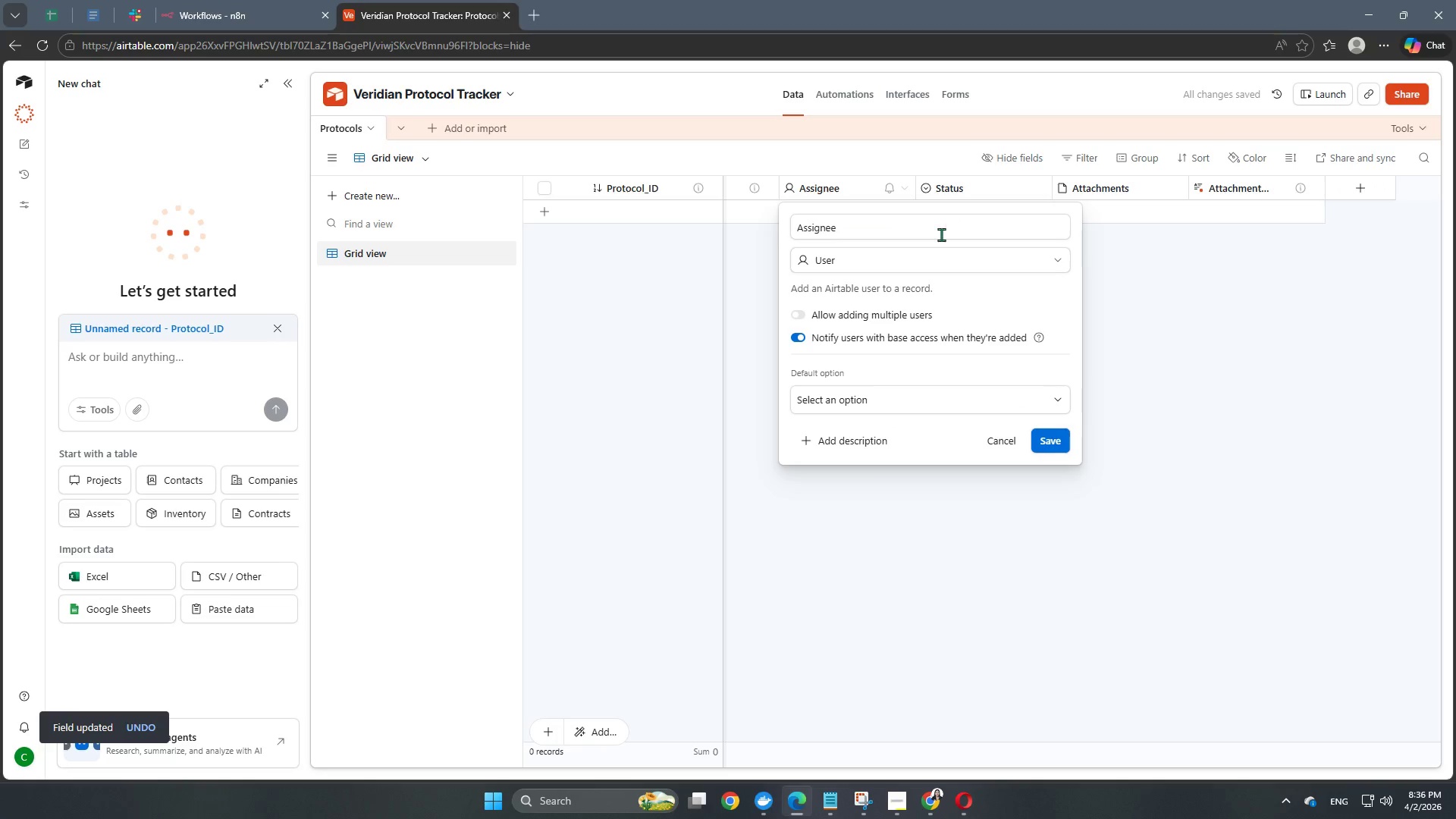 
left_click_drag(start_coordinate=[896, 222], to_coordinate=[649, 218])
 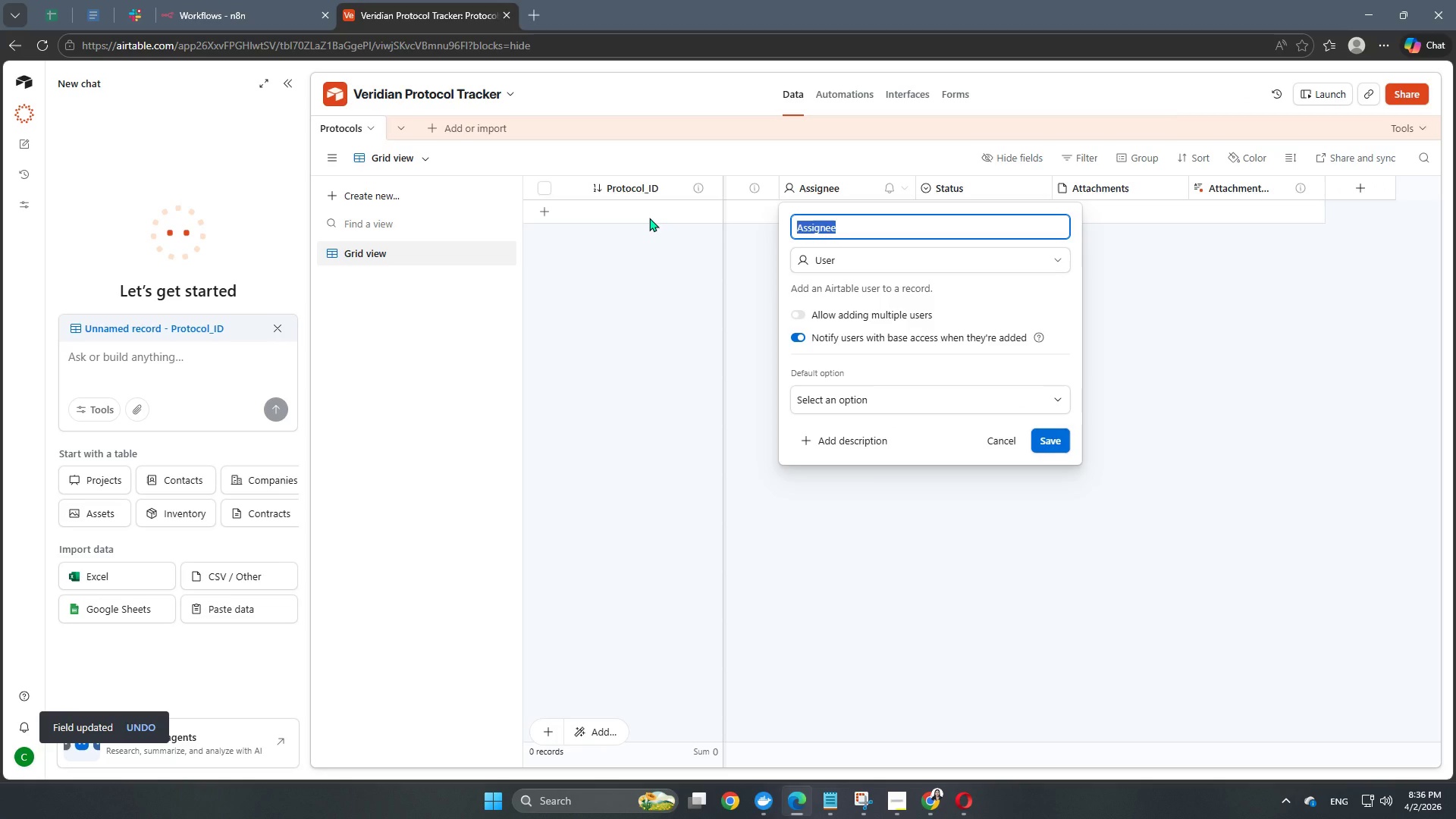 
type(Practitioner_Name)
 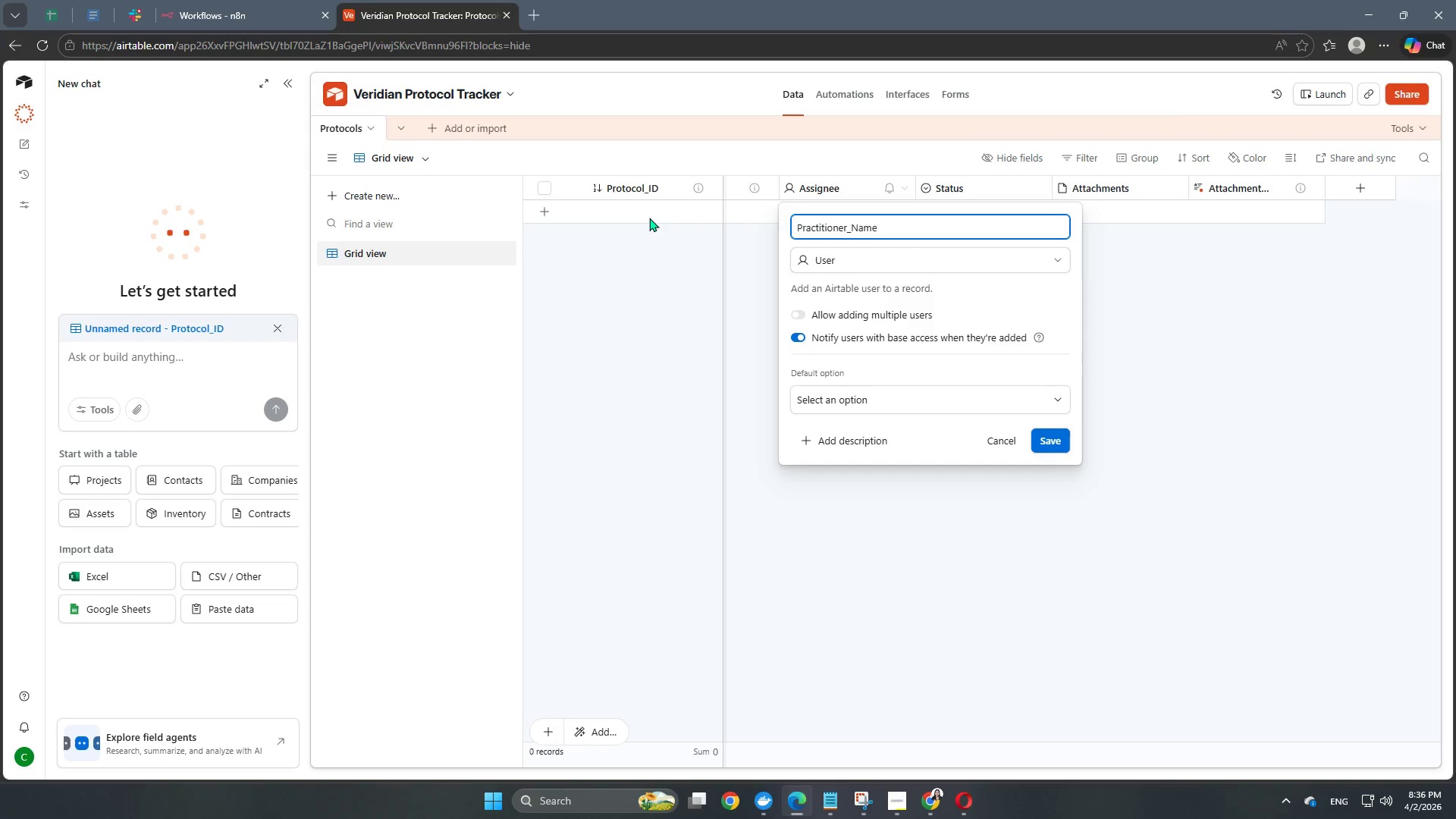 
left_click([890, 255])
 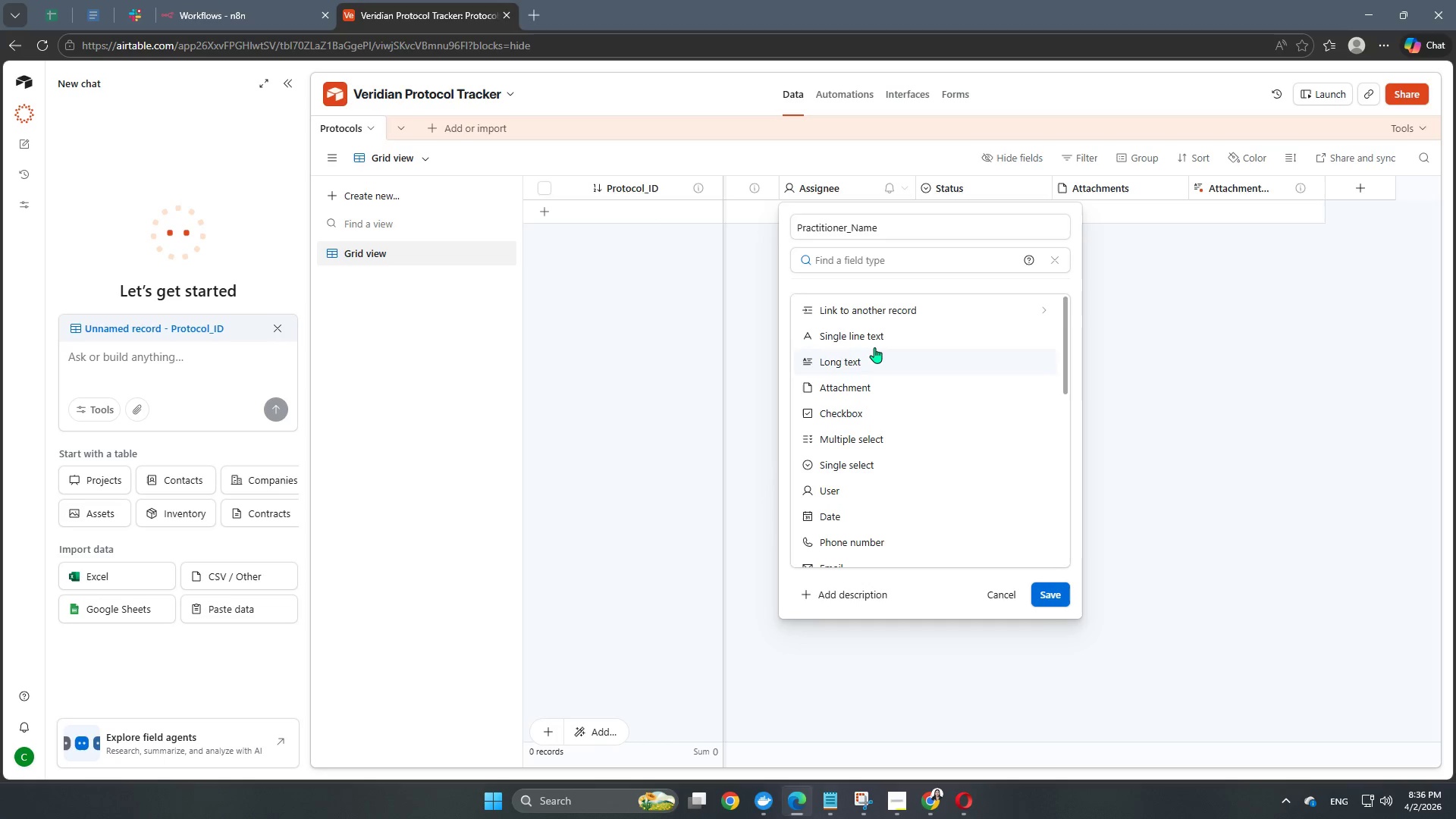 
left_click([877, 335])
 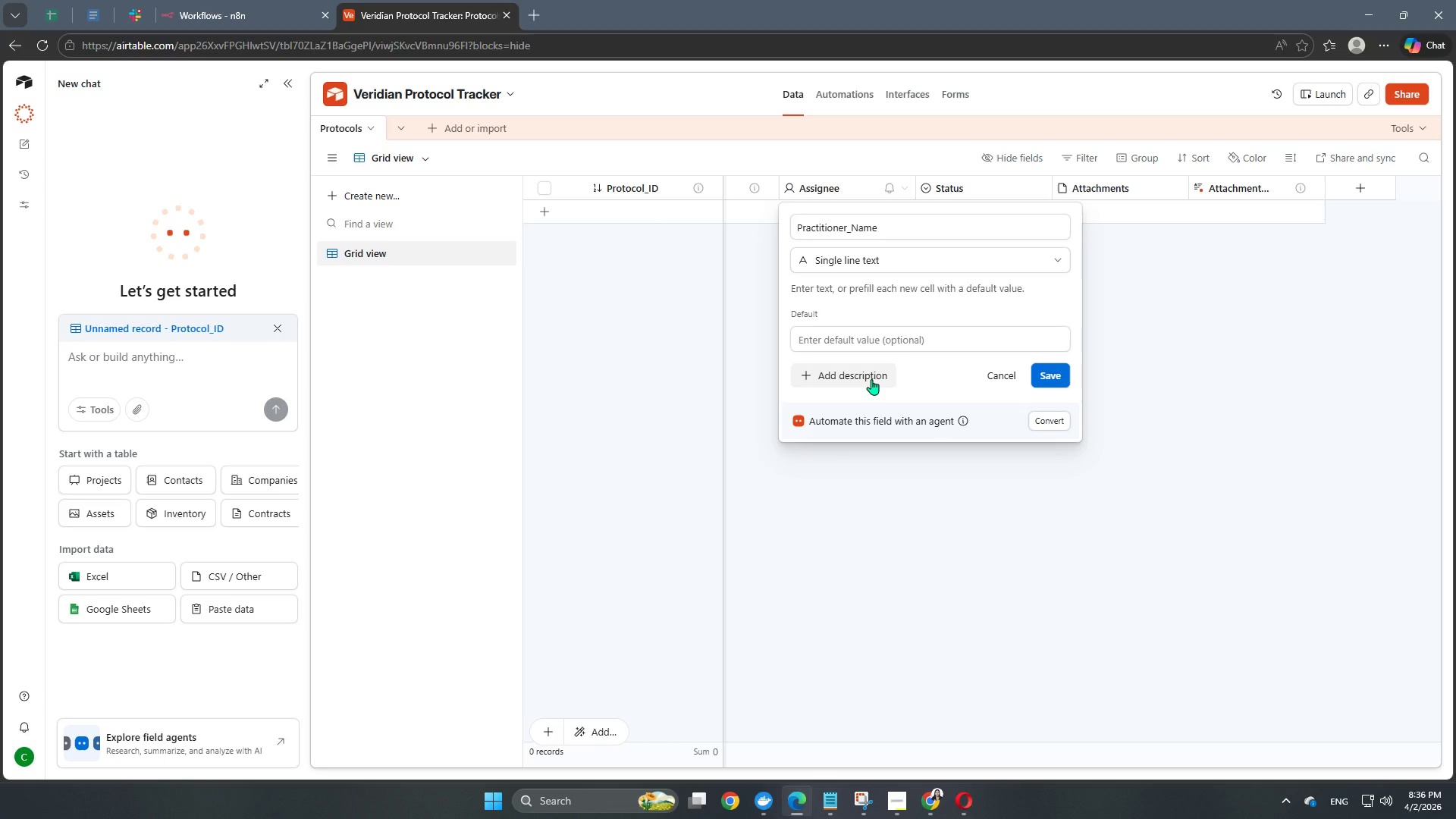 
left_click([871, 379])
 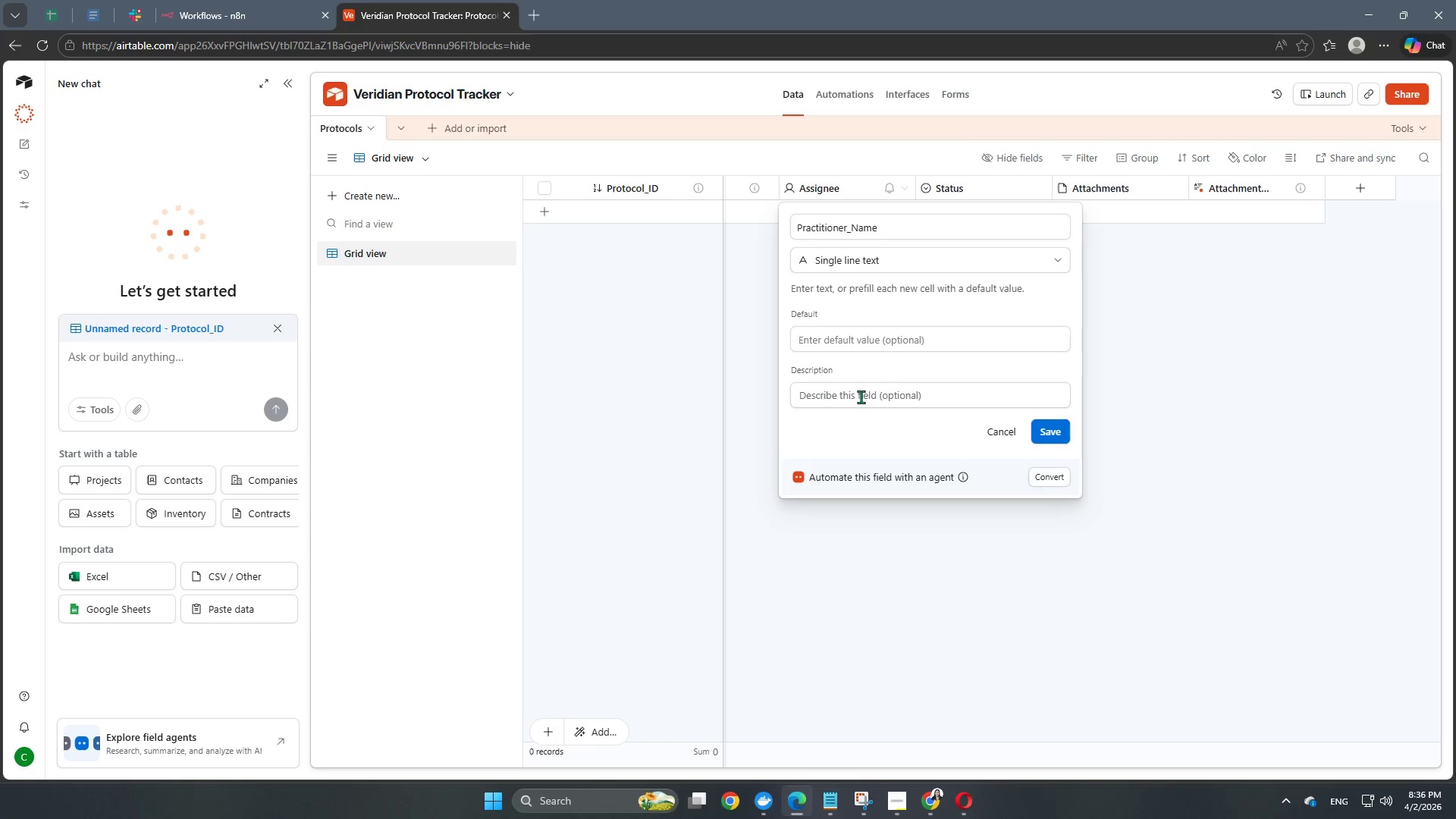 
type(The author of the protocol)
 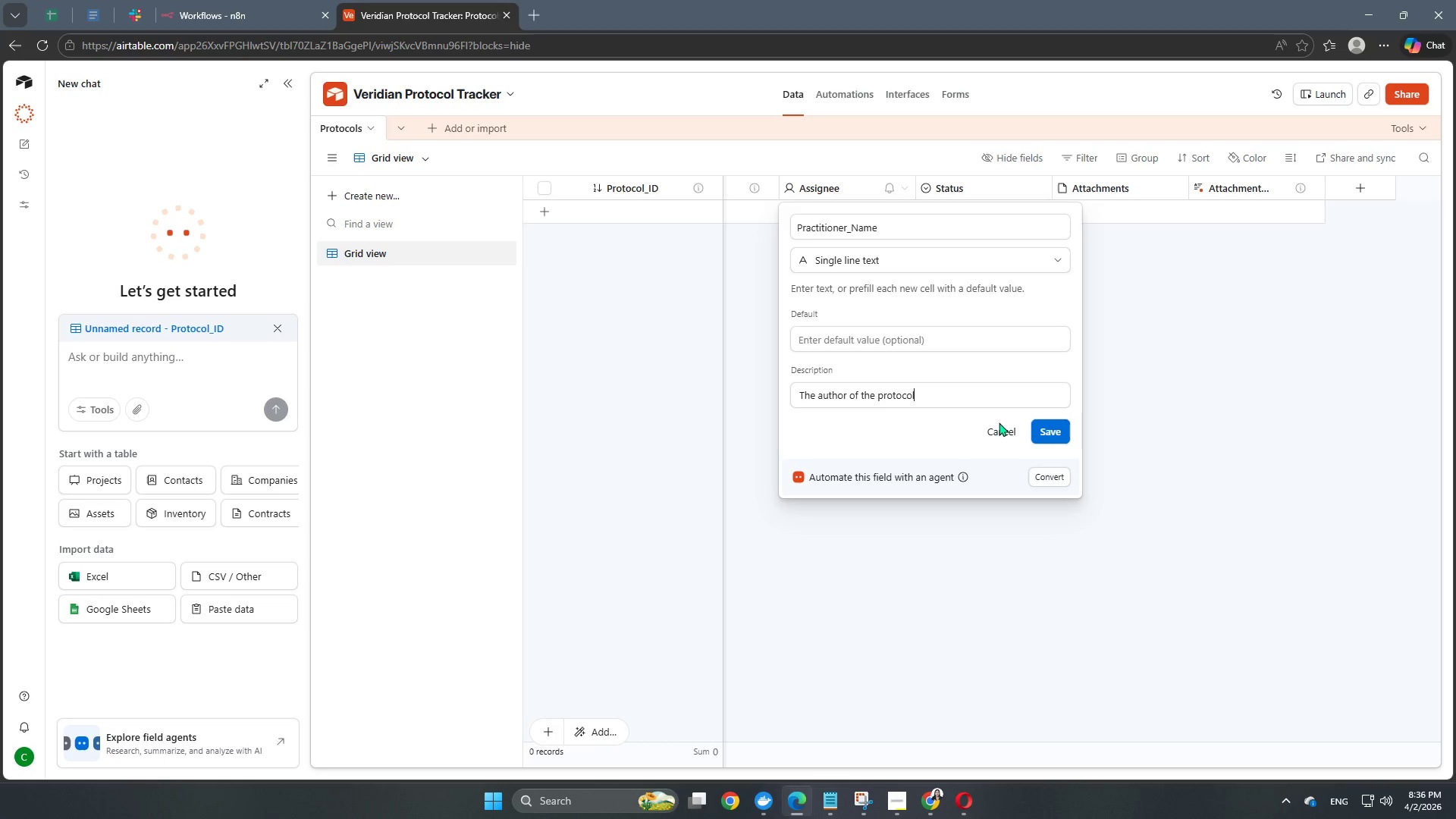 
left_click([1045, 438])
 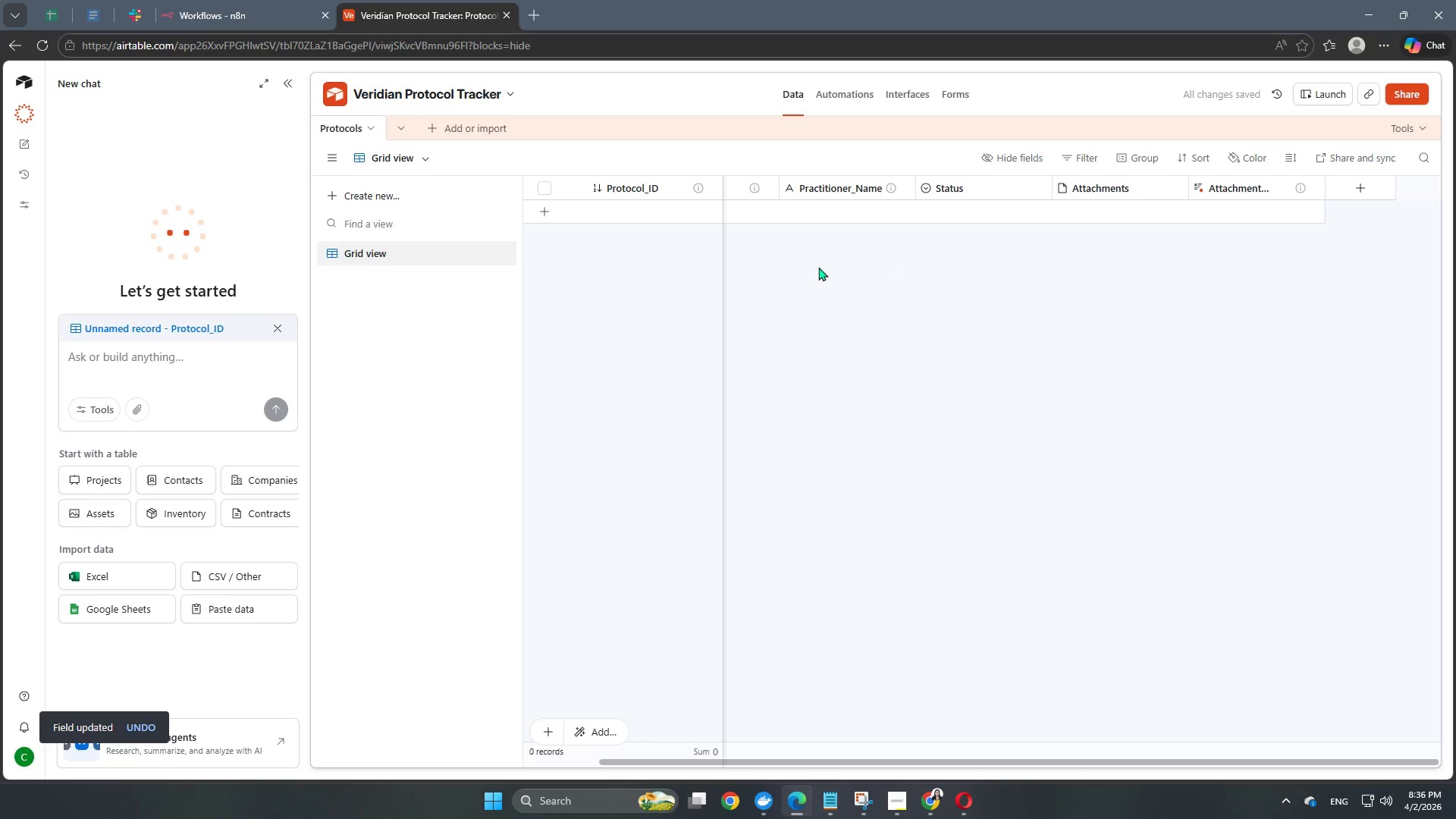 
left_click_drag(start_coordinate=[739, 188], to_coordinate=[747, 187])
 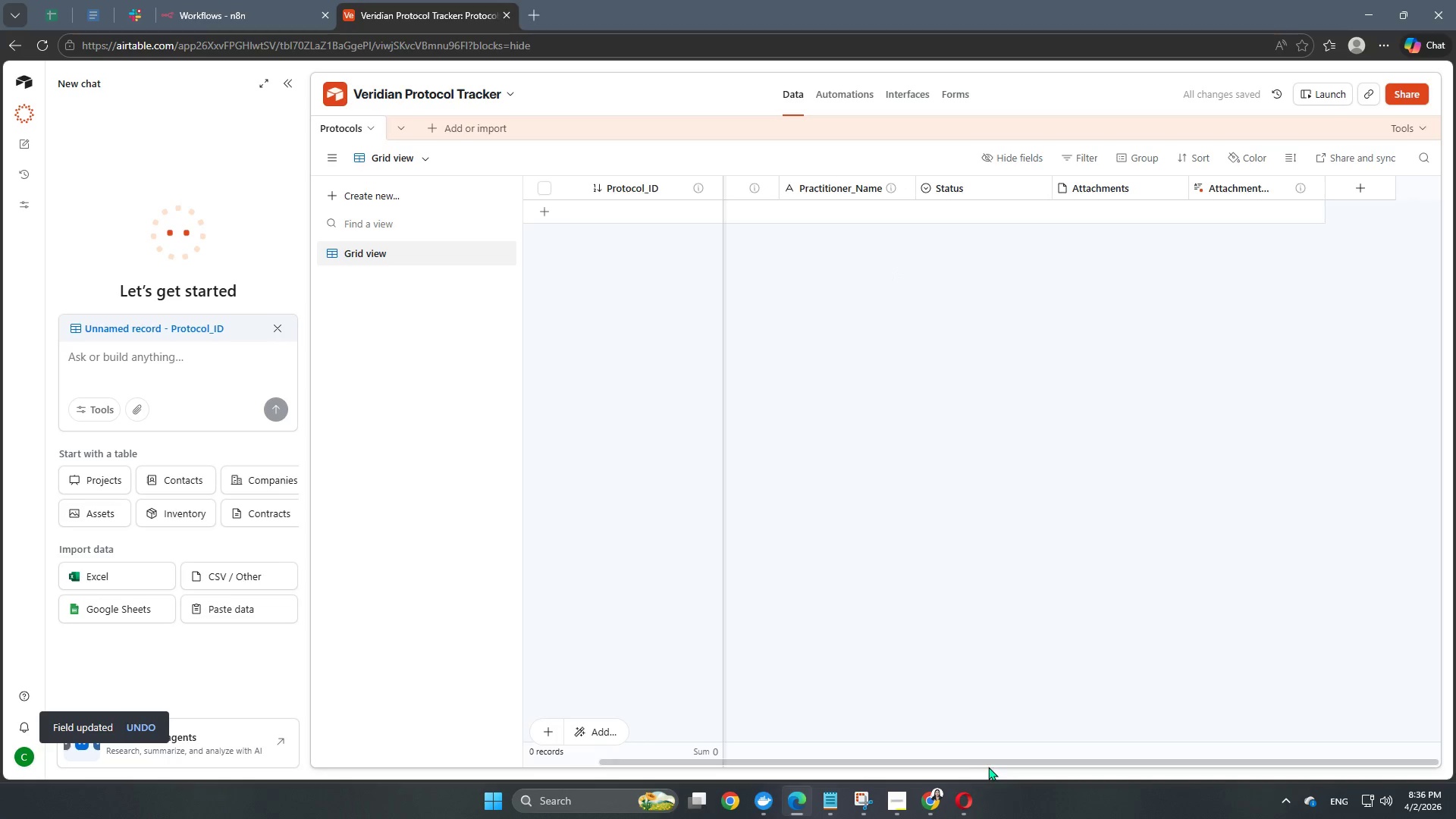 
left_click_drag(start_coordinate=[991, 762], to_coordinate=[1138, 752])
 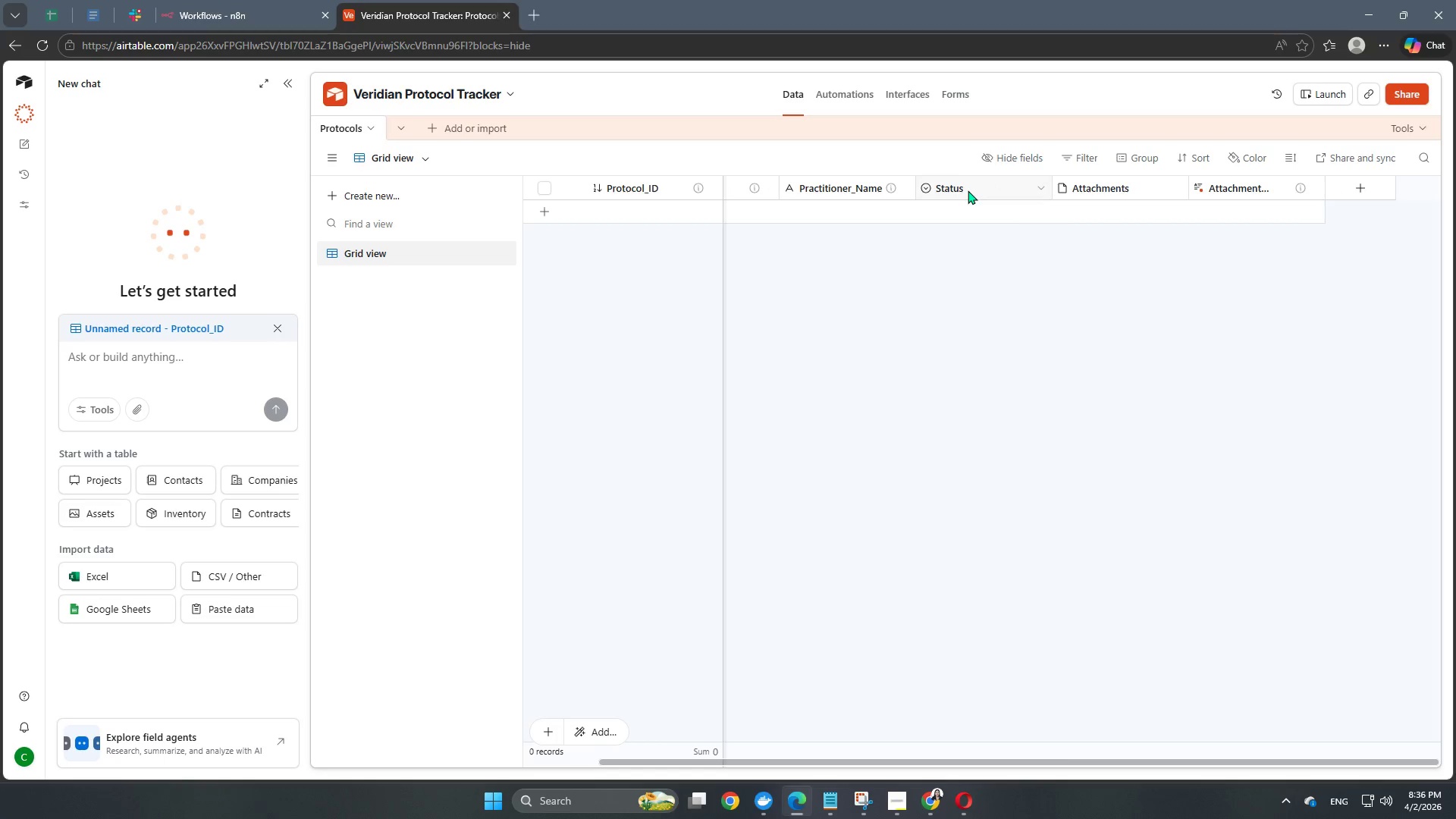 
double_click([968, 190])
 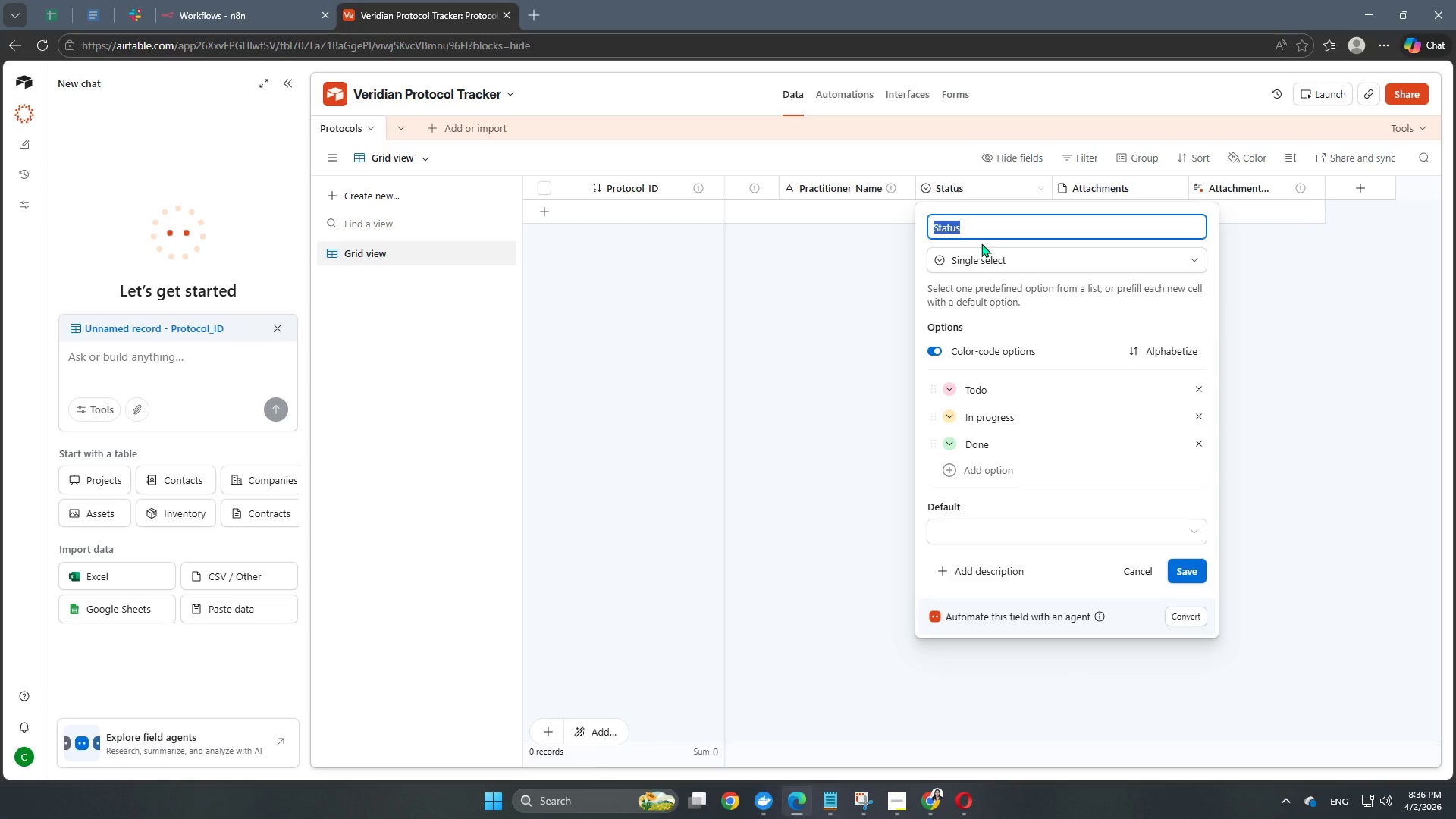 
wait(7.17)
 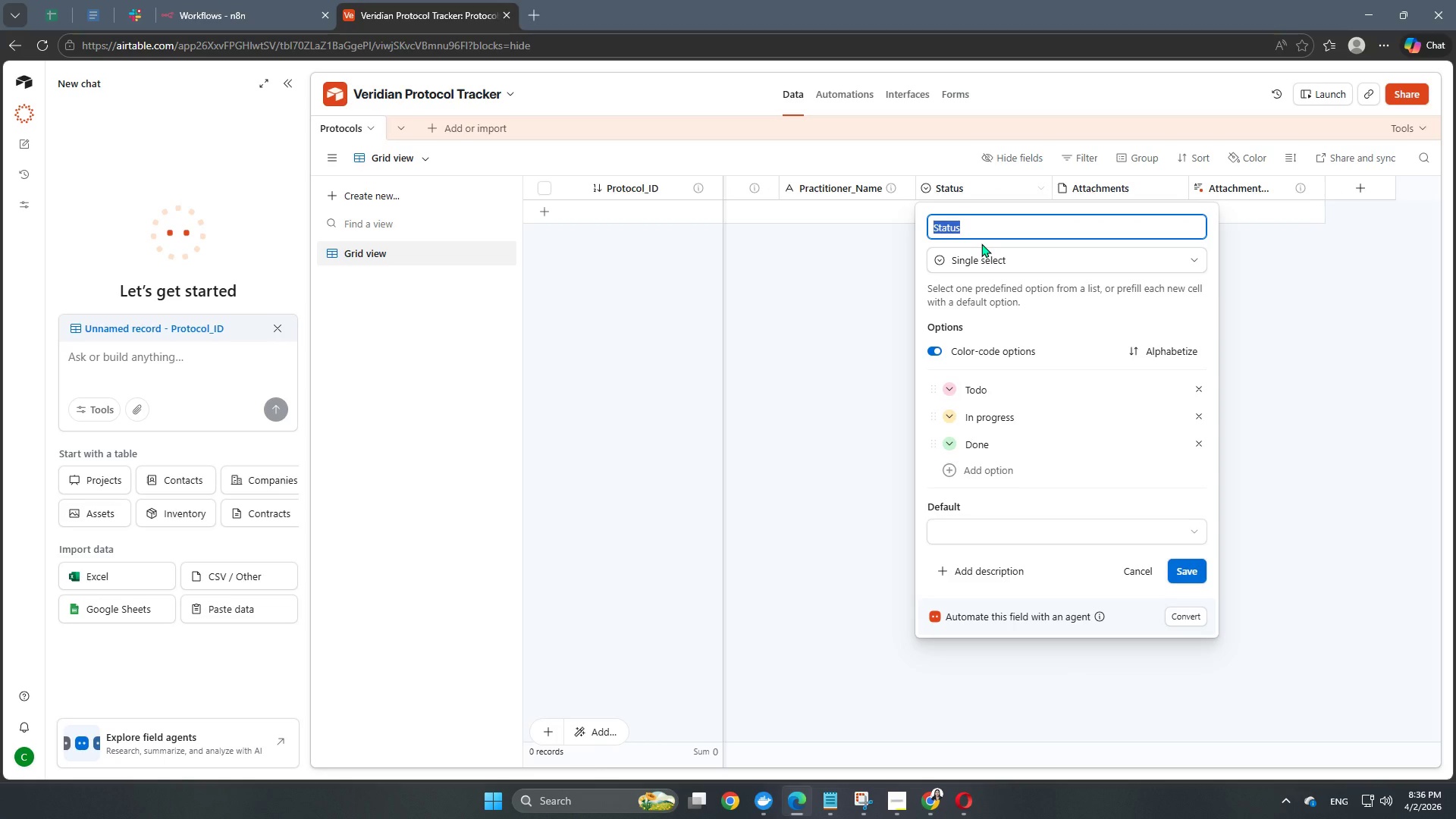 
type(Risk_Level)
 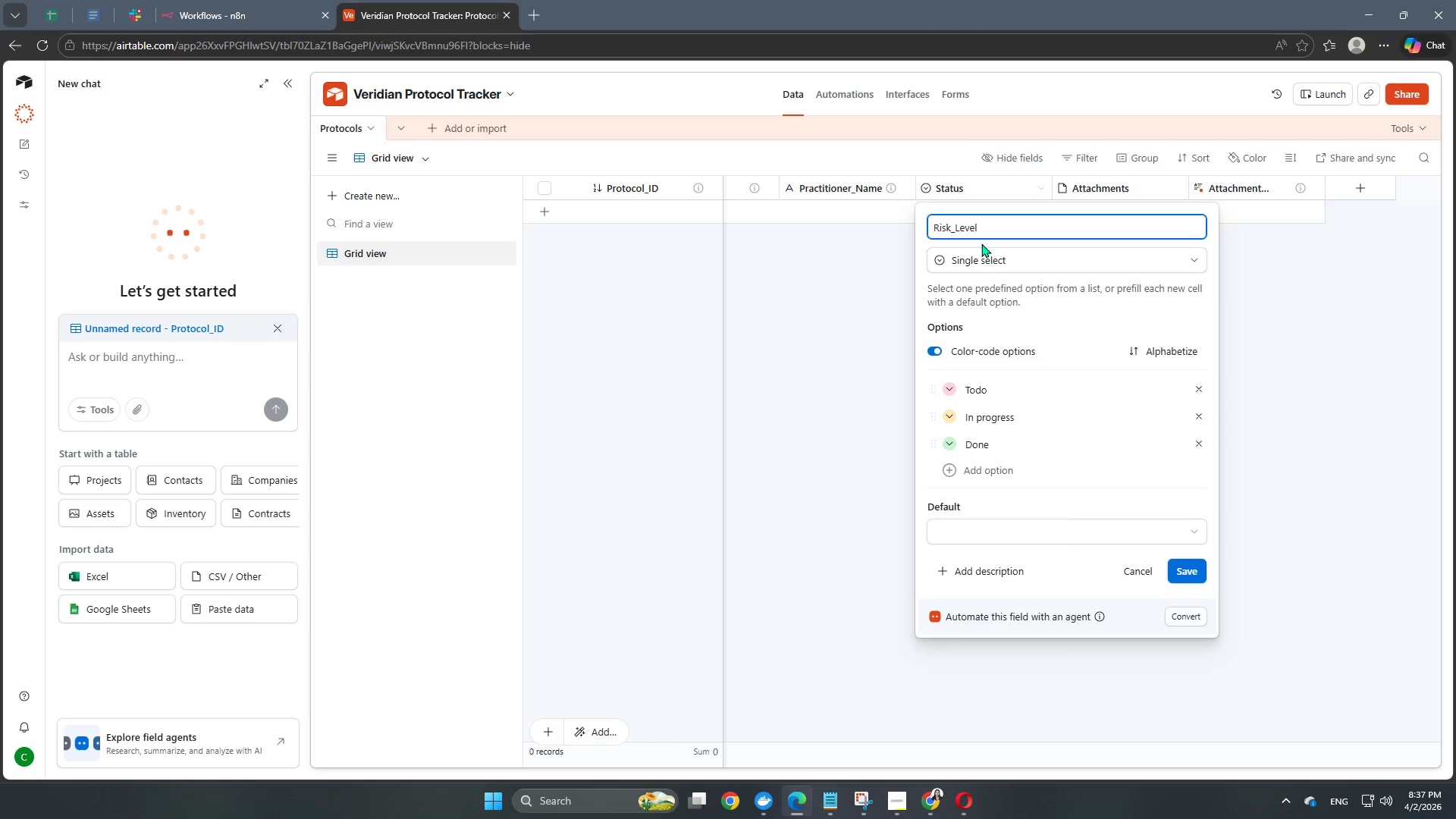 
wait(5.56)
 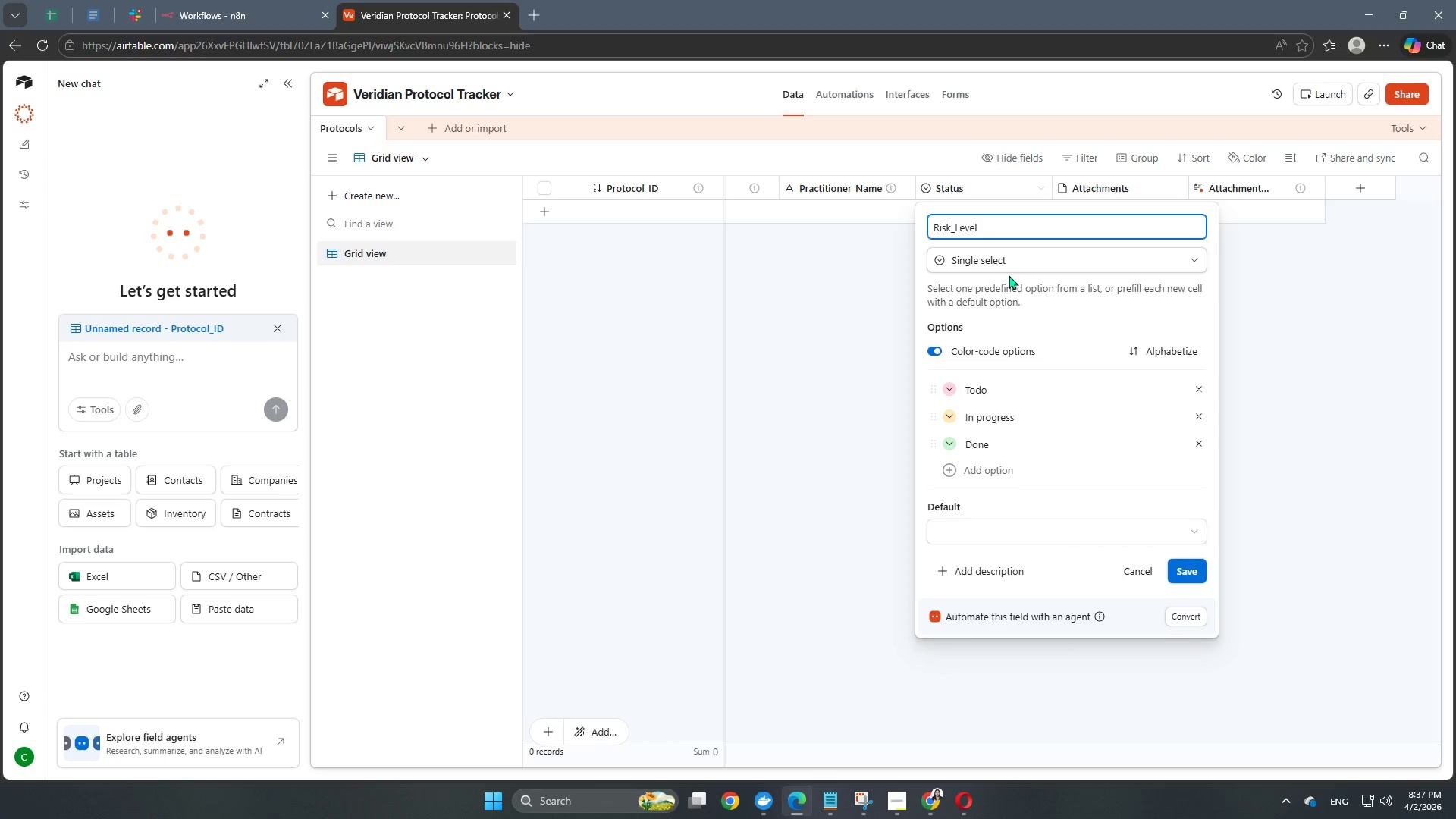 
left_click_drag(start_coordinate=[1020, 391], to_coordinate=[917, 400])
 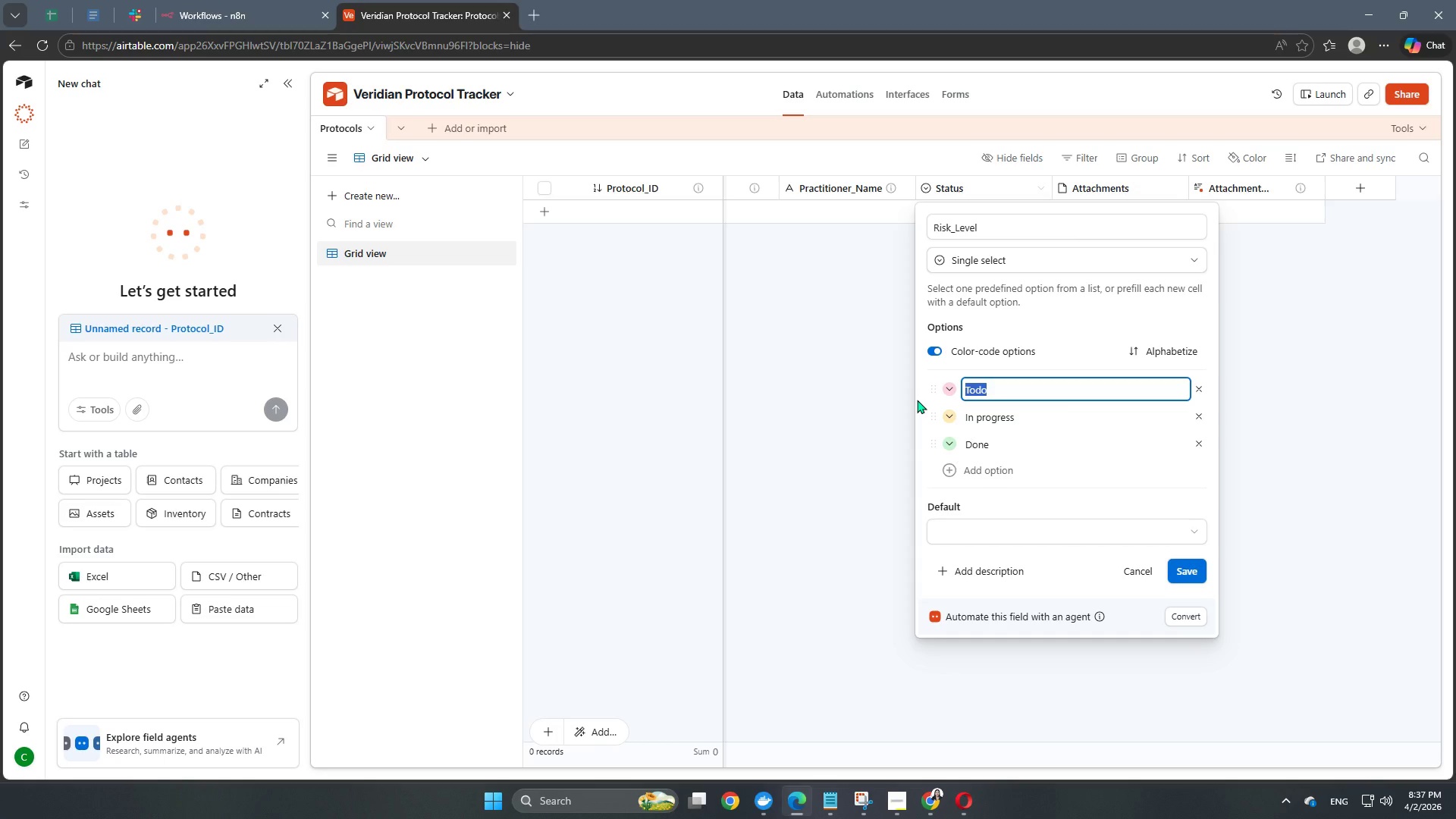 
hold_key(key=CapsLock, duration=0.44)
 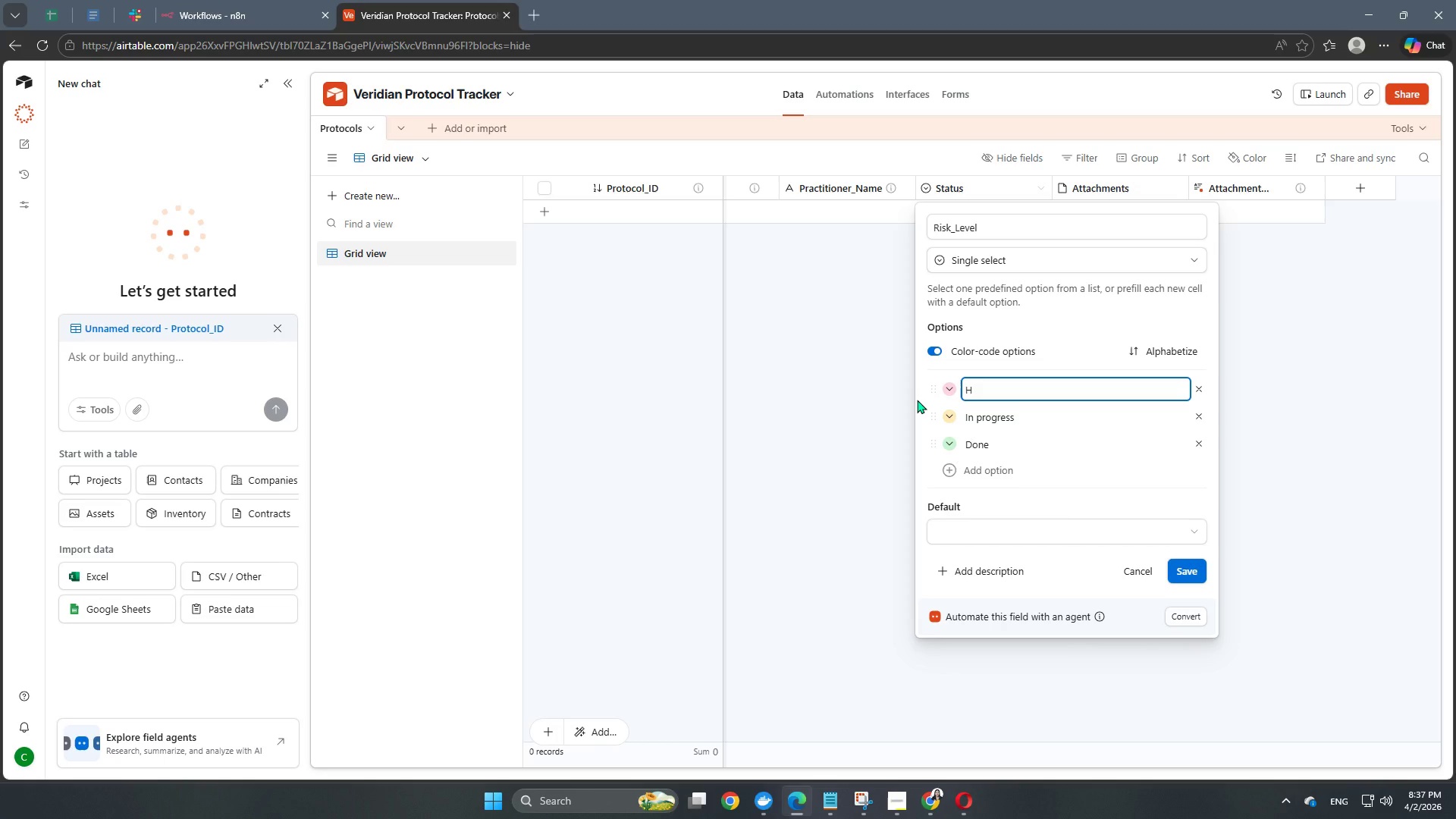 
type(HIGH)
 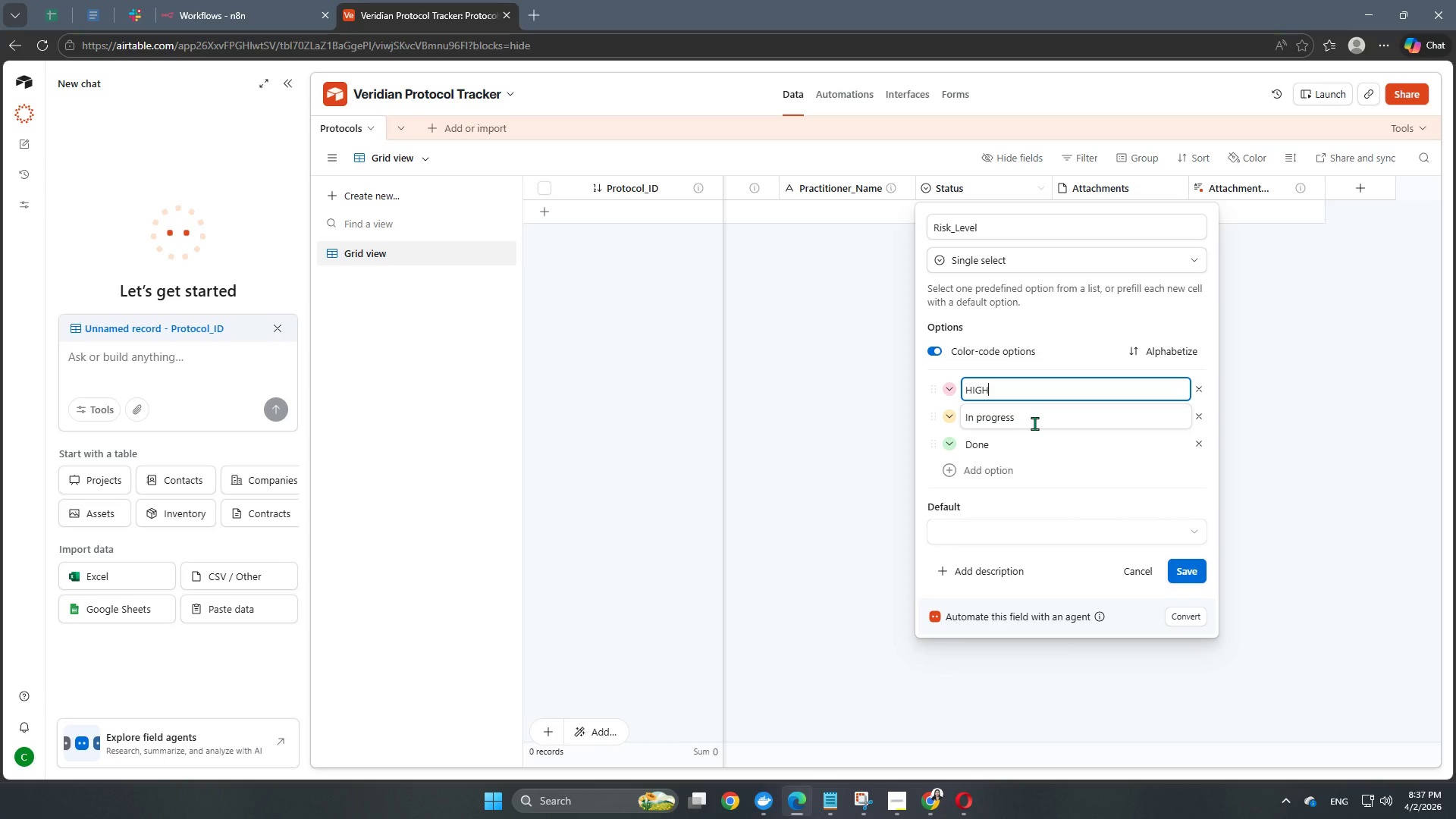 
left_click([1036, 420])
 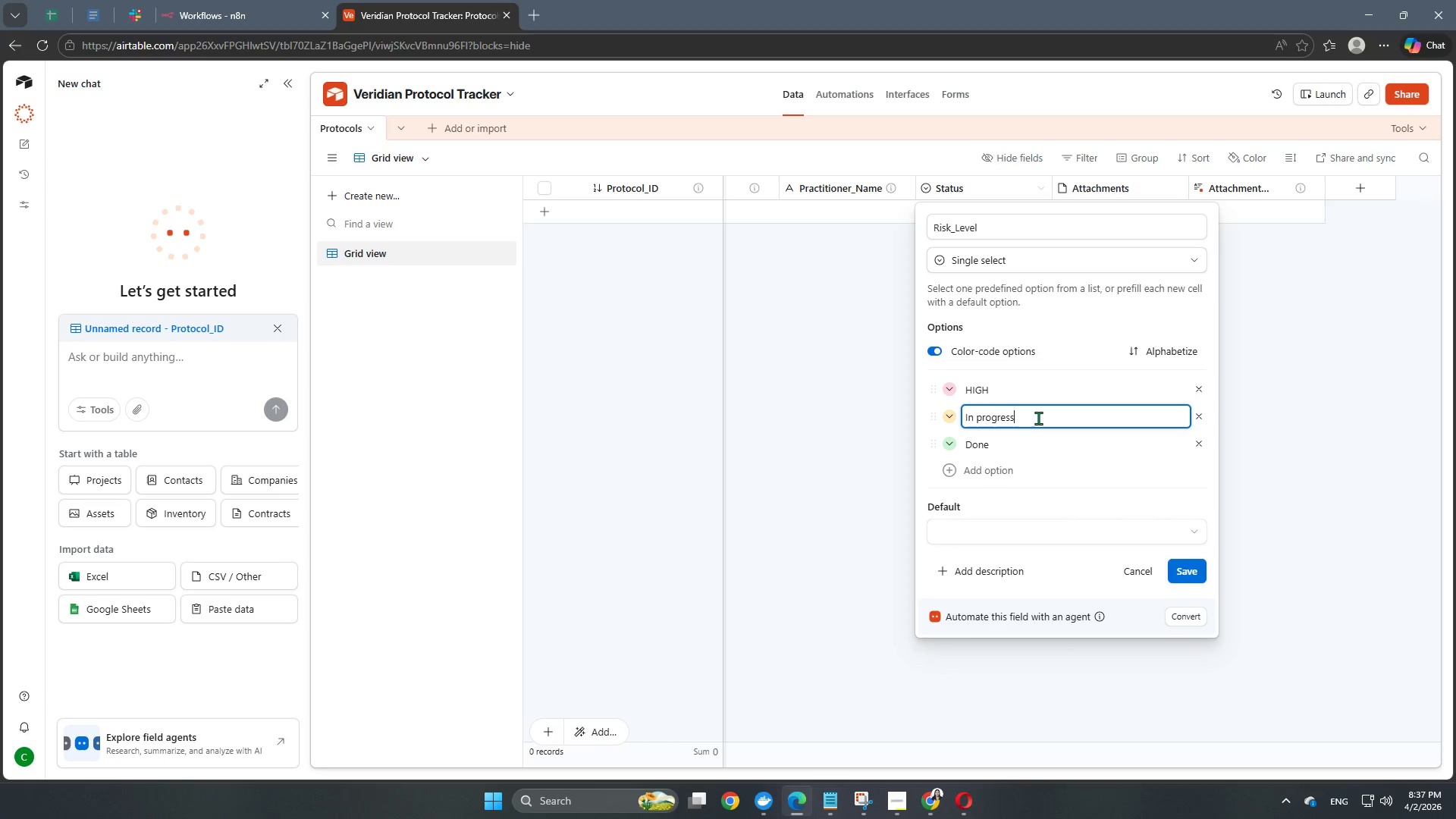 
left_click_drag(start_coordinate=[1038, 418], to_coordinate=[930, 416])
 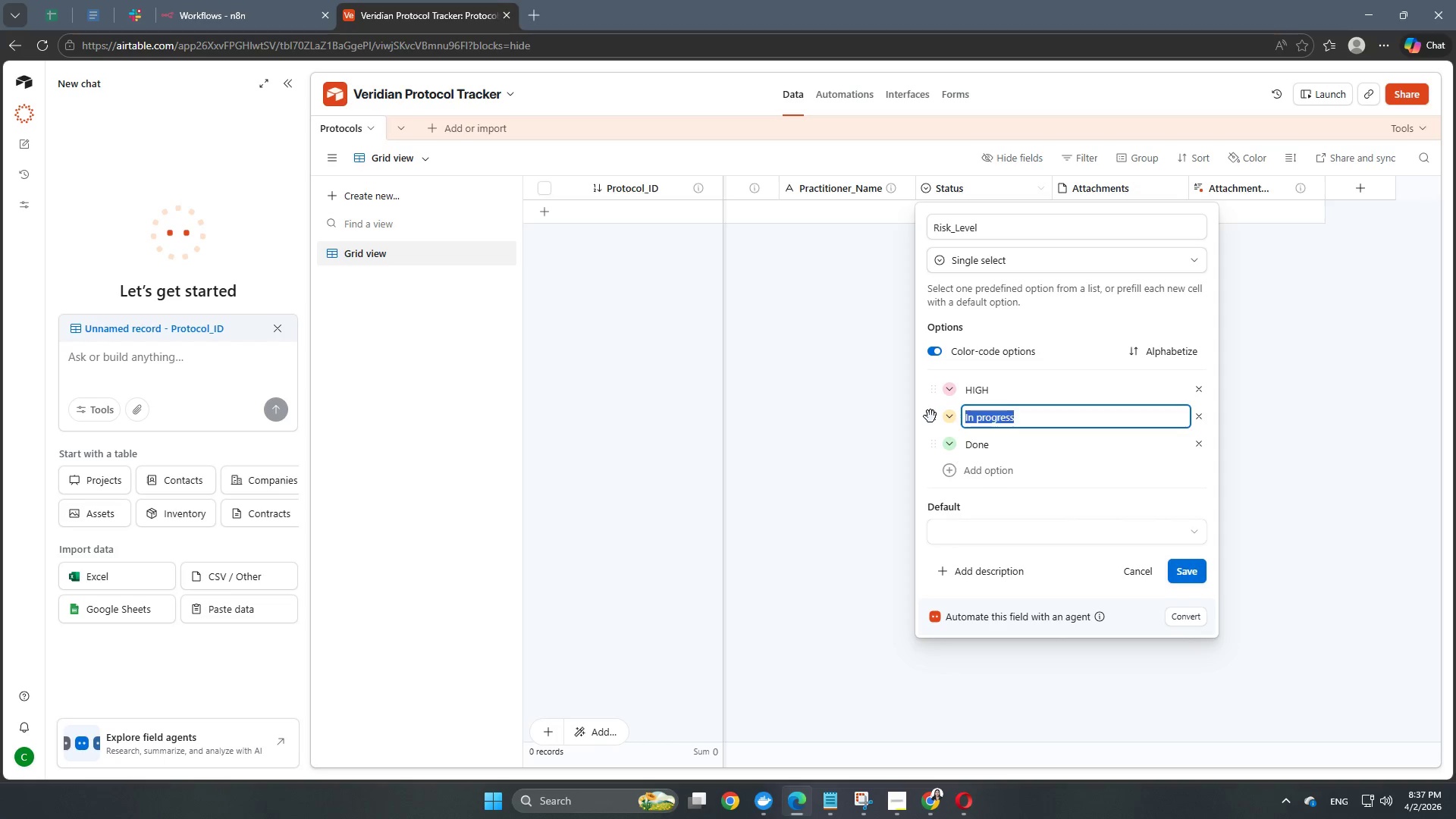 
type(MEDIUM)
 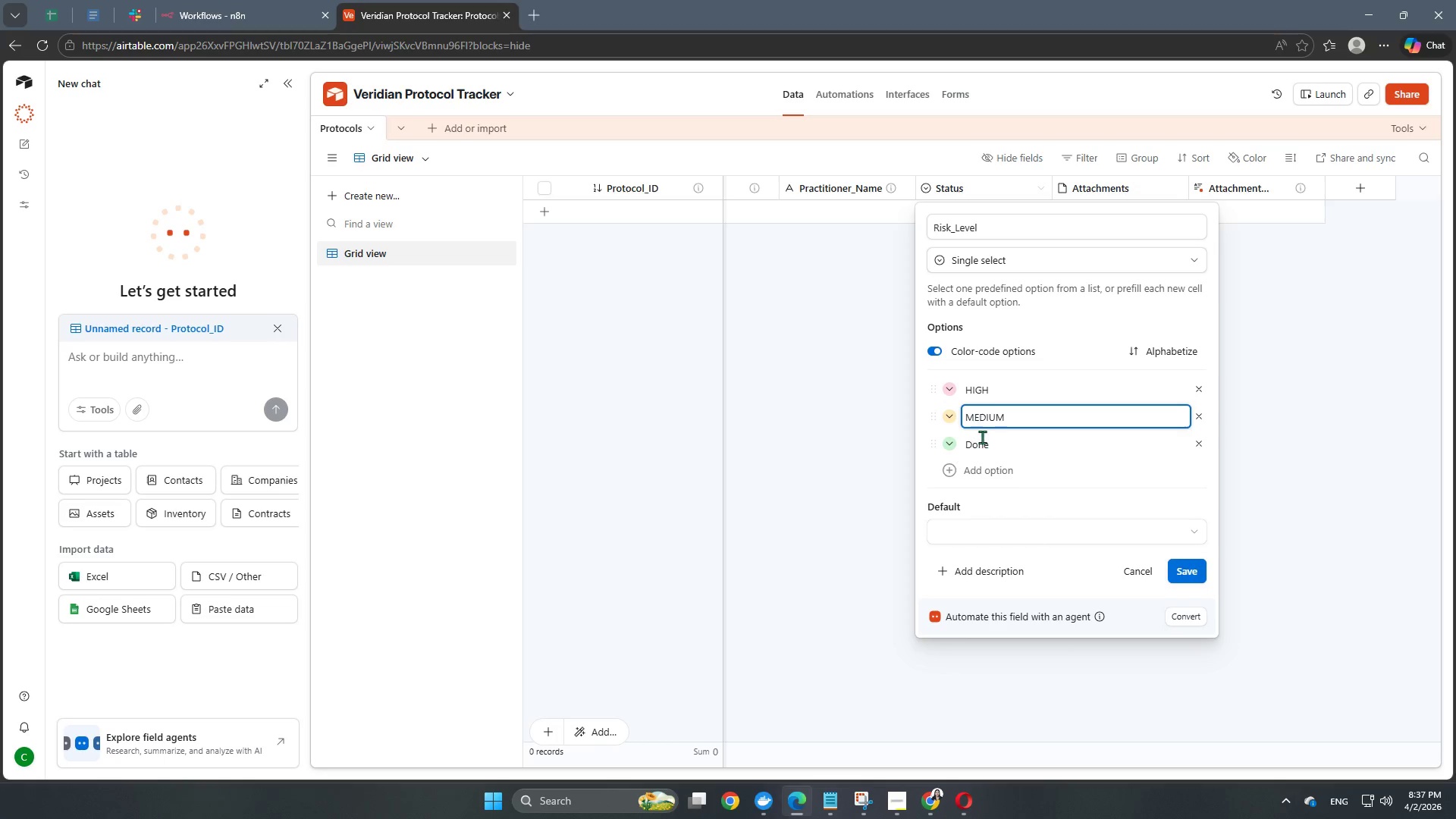 
left_click([987, 450])
 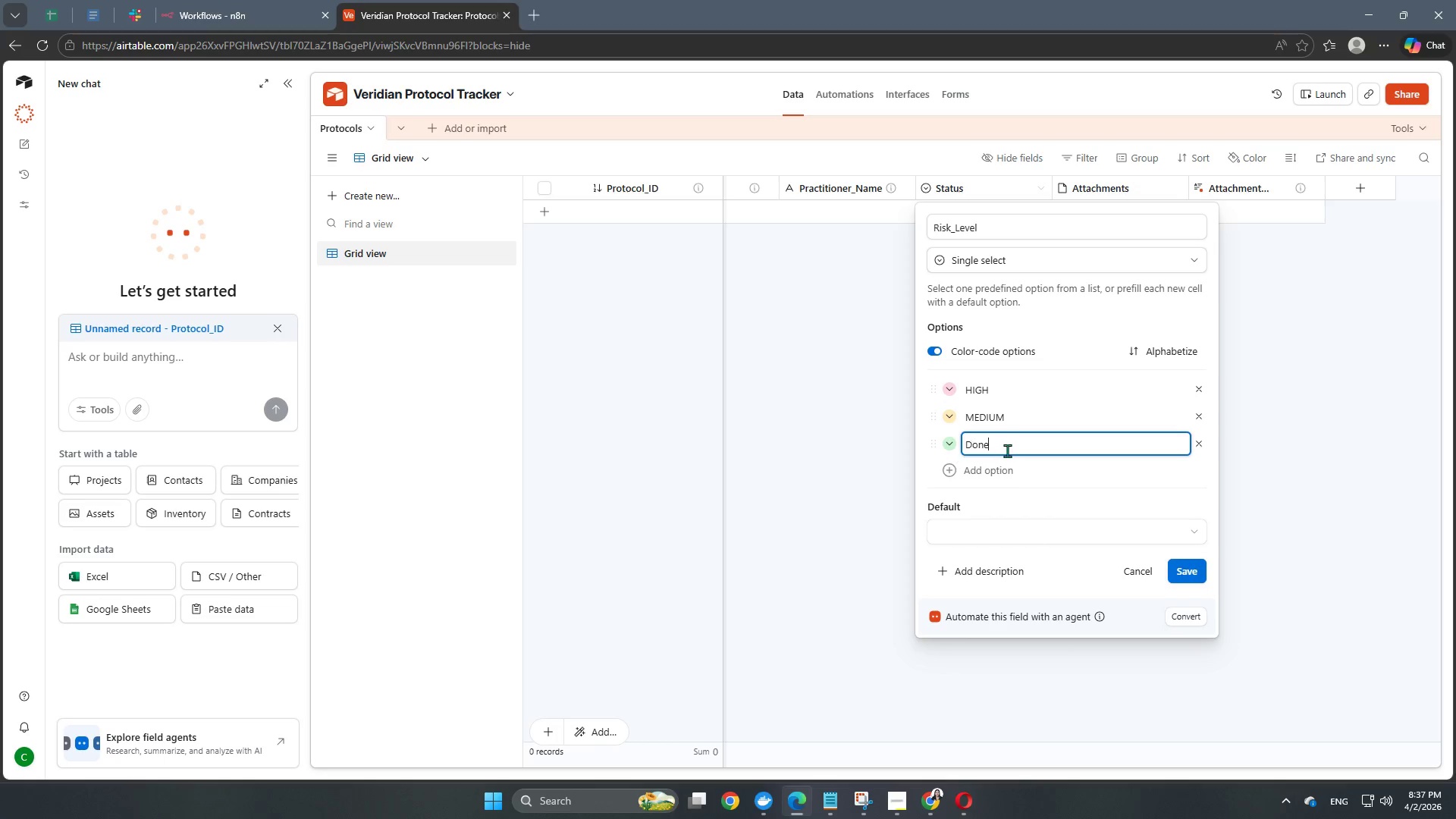 
left_click_drag(start_coordinate=[1011, 450], to_coordinate=[930, 451])
 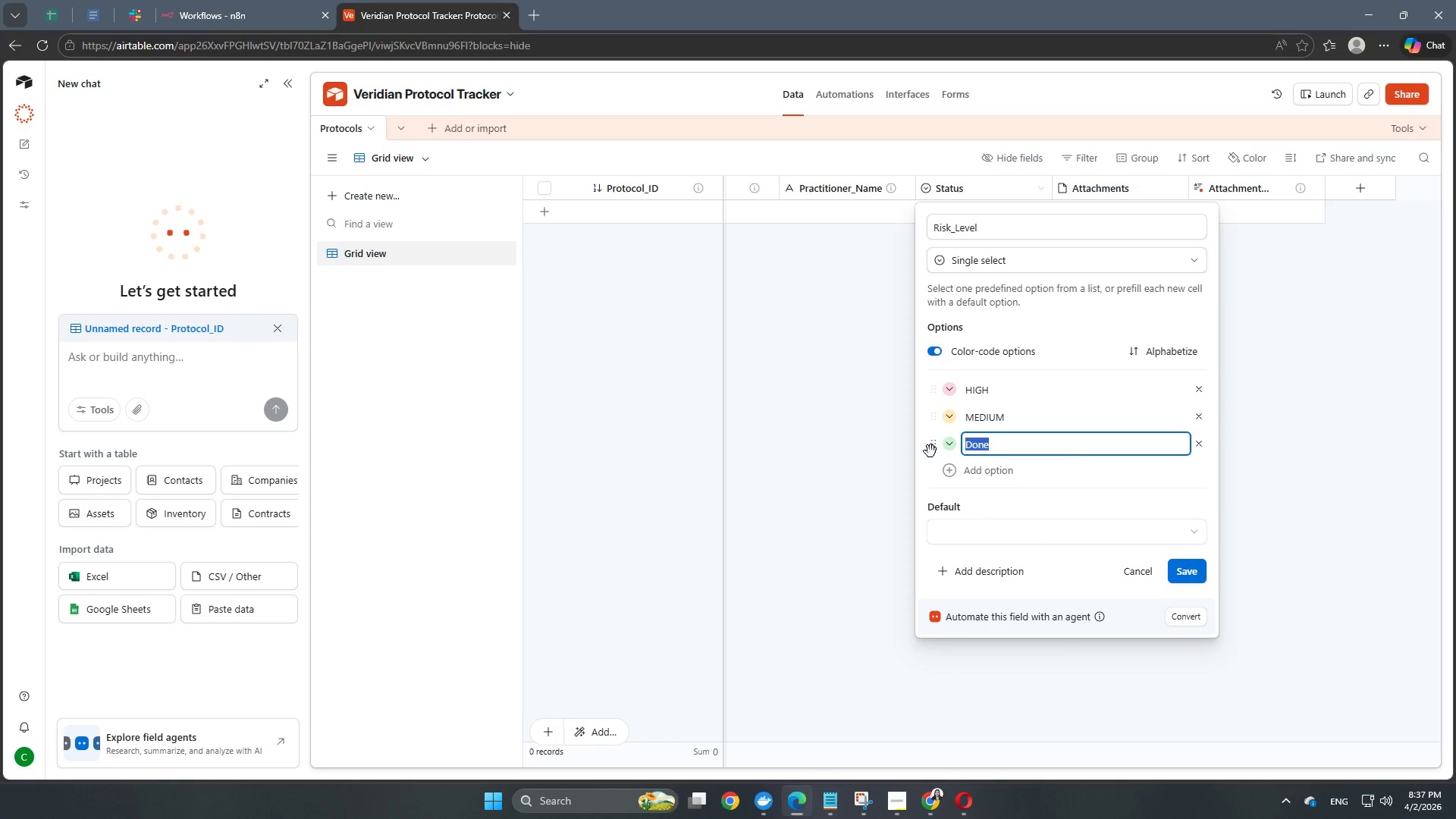 
type(LOW)
 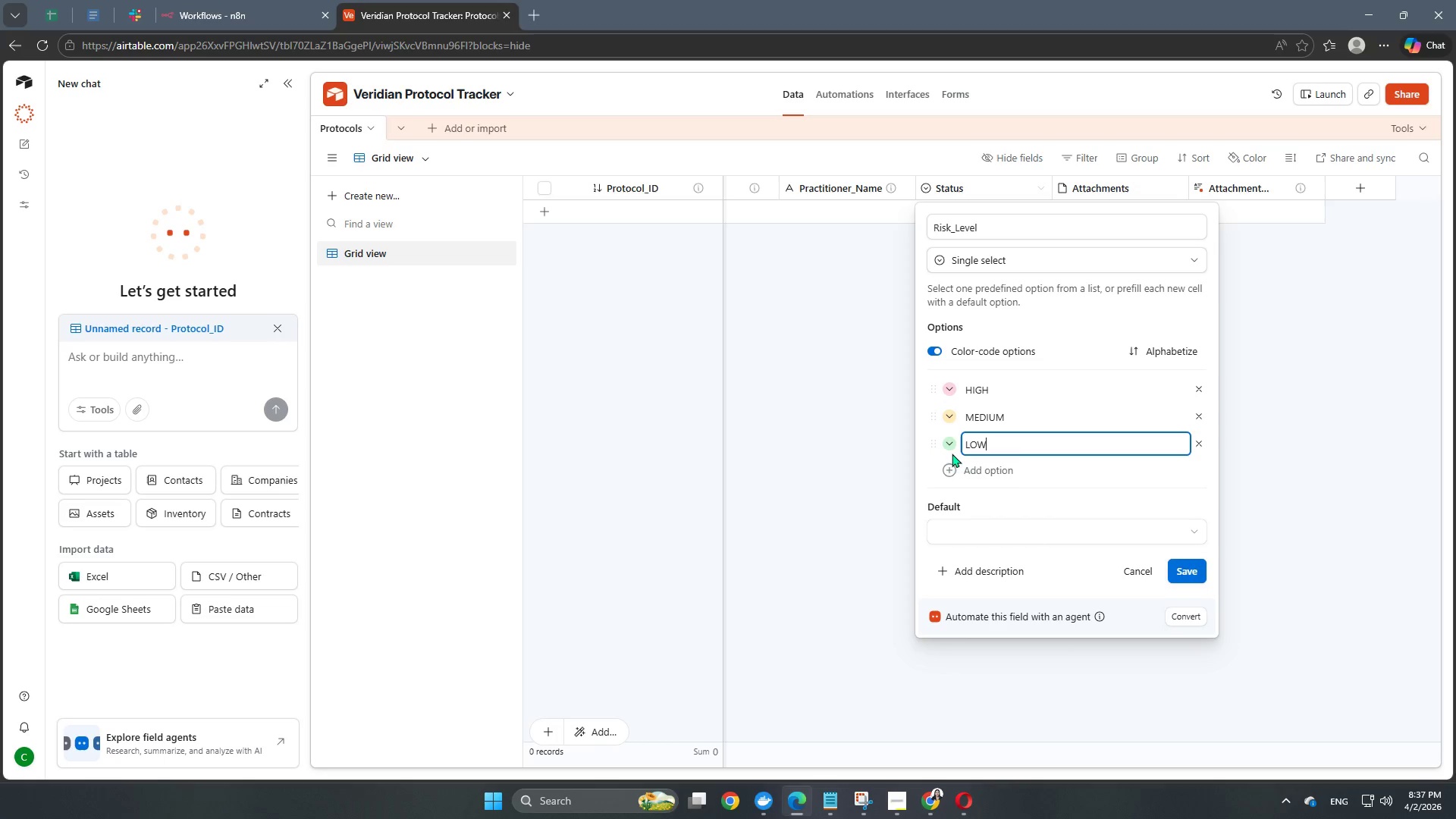 
left_click([950, 447])
 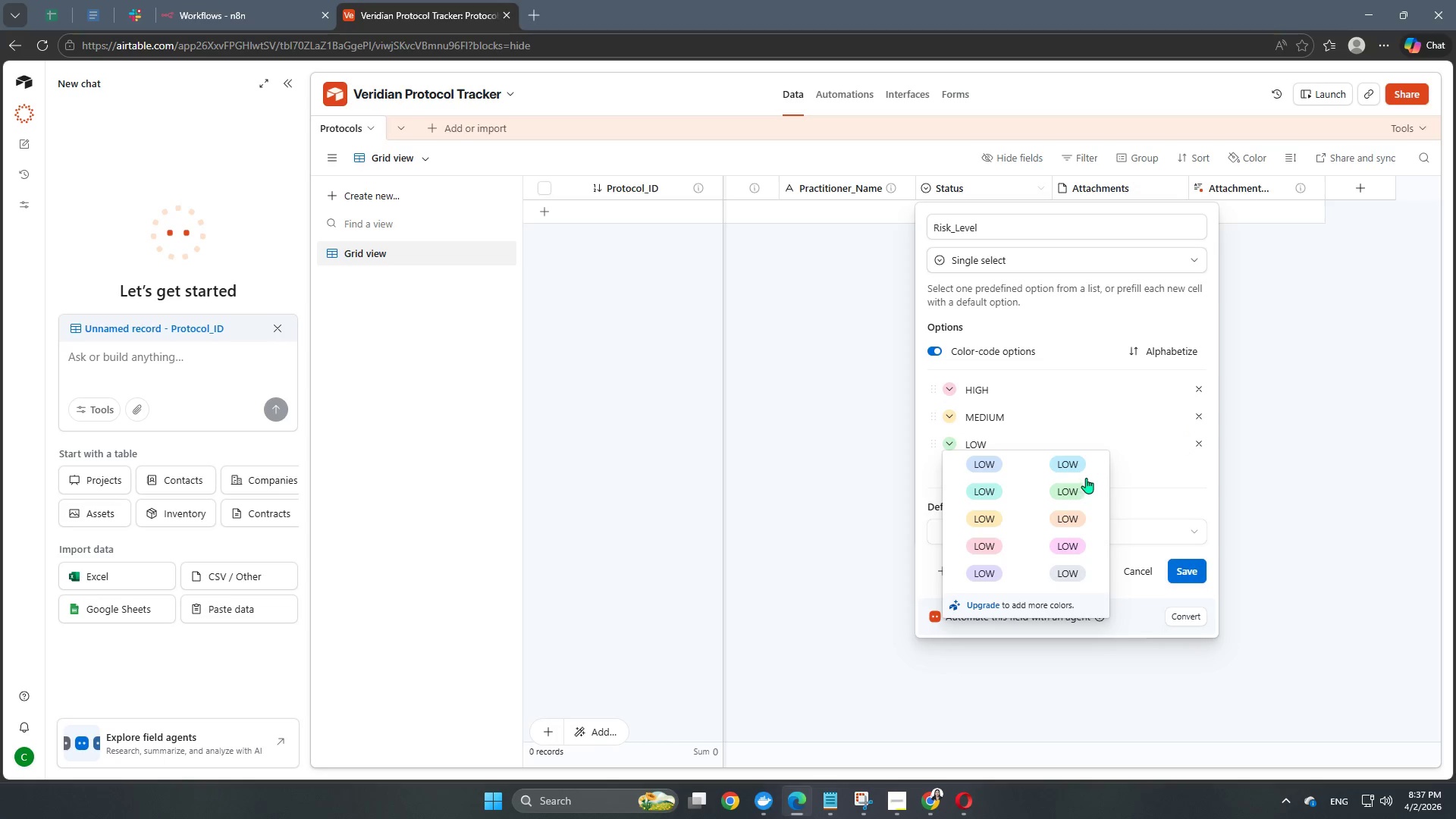 
scroll: coordinate [1025, 525], scroll_direction: down, amount: 2.0
 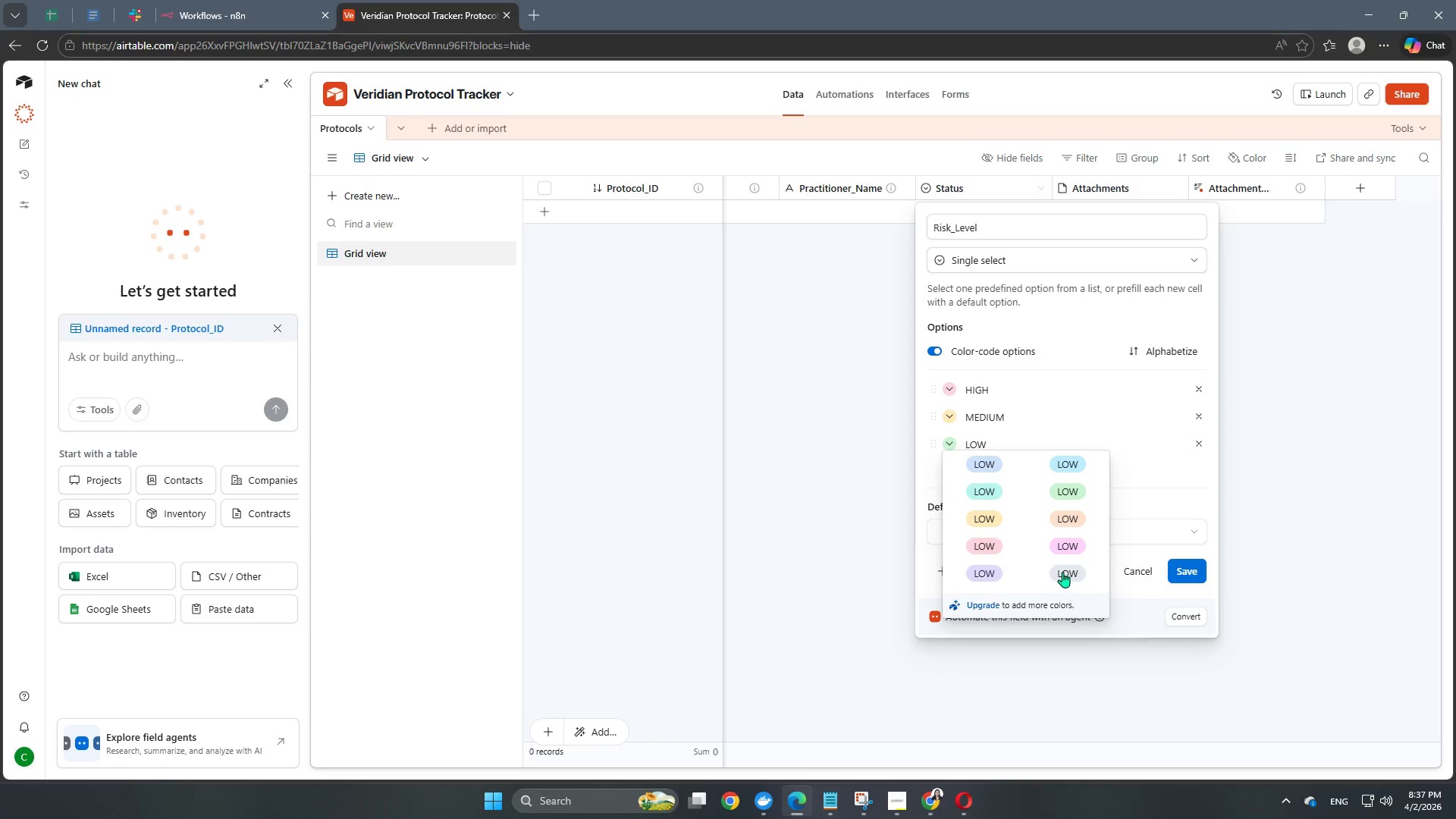 
left_click([1062, 571])
 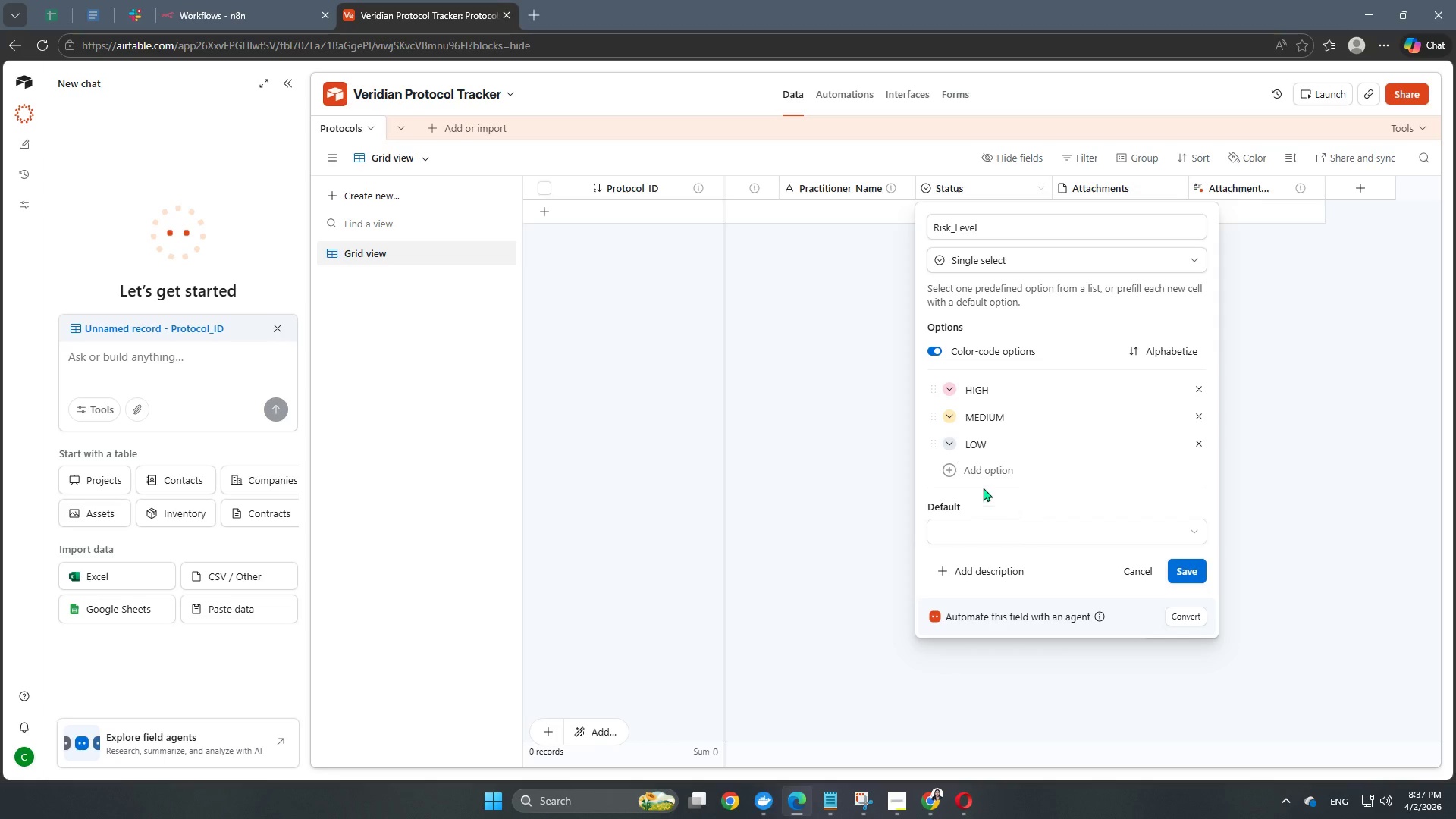 
scroll: coordinate [1021, 466], scroll_direction: down, amount: 2.0
 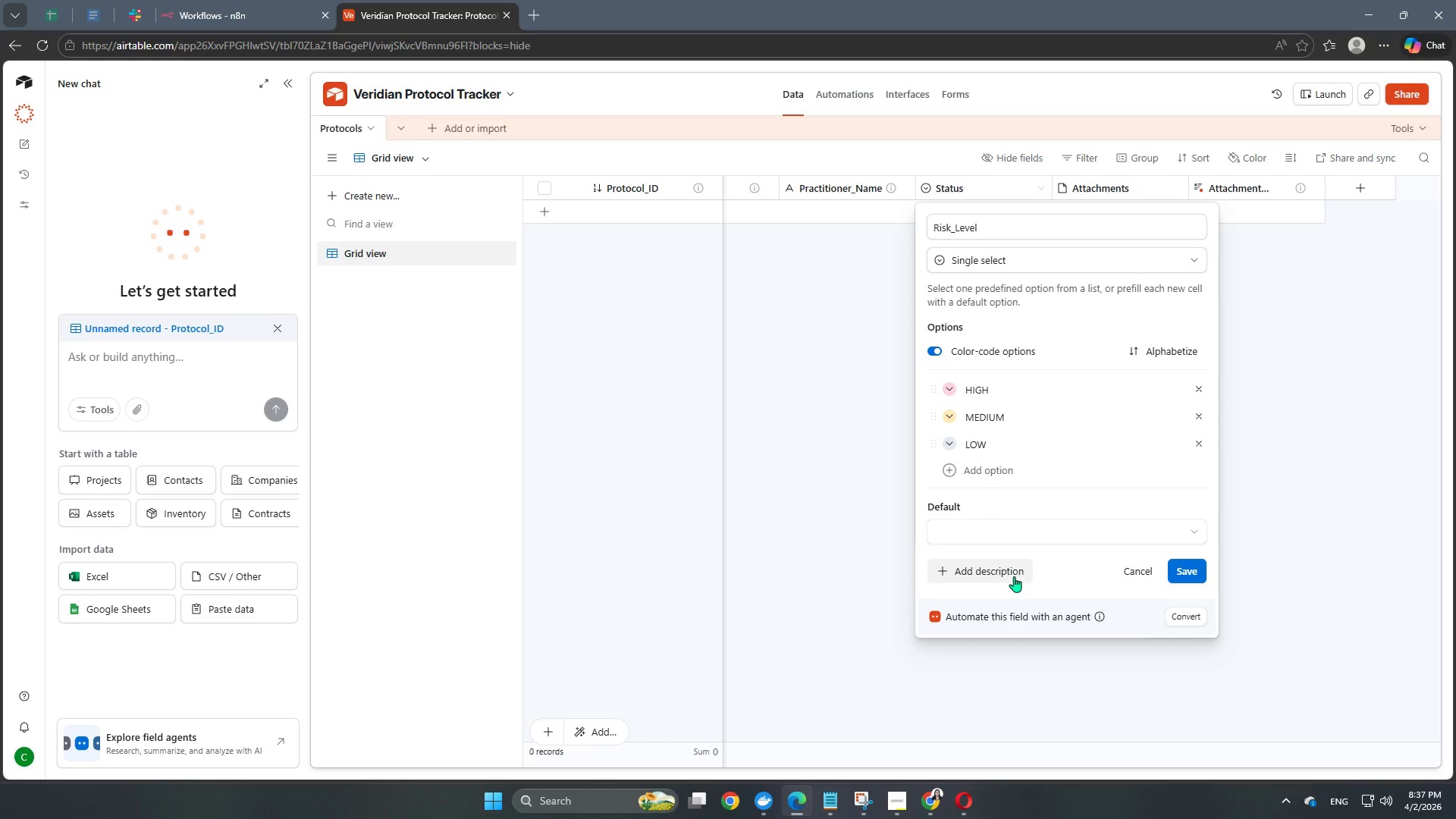 
left_click([1185, 568])
 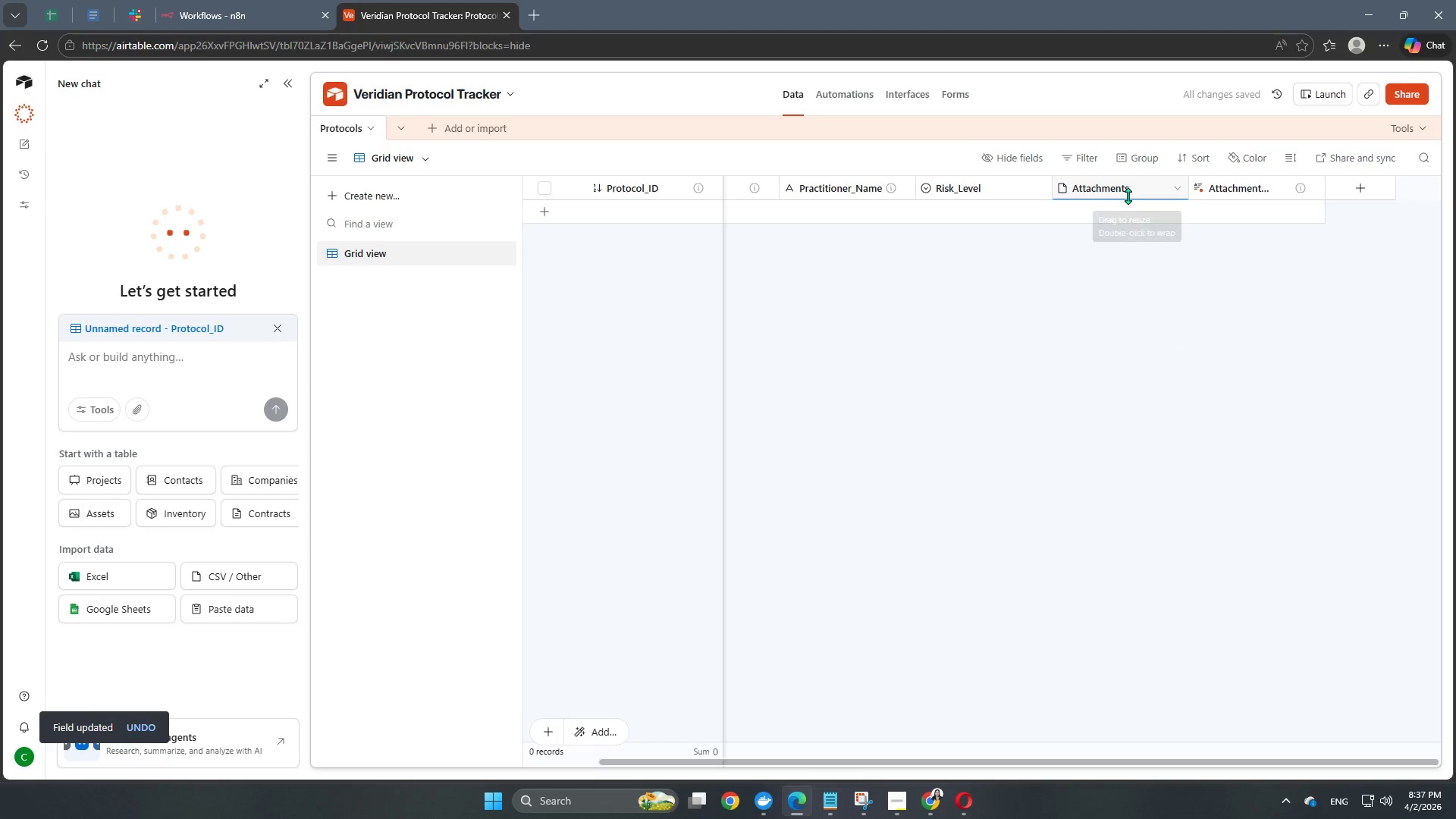 
double_click([1134, 189])
 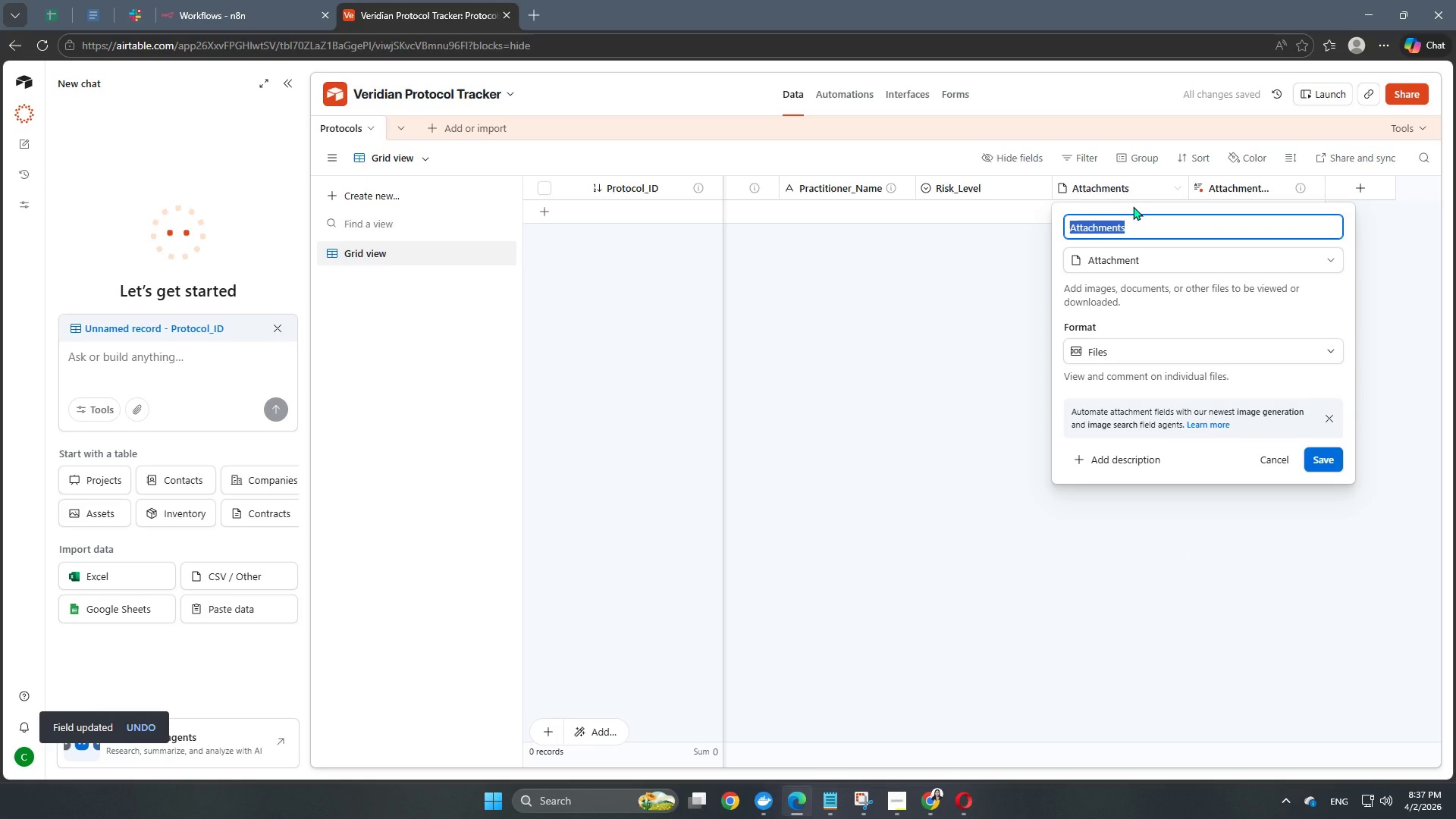 
type(S)
key(Backspace)
type(sTATUS)
 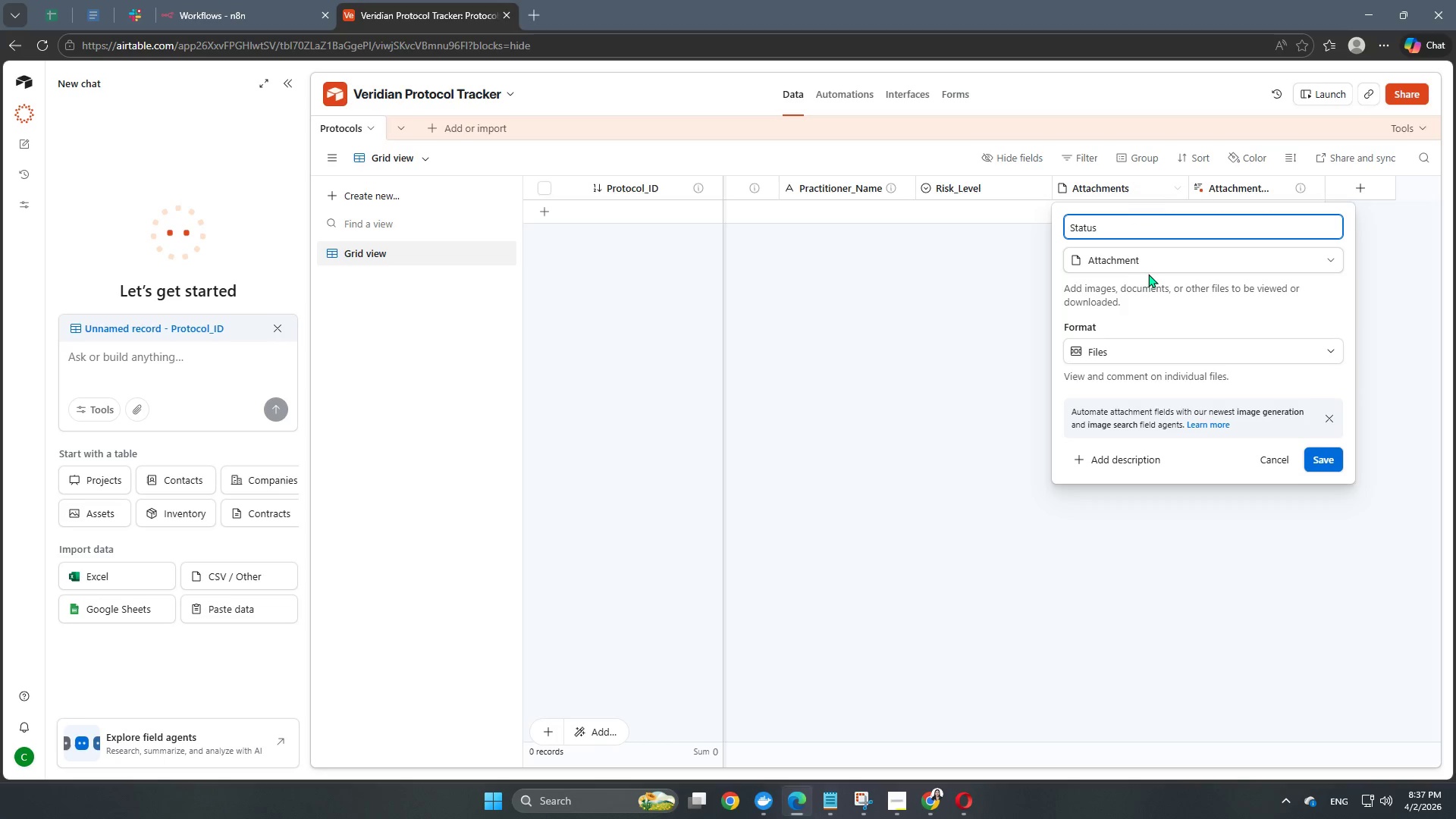 
left_click([1161, 265])
 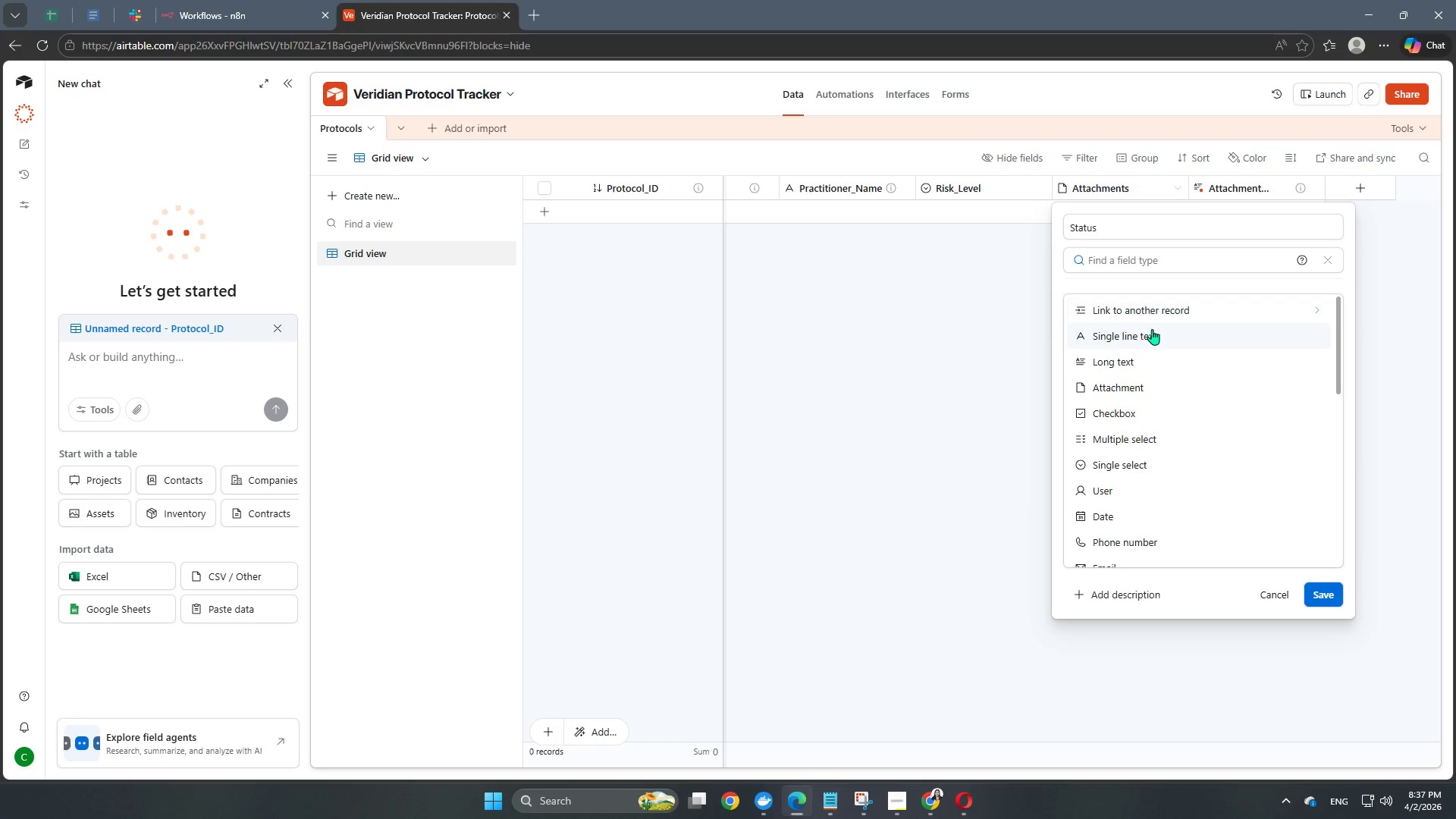 
left_click([1150, 337])
 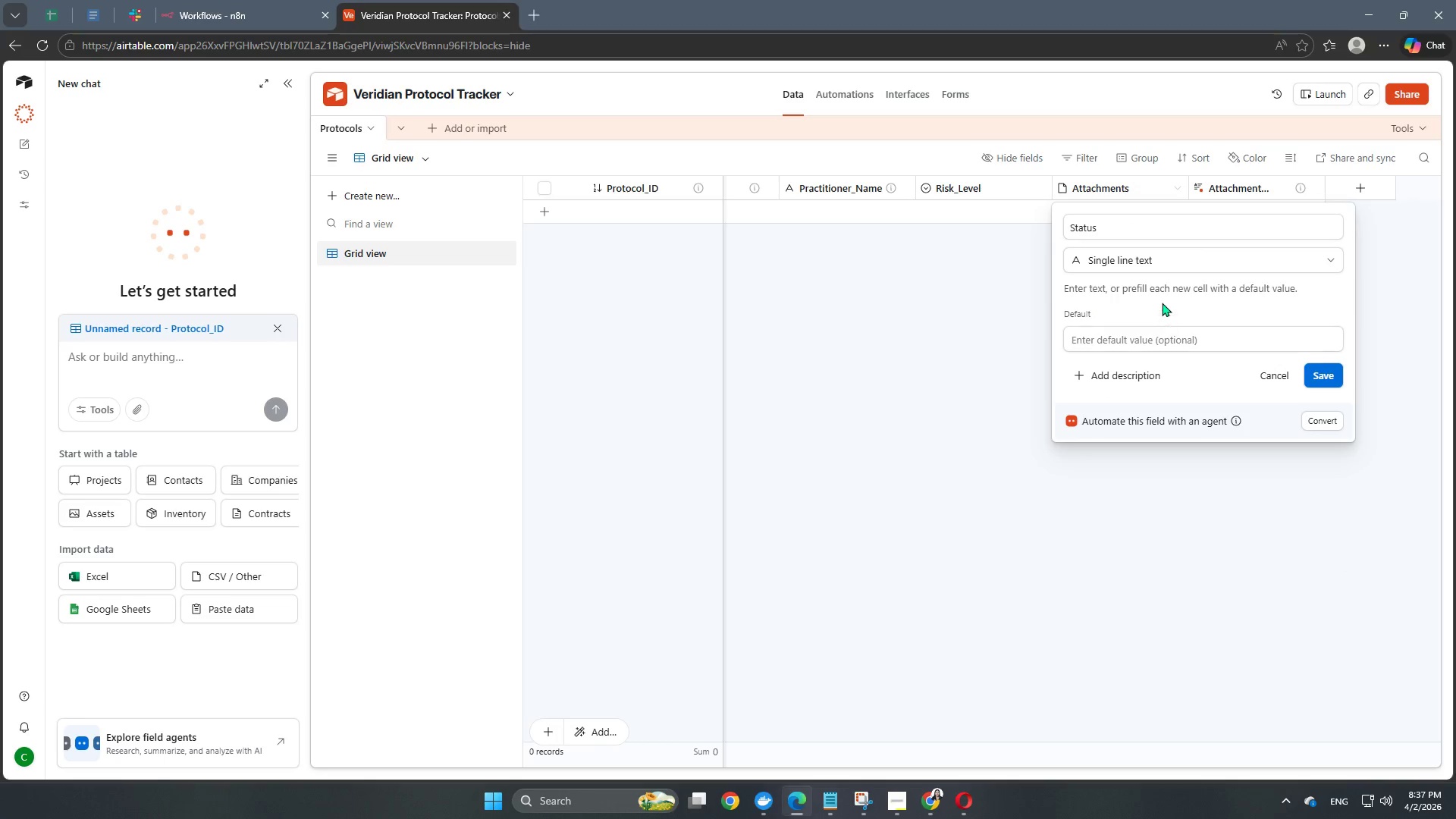 
left_click([1168, 271])
 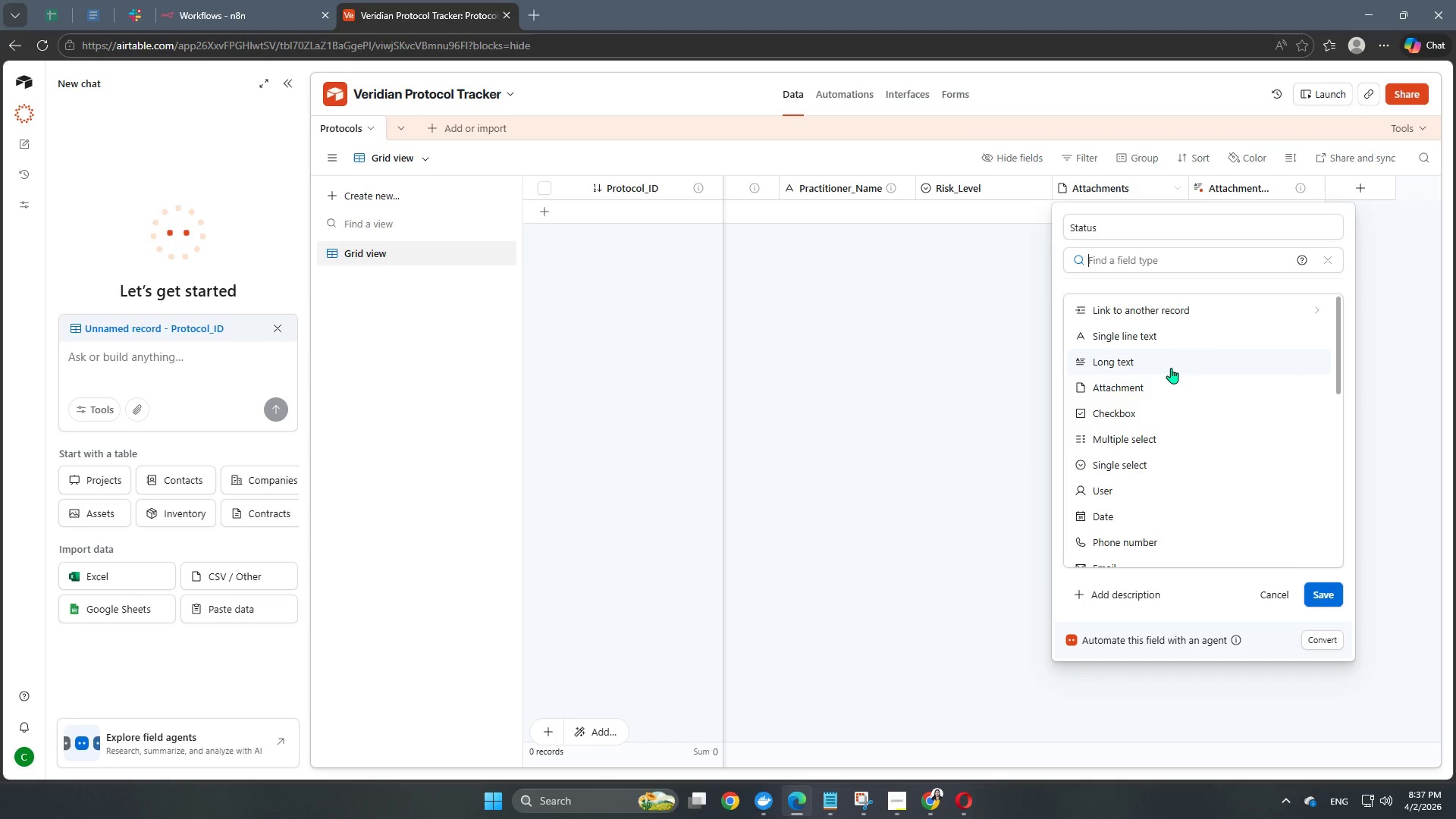 
scroll: coordinate [1171, 368], scroll_direction: down, amount: 1.0
 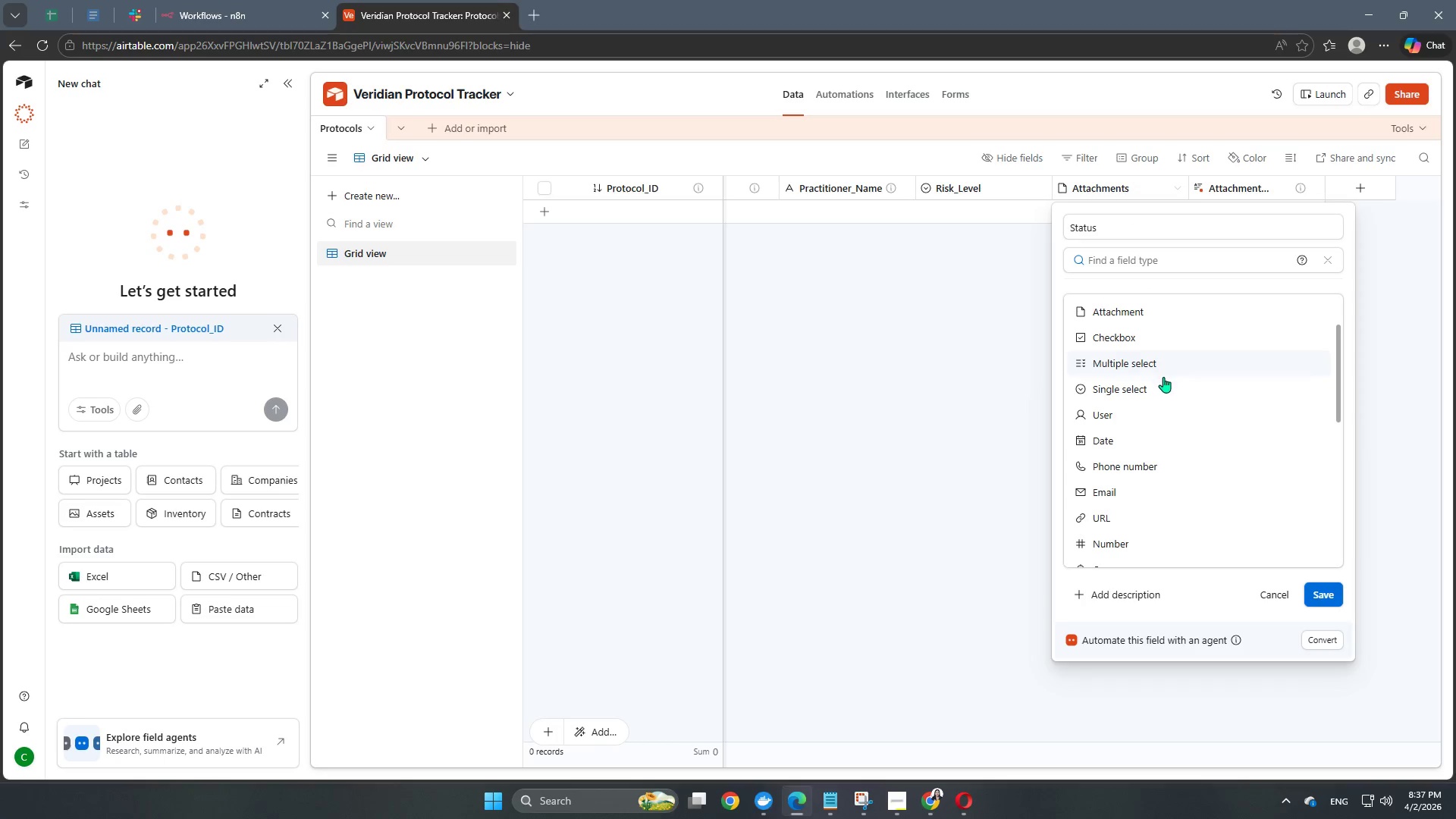 
left_click([1156, 392])
 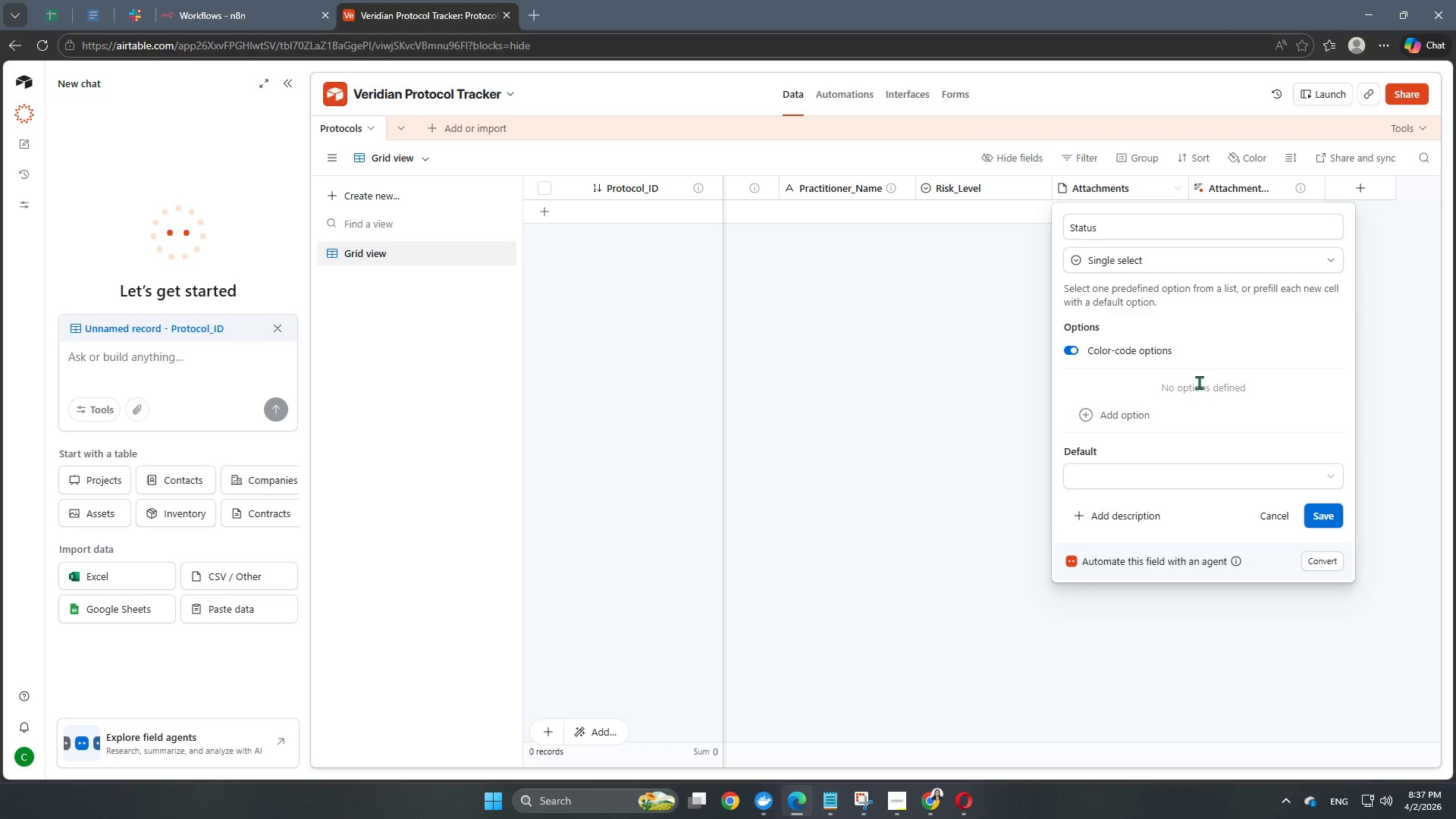 
left_click([1127, 413])
 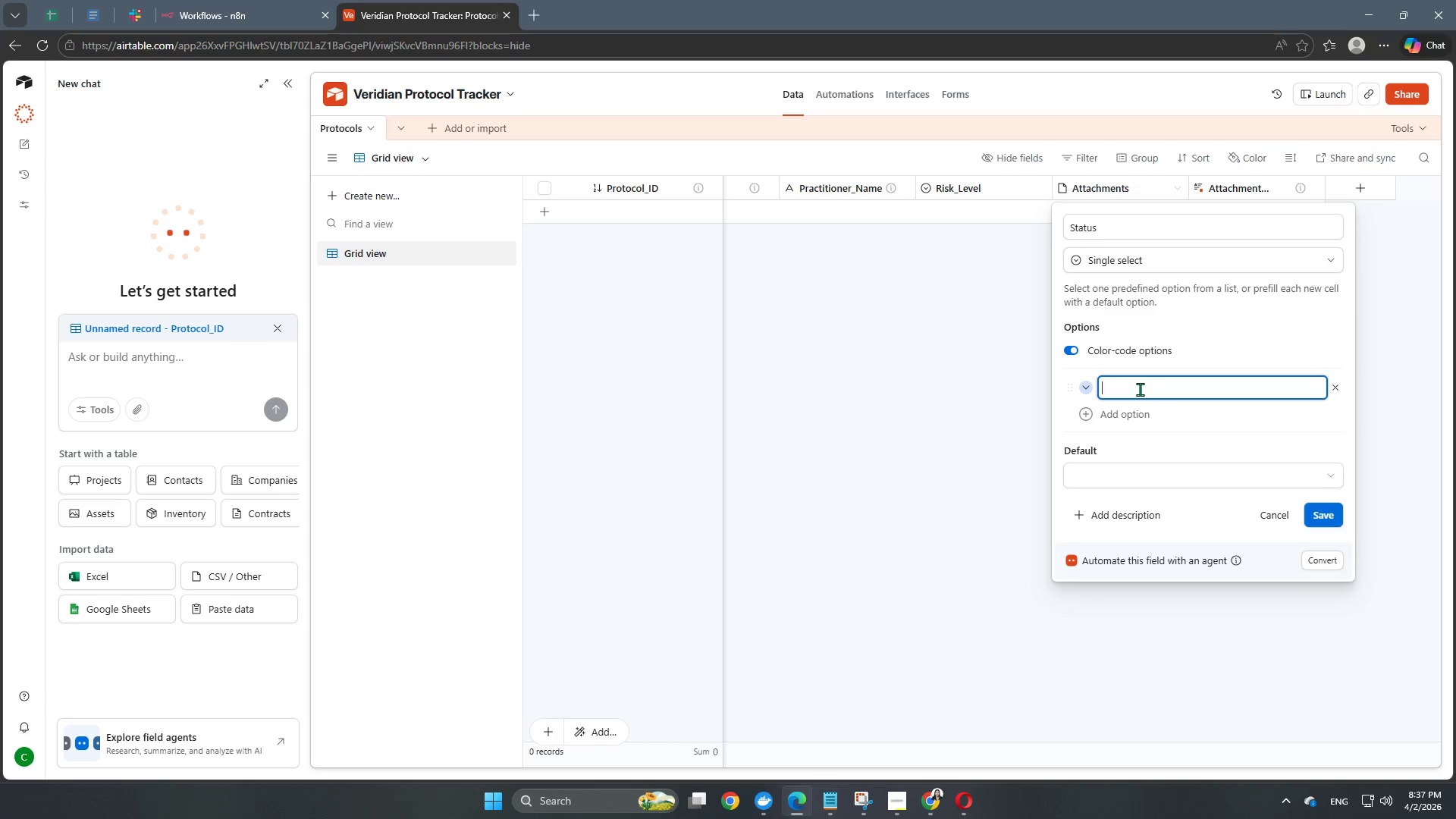 
wait(8.2)
 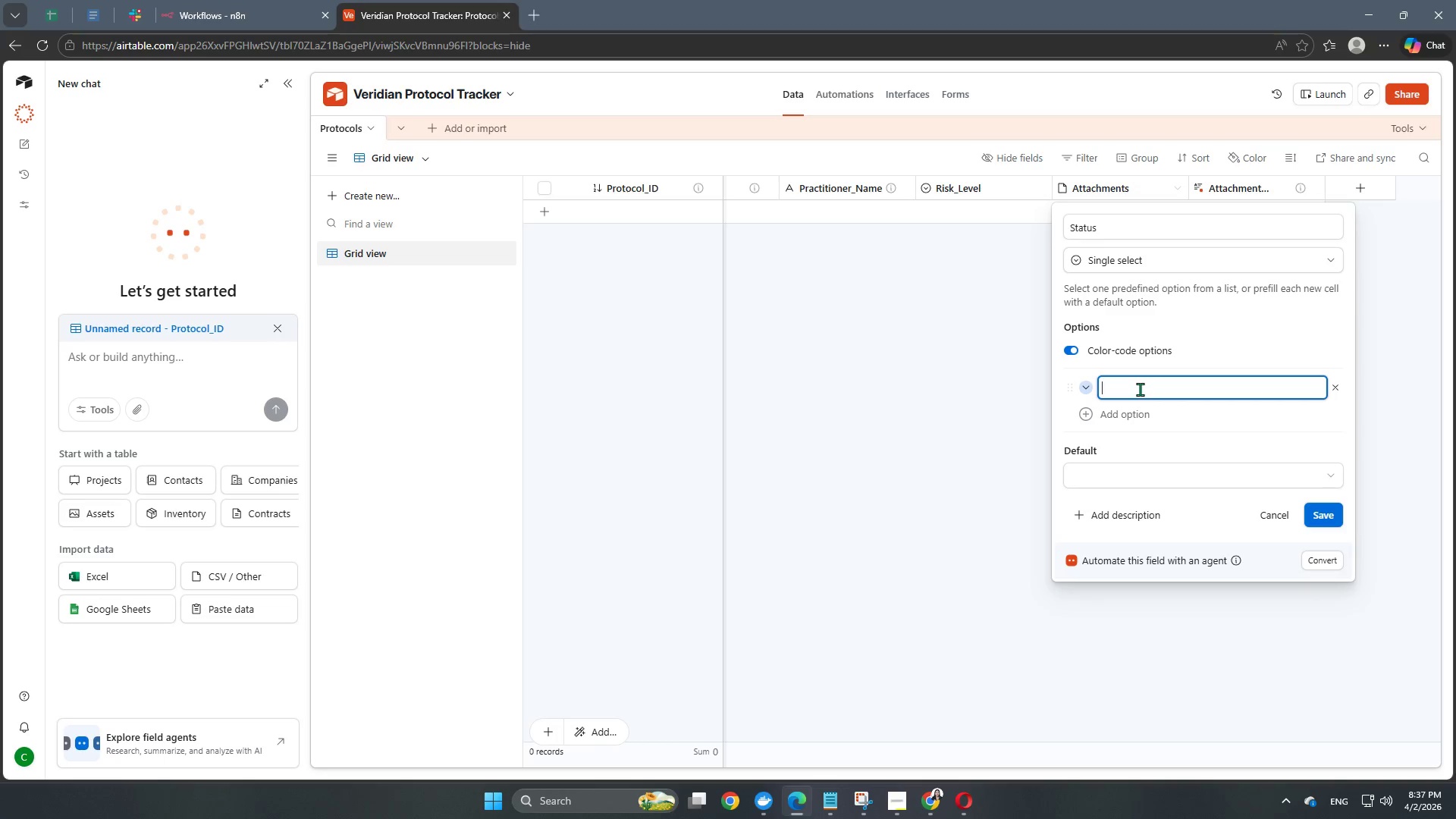 
type(Revision Required)
 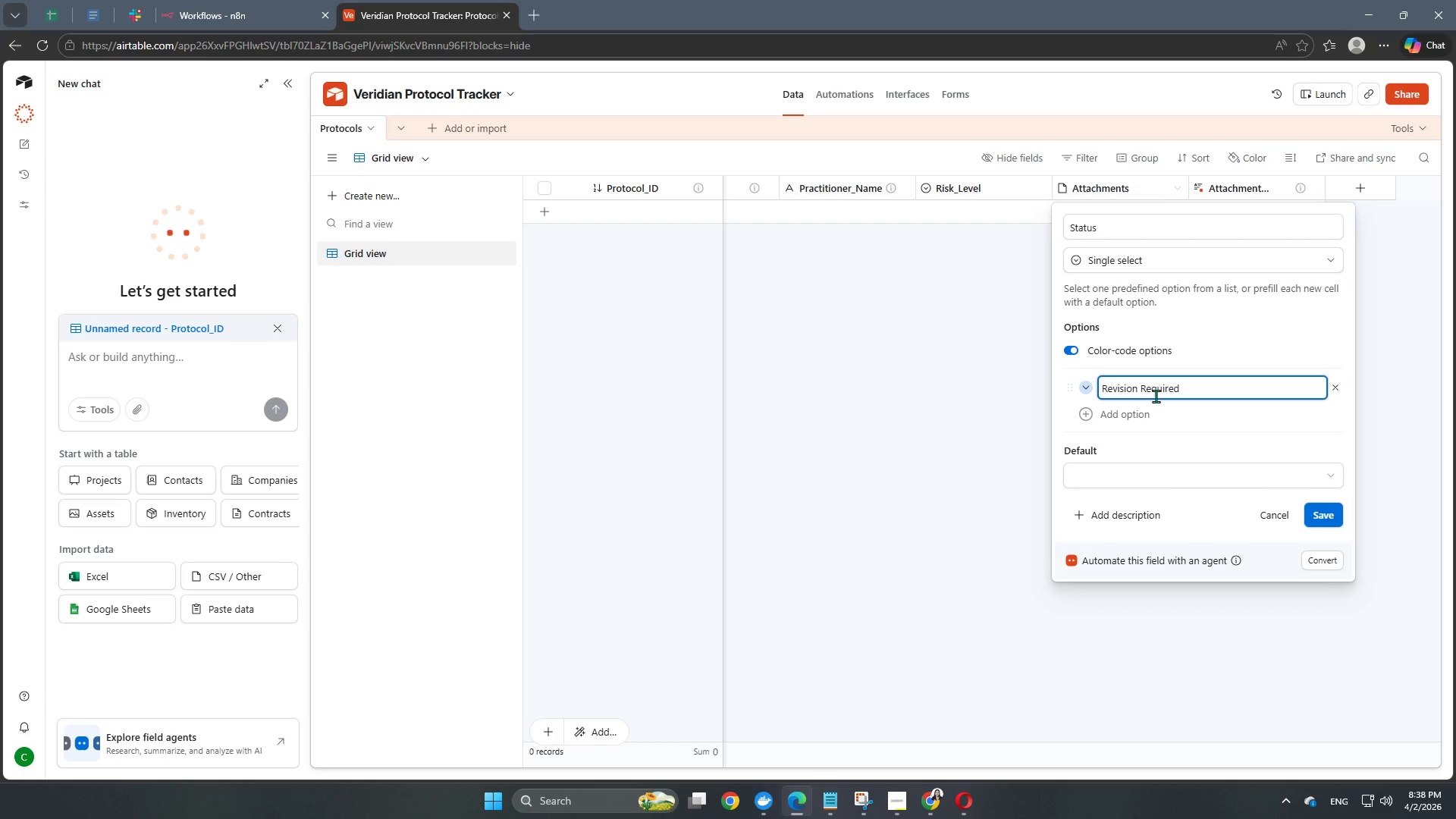 
left_click([1124, 425])
 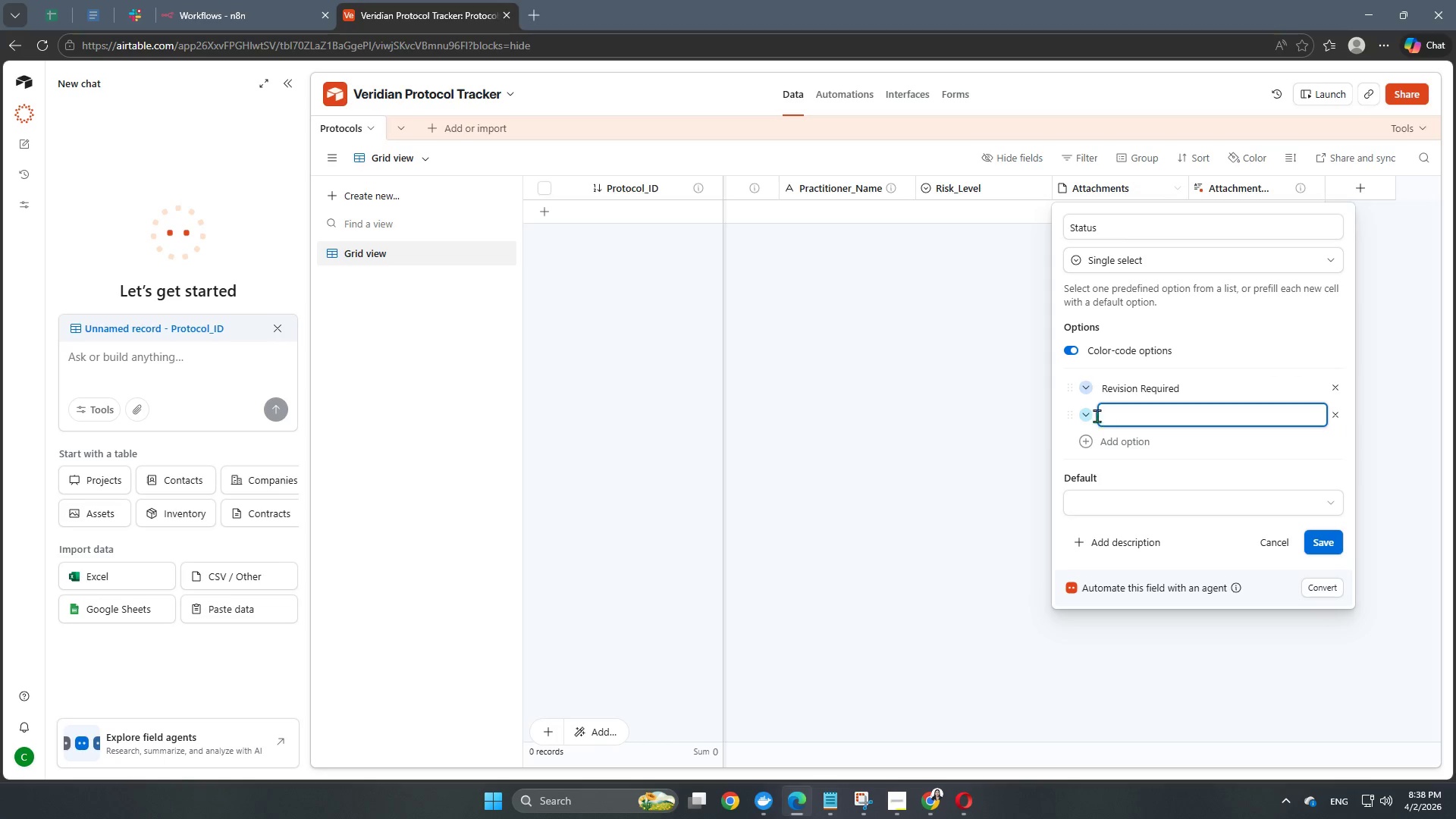 
left_click([1088, 416])
 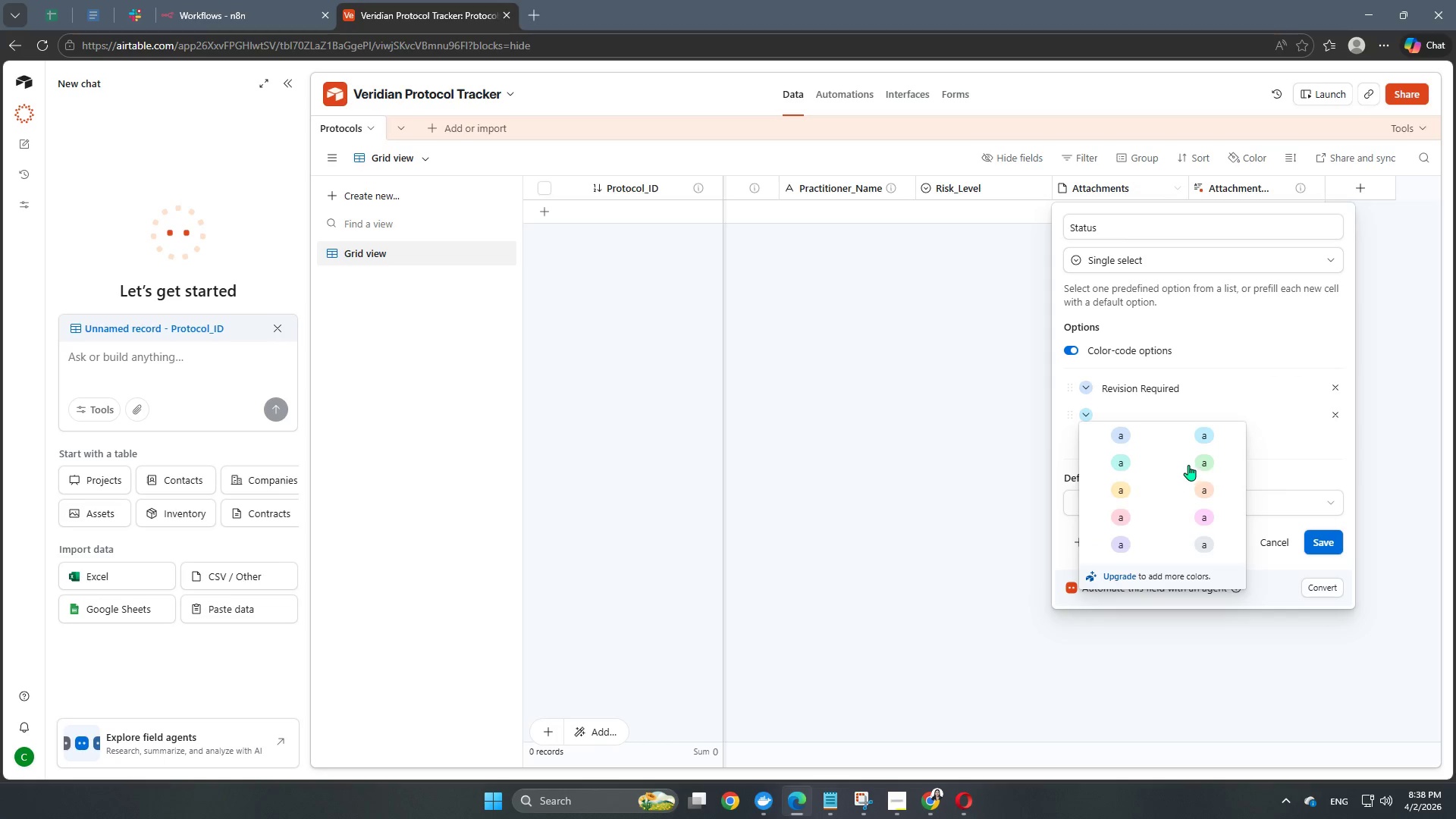 
left_click([1203, 463])
 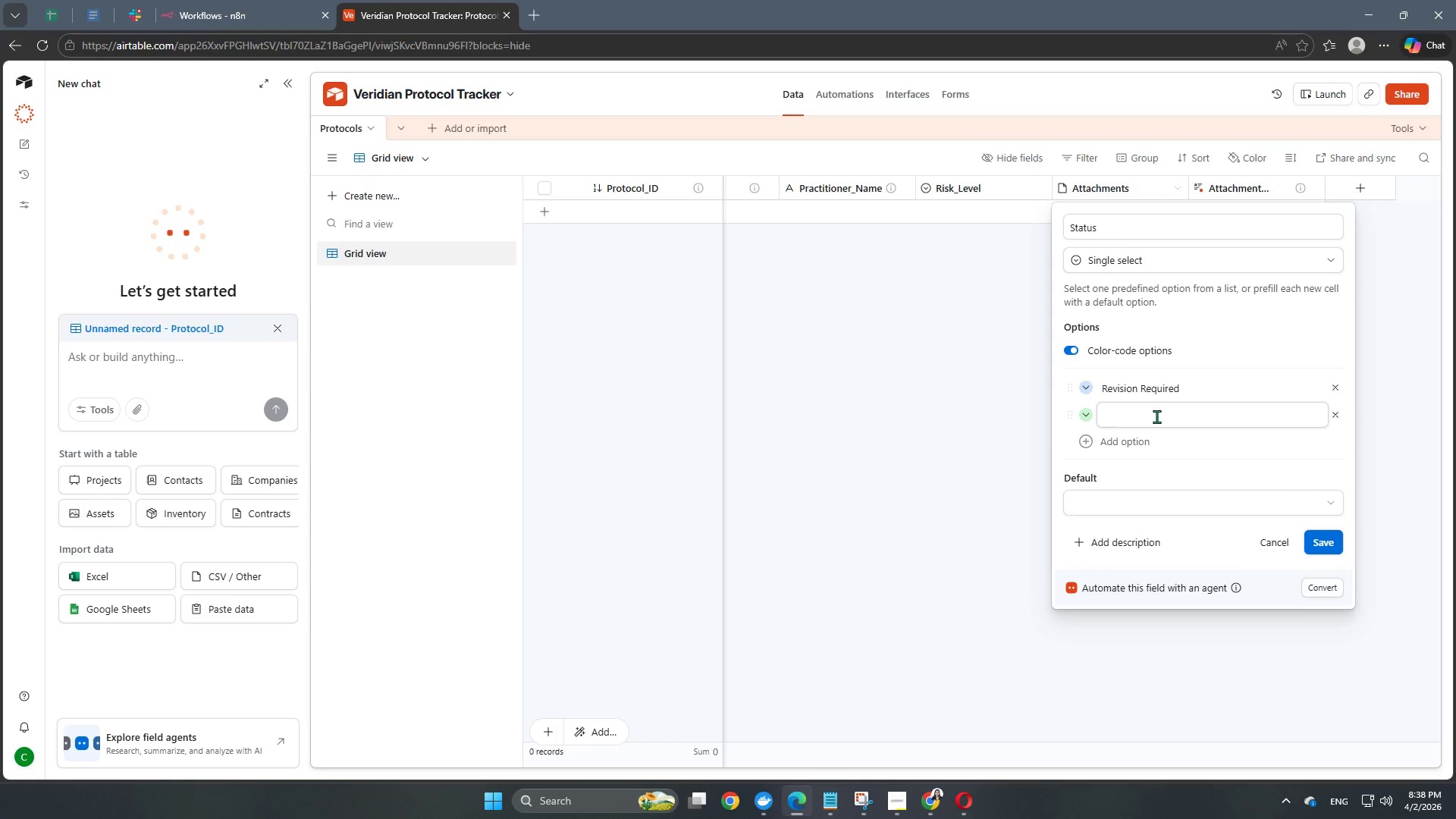 
left_click([1156, 413])
 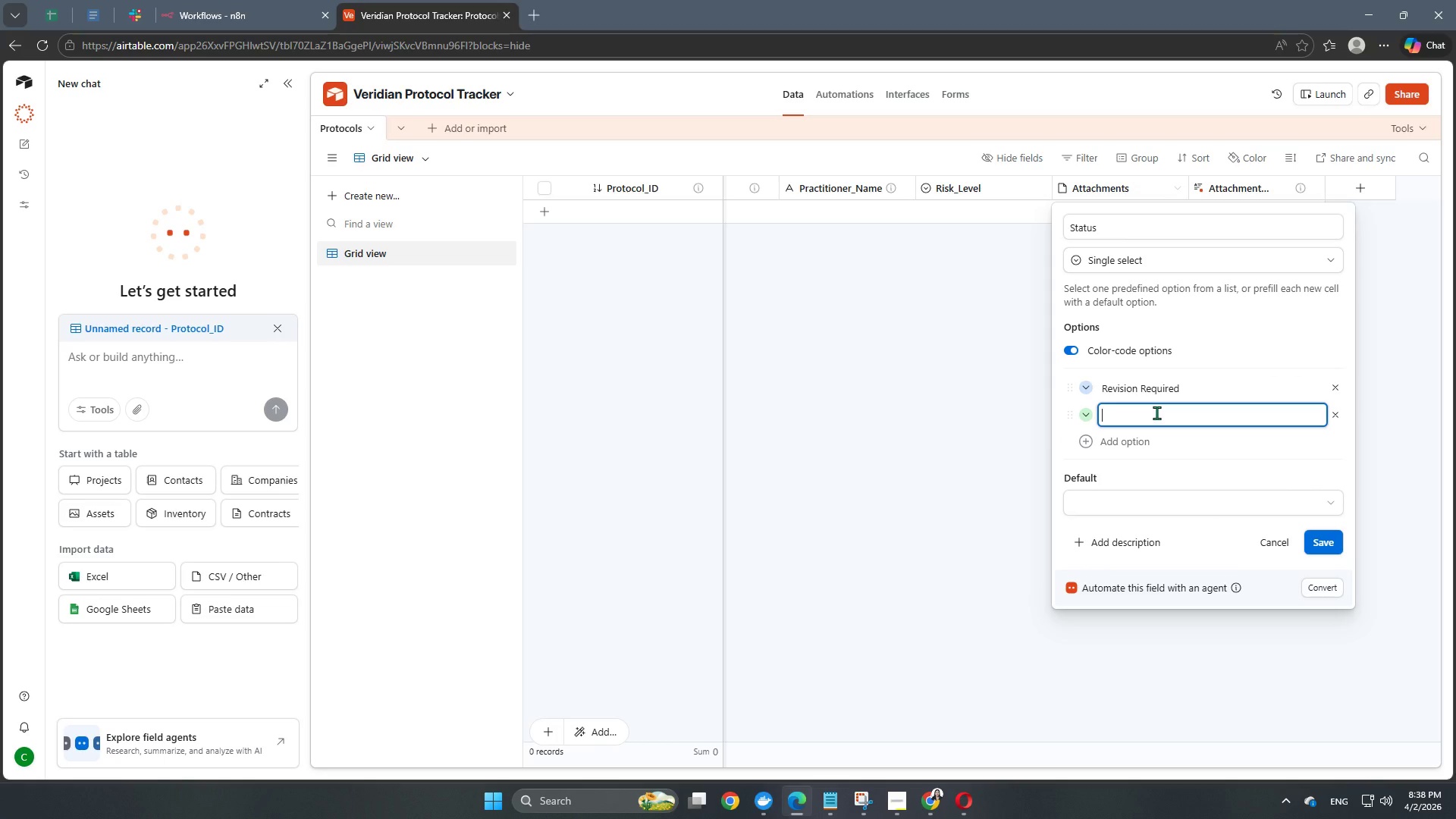 
type(Approved)
 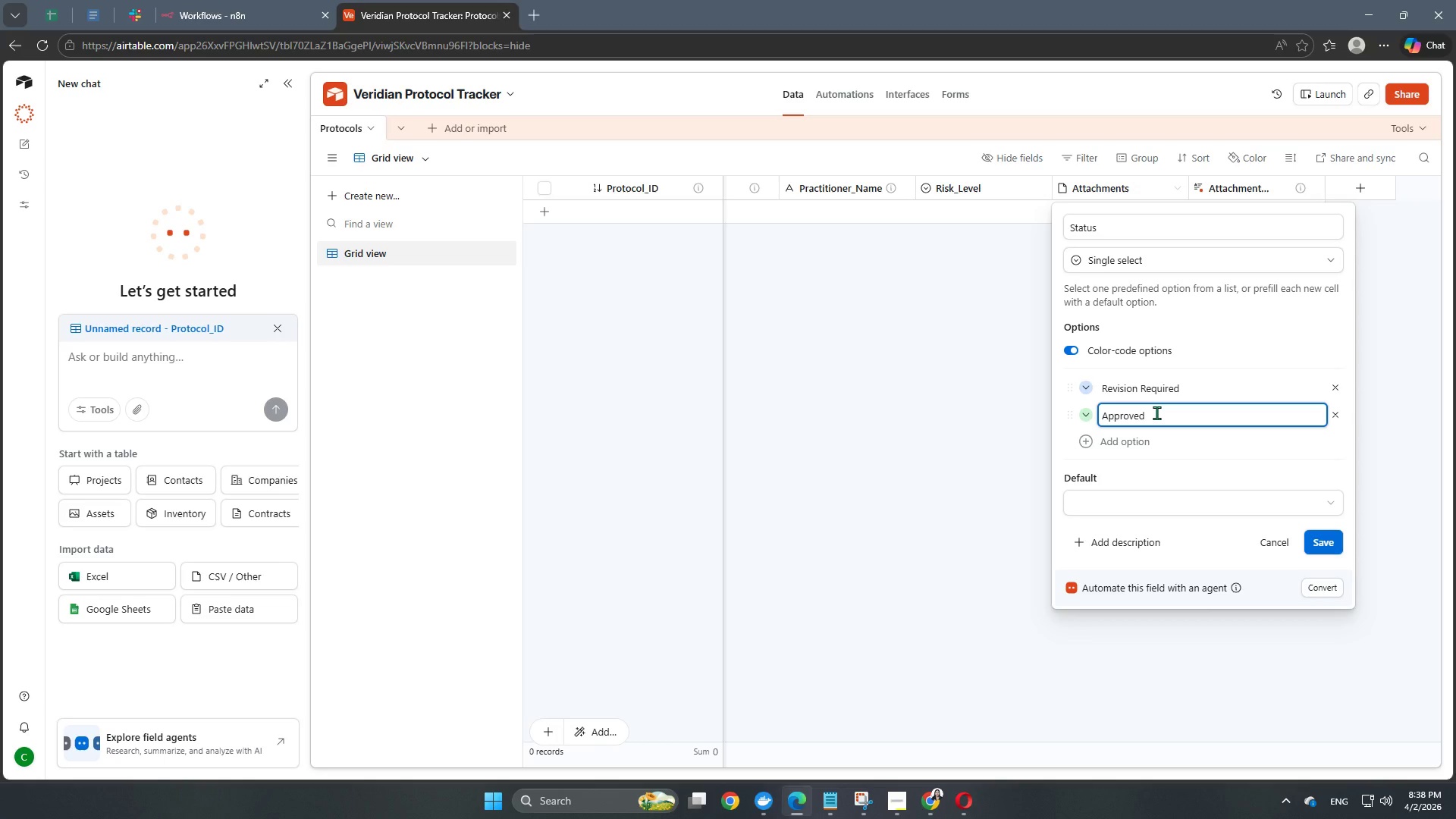 
wait(14.2)
 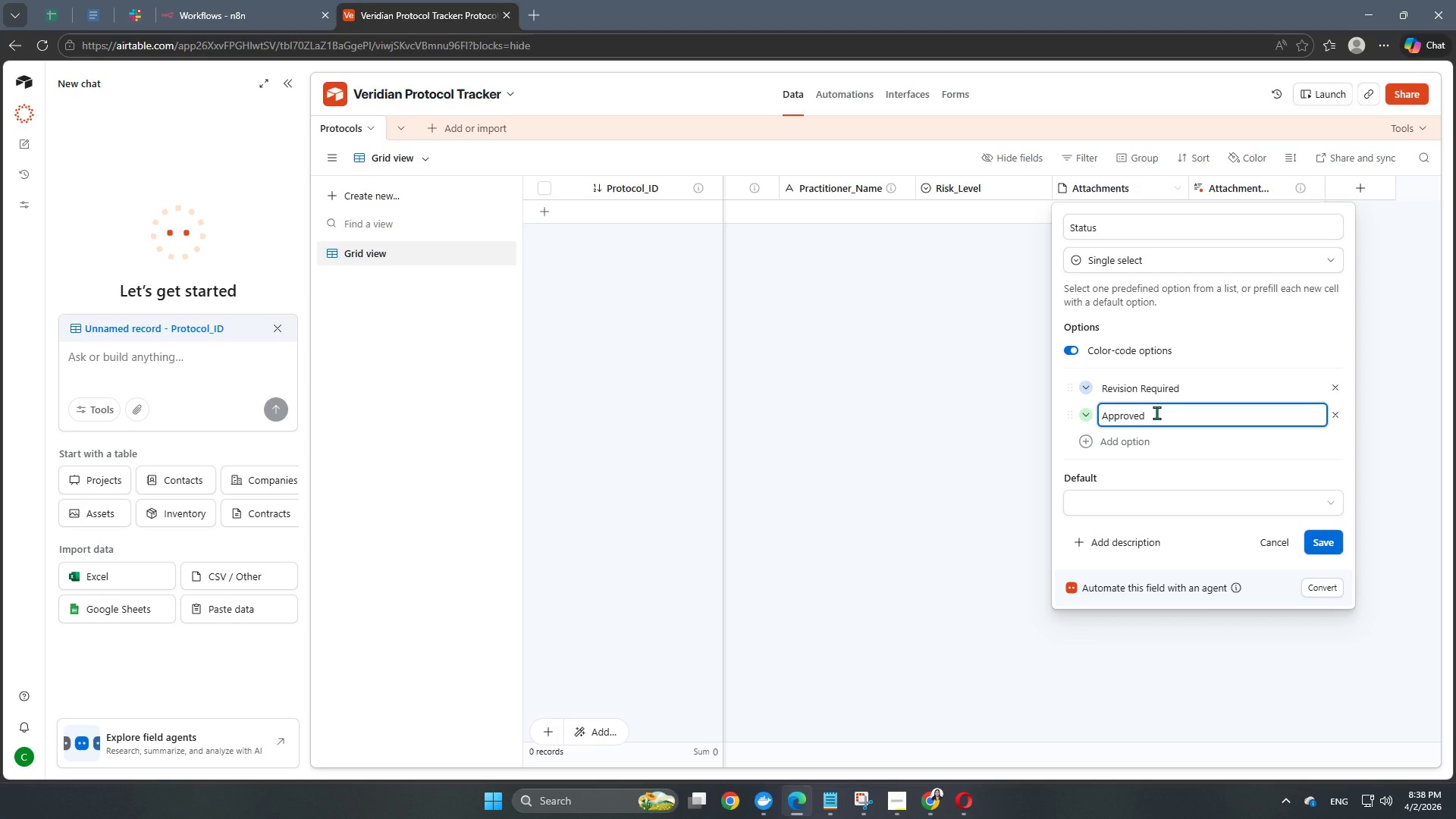 
left_click([1088, 441])
 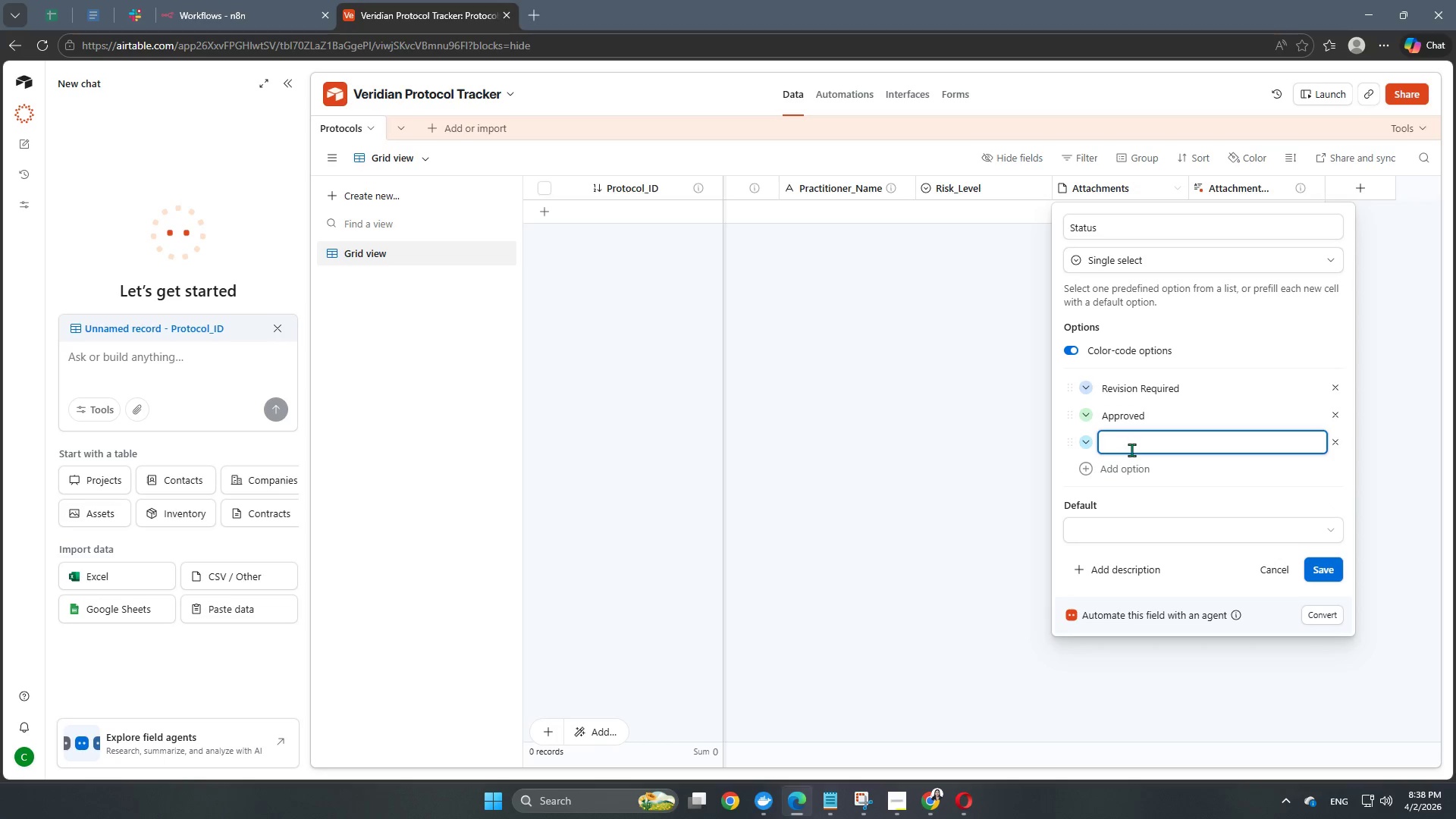 
left_click([1134, 450])
 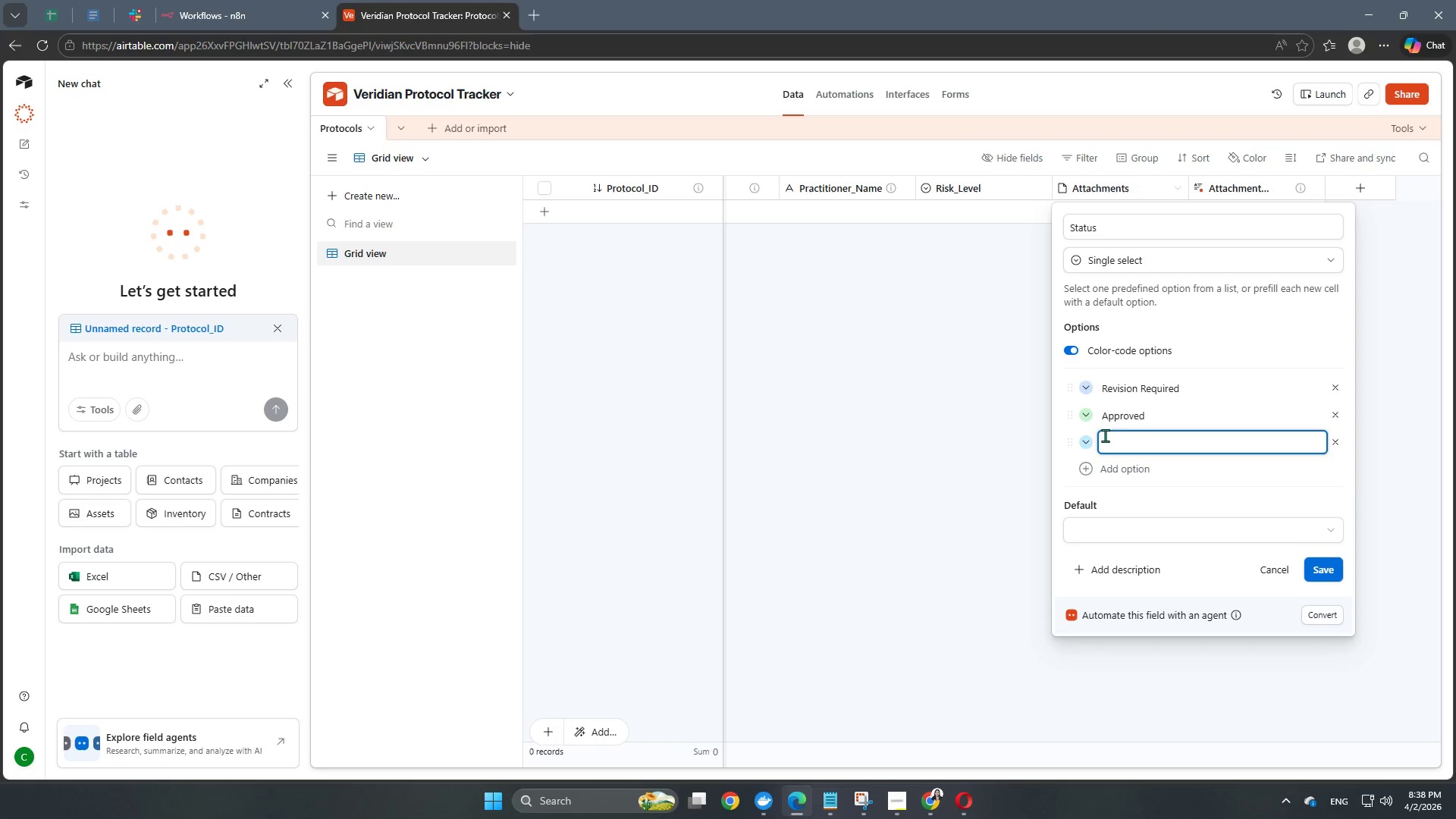 
left_click([1085, 444])
 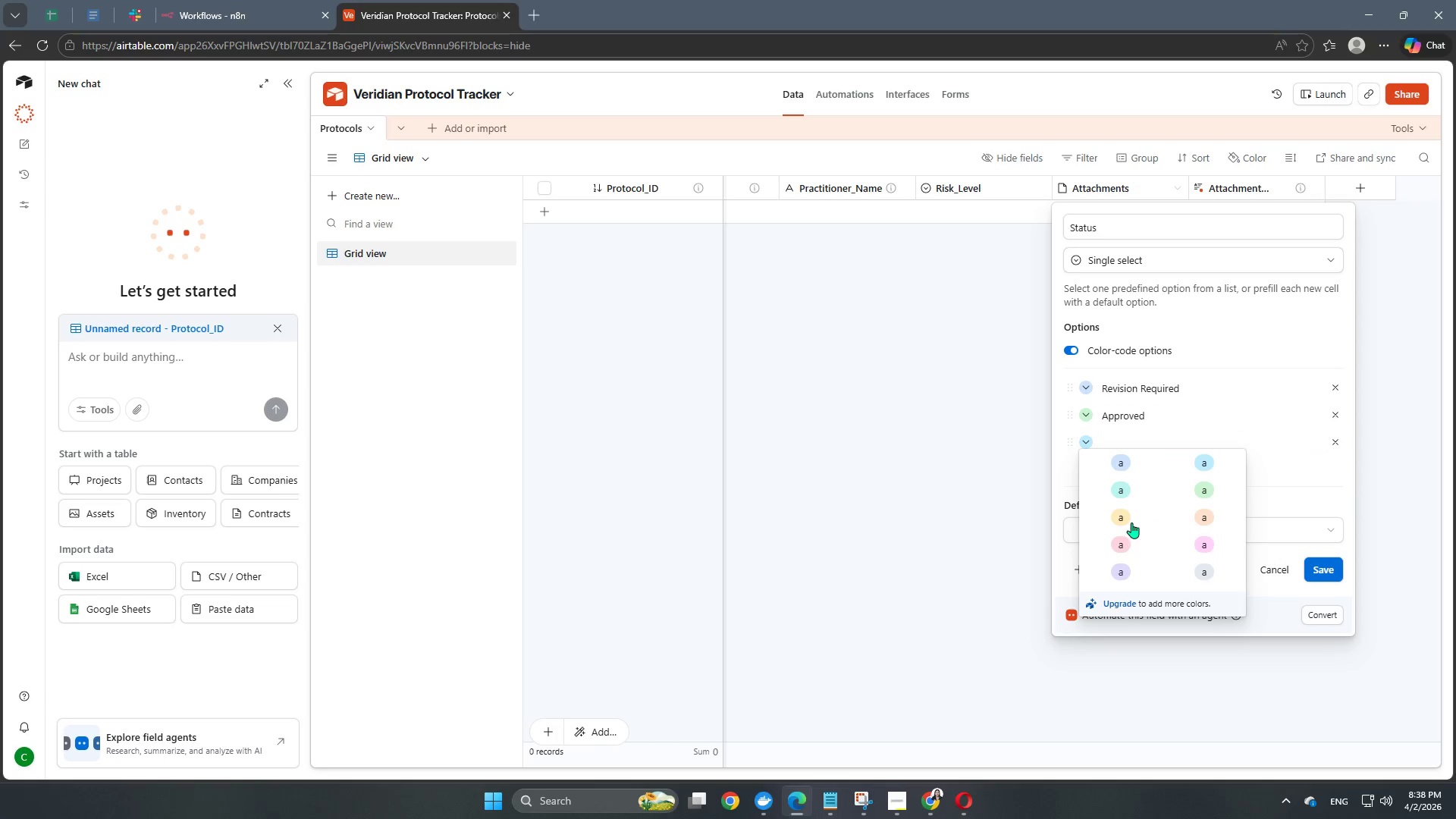 
left_click([1123, 522])
 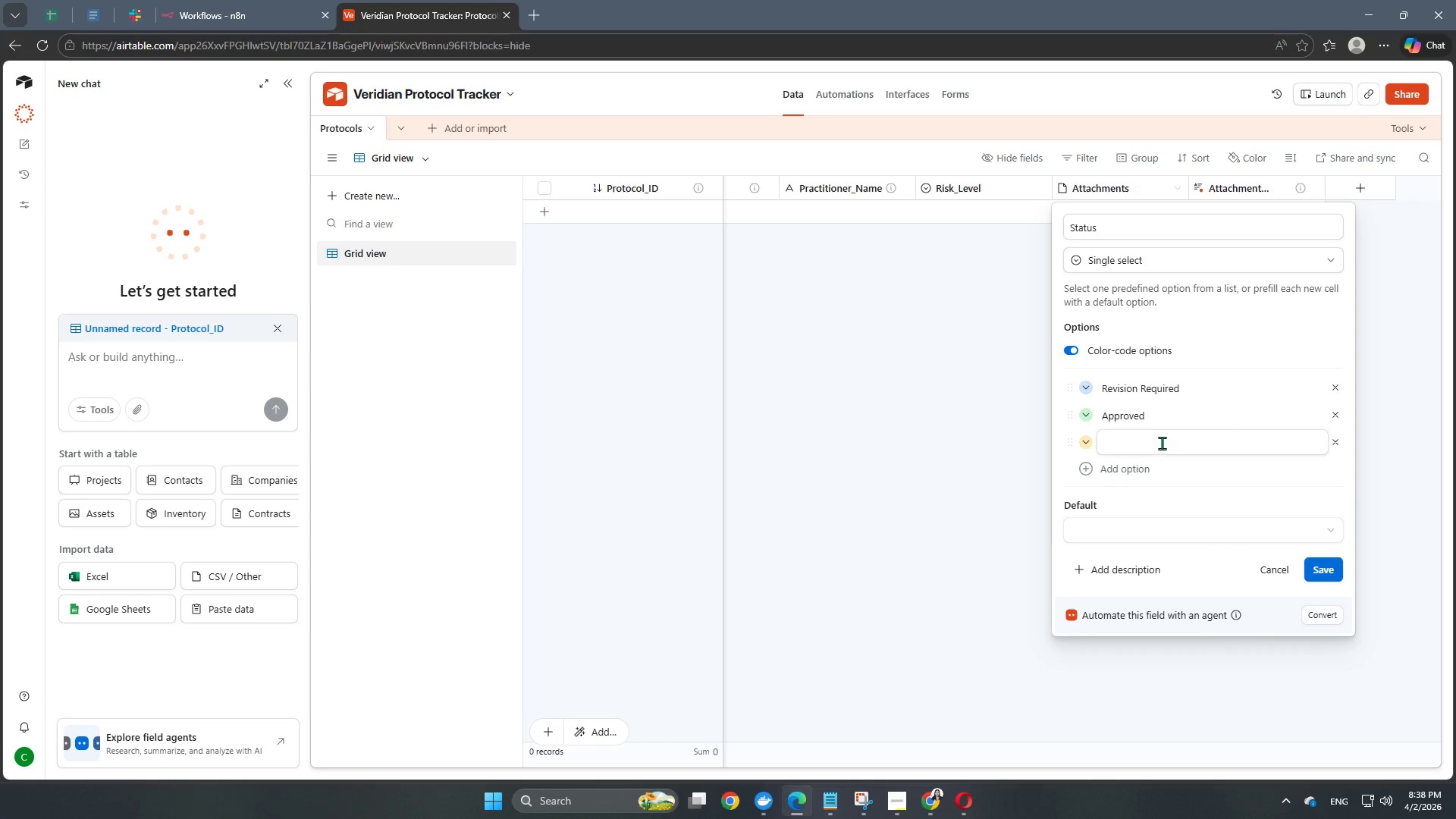 
left_click([1162, 443])
 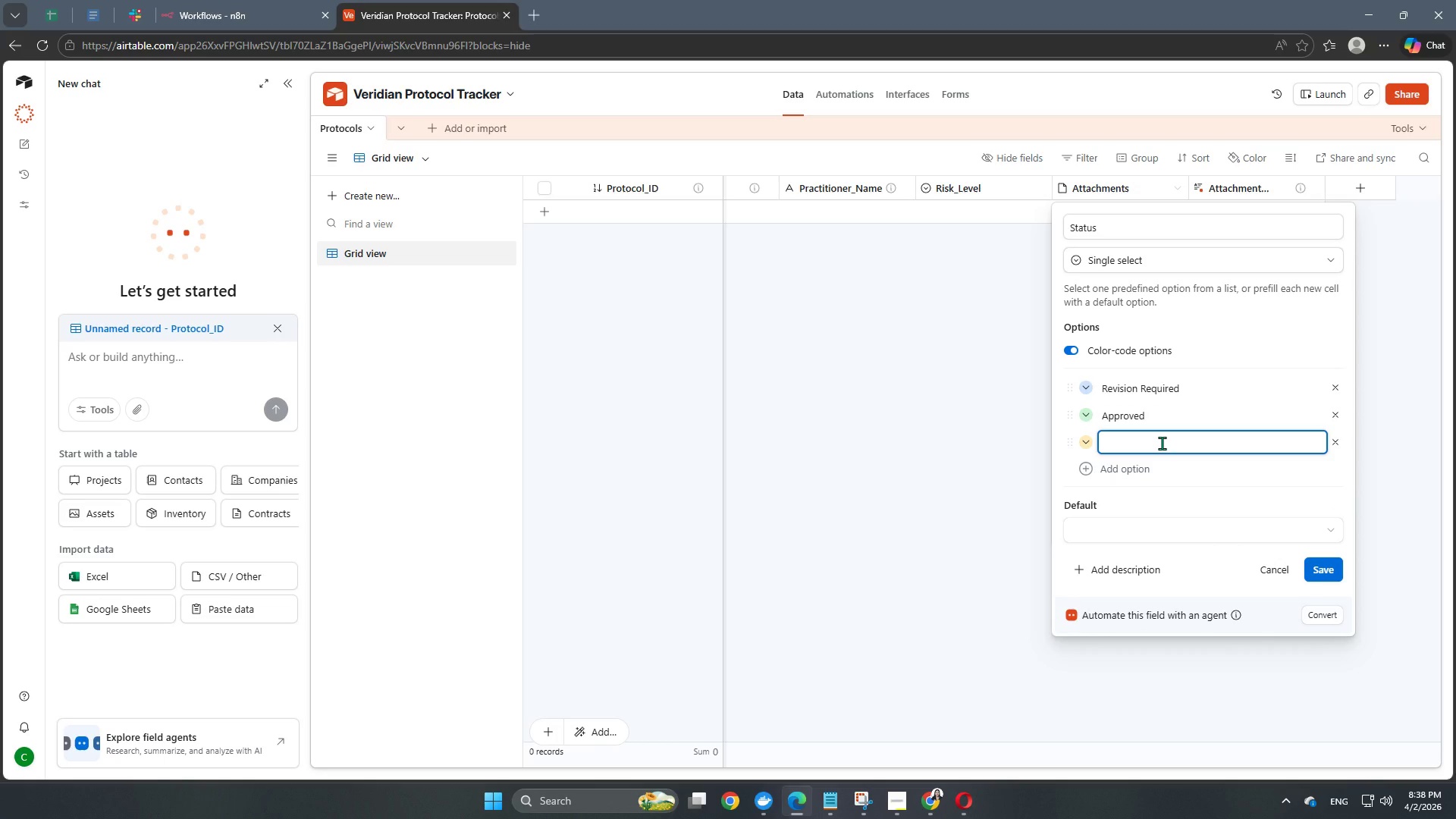 
type(Pendu)
key(Backspace)
type(ing)
 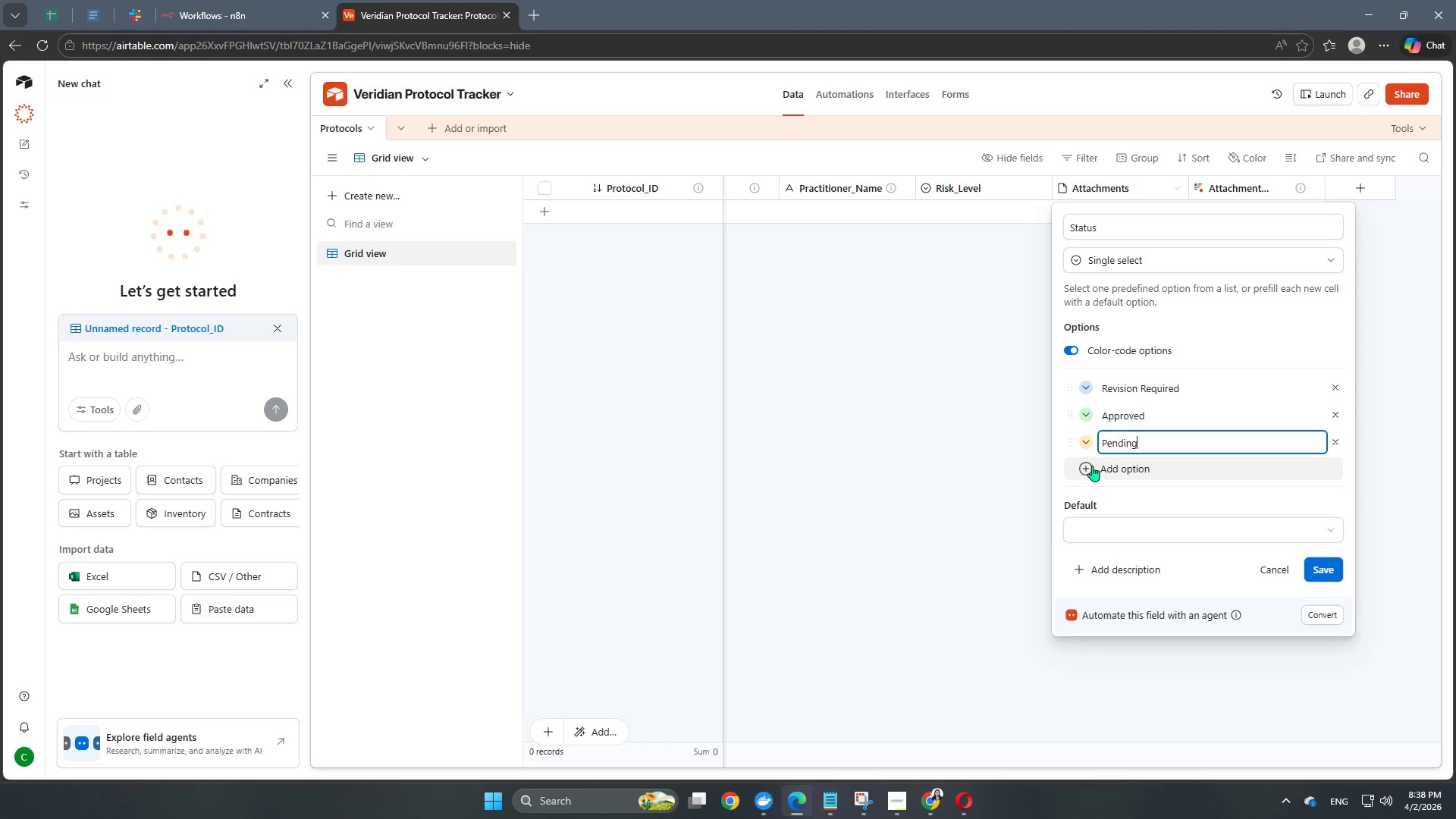 
left_click([1085, 469])
 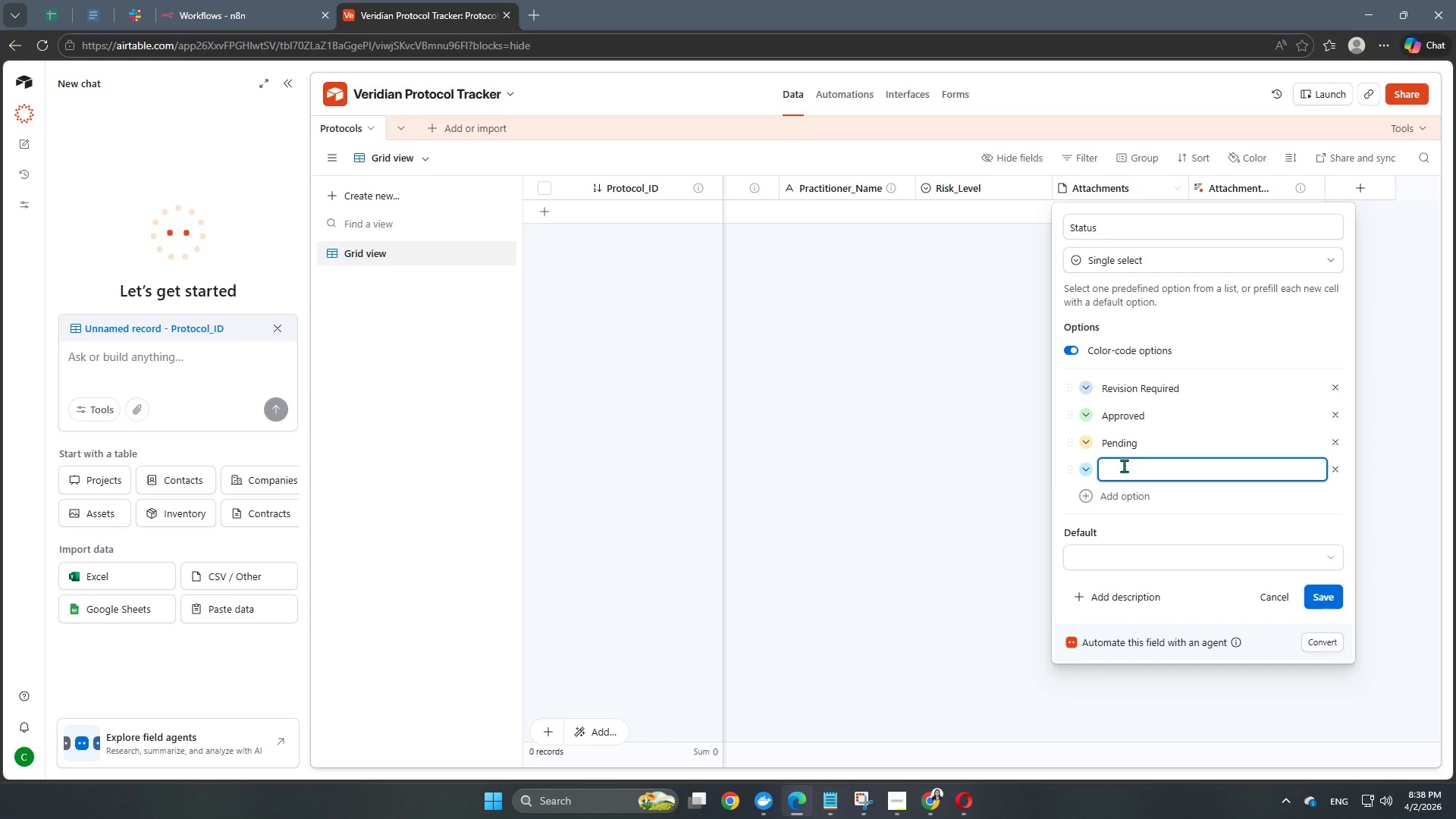 
left_click([1084, 465])
 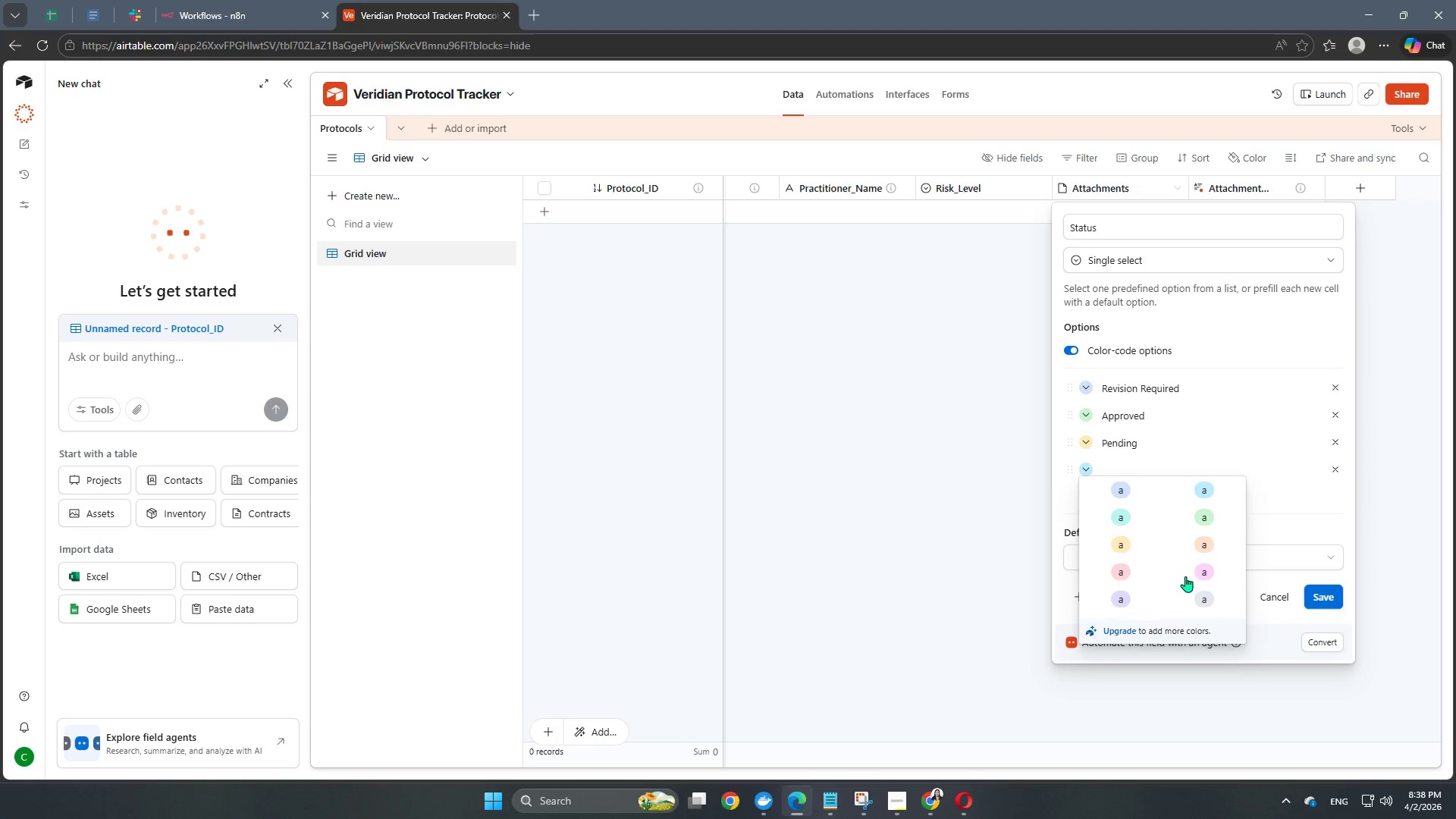 
scroll: coordinate [1120, 537], scroll_direction: down, amount: 1.0
 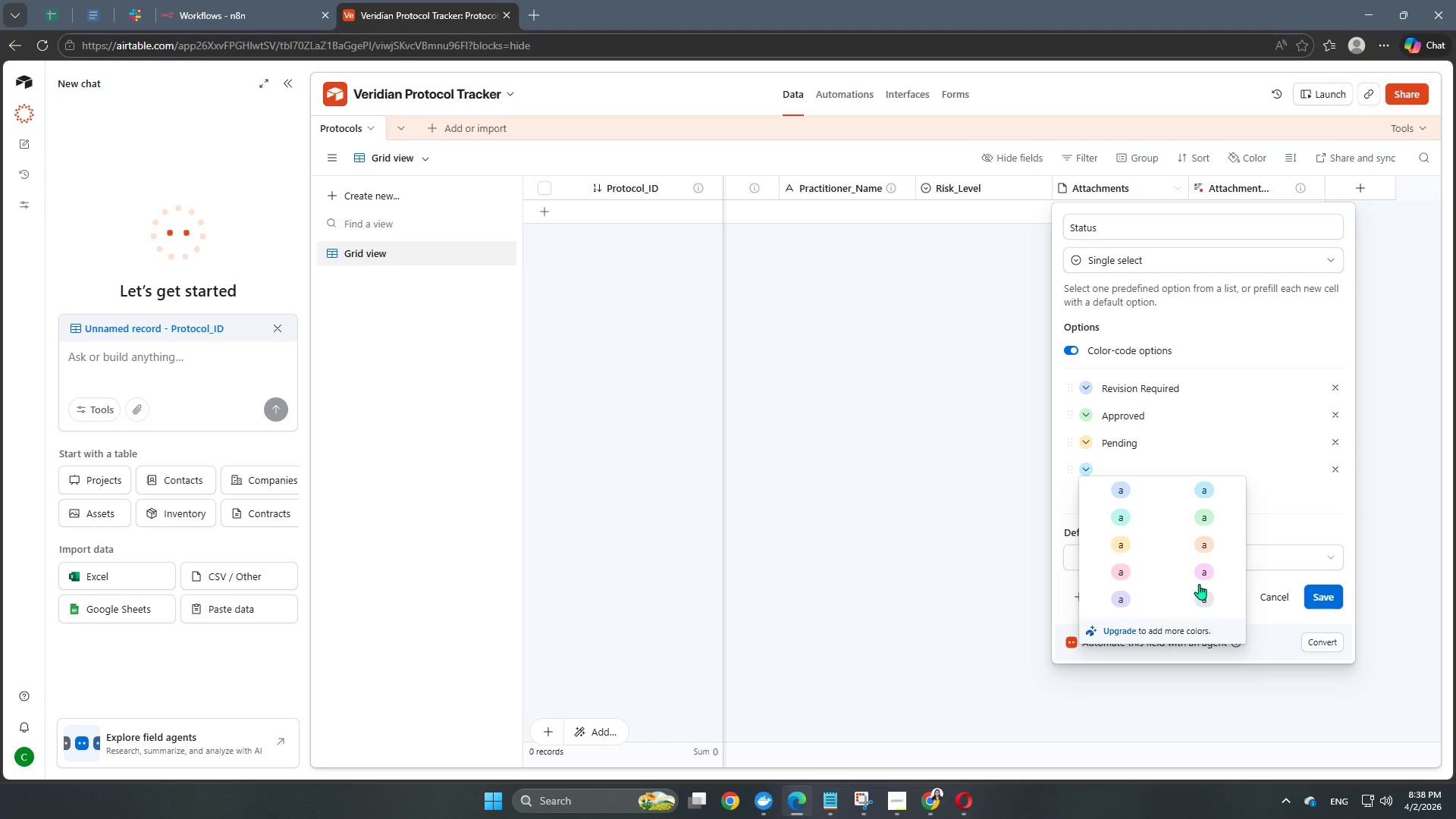 
left_click([1205, 576])
 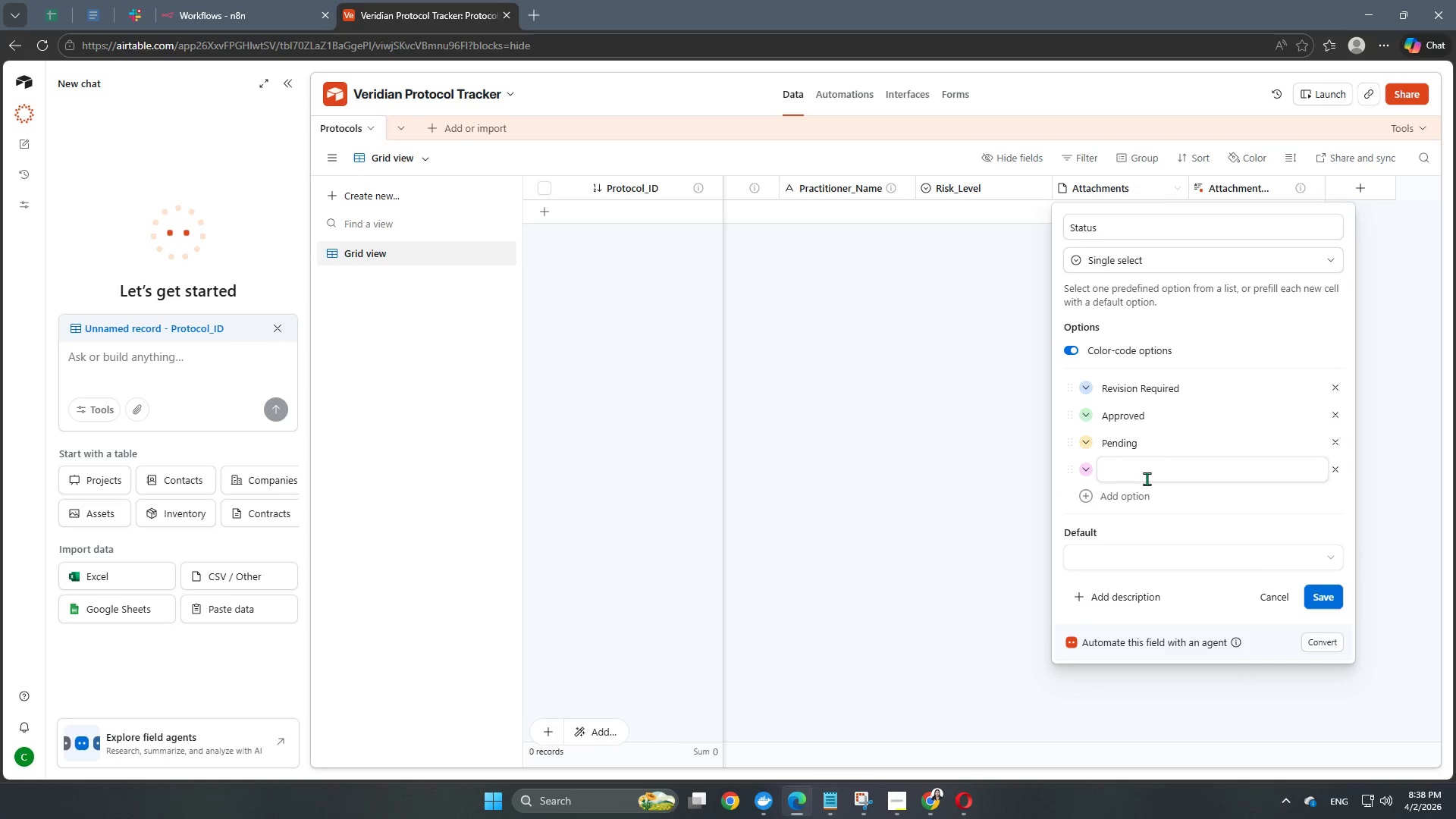 
left_click([1144, 469])
 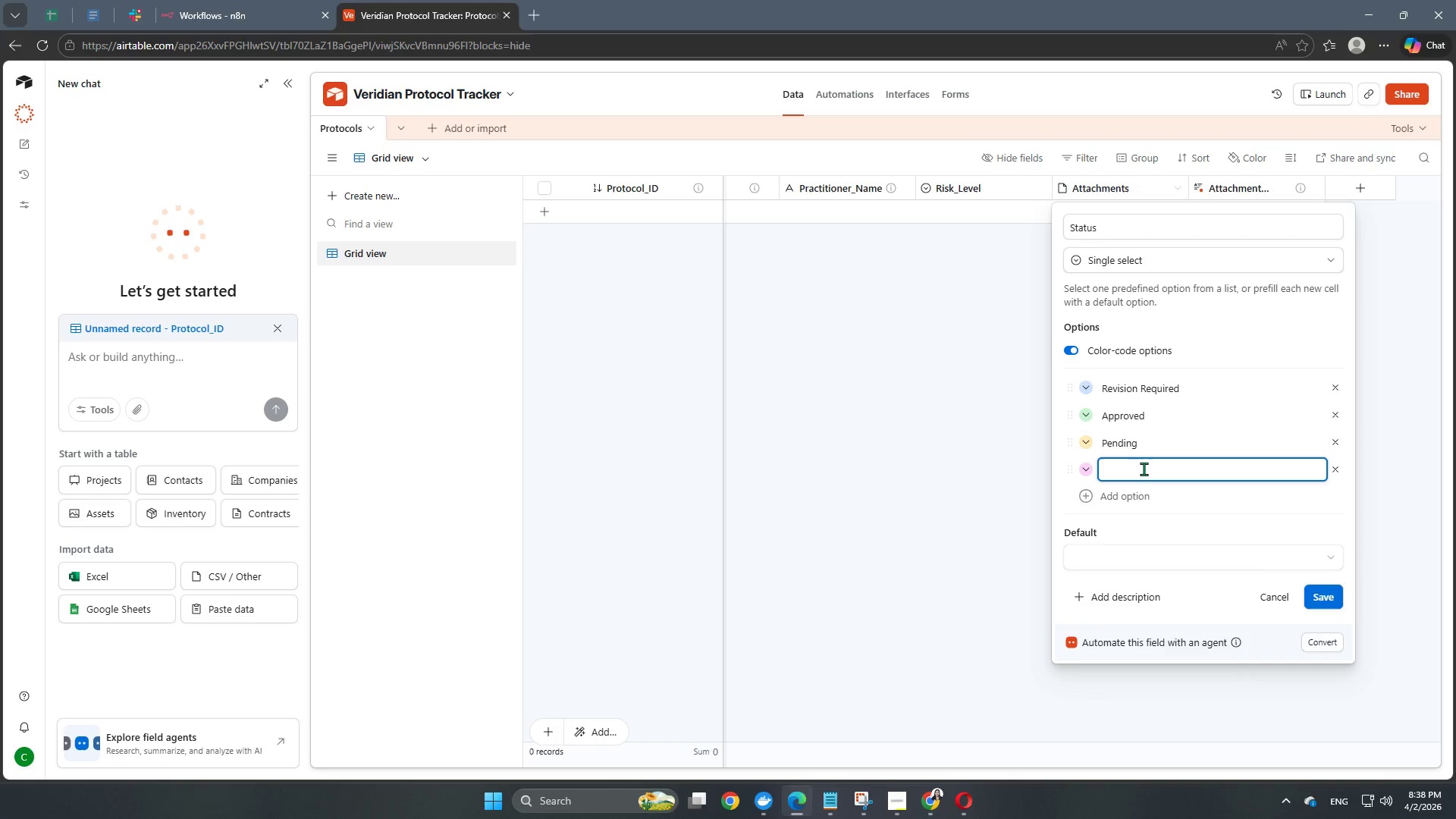 
type(Citical )
key(Backspace)
key(Backspace)
key(Backspace)
key(Backspace)
key(Backspace)
key(Backspace)
key(Backspace)
type(ritical Hold)
 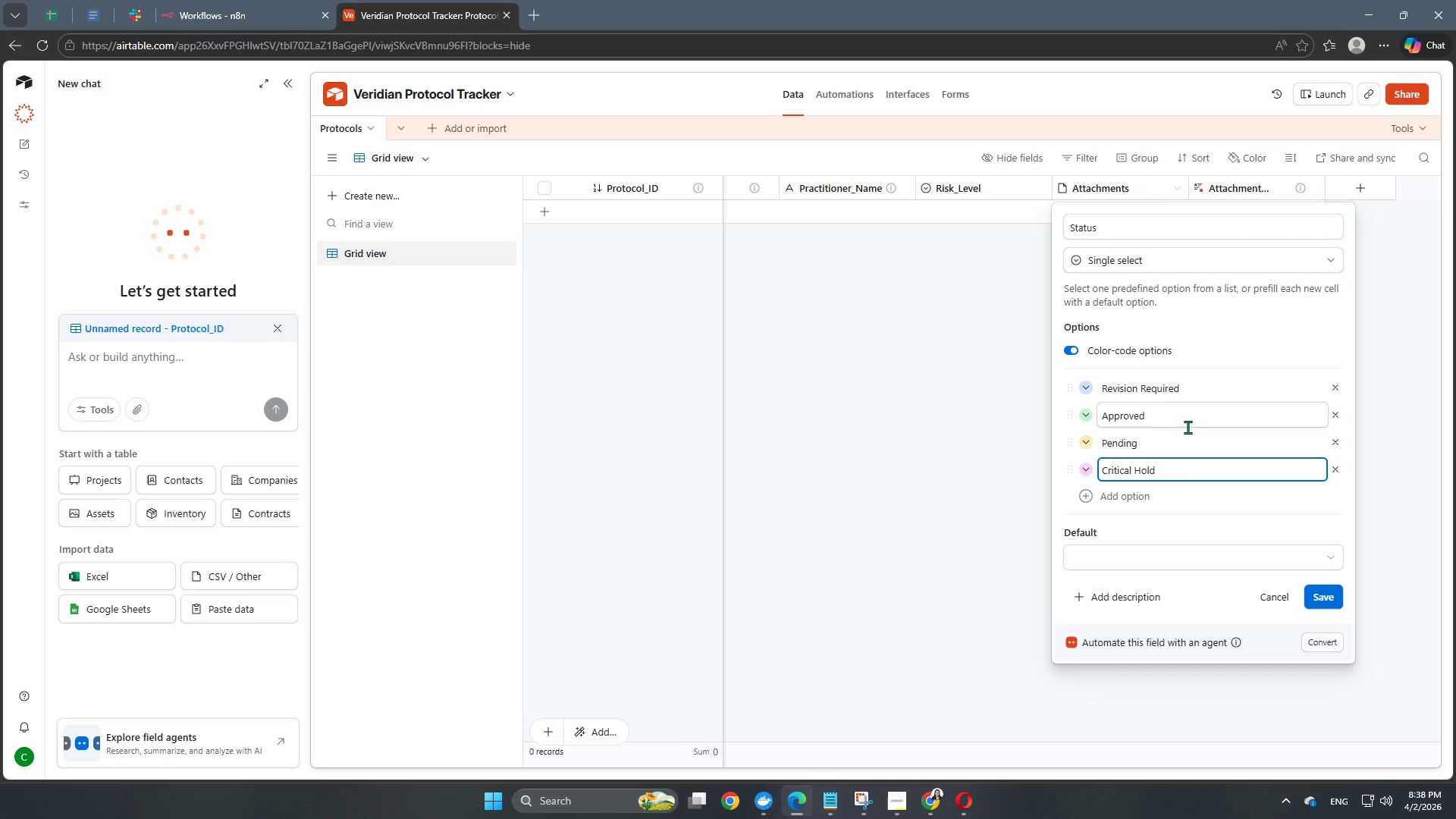 
left_click([1324, 605])
 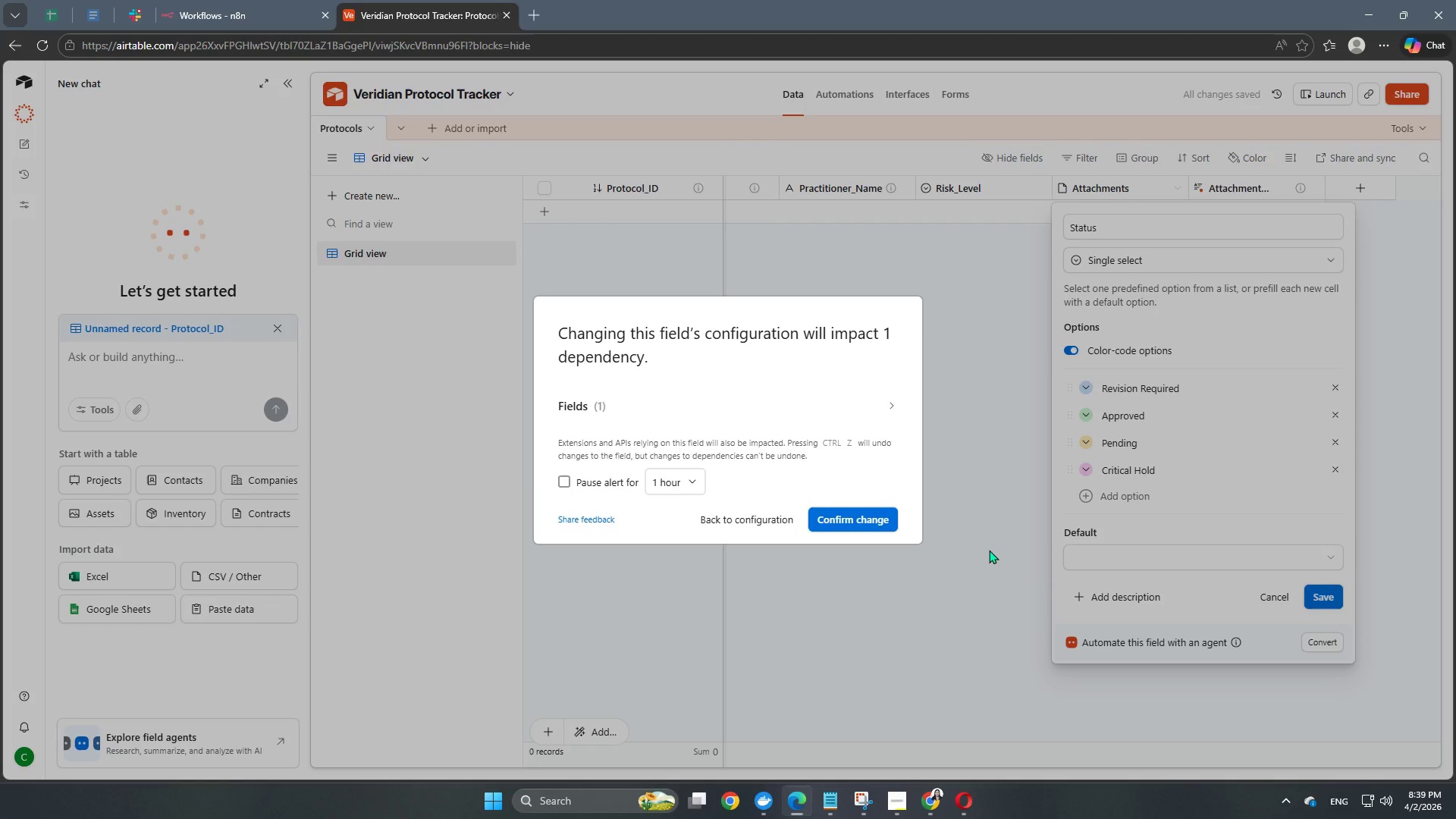 
wait(10.34)
 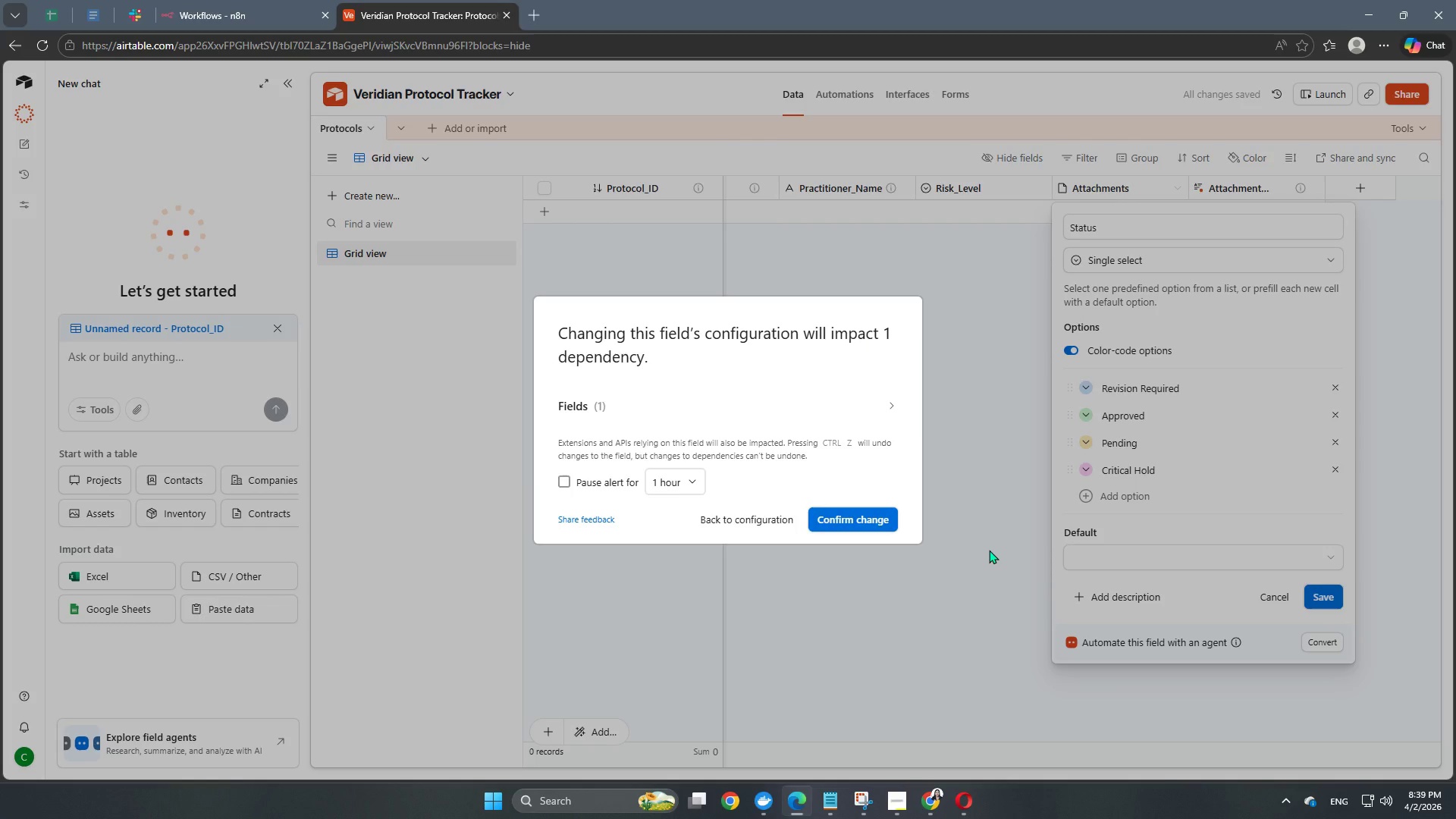 
left_click([742, 522])
 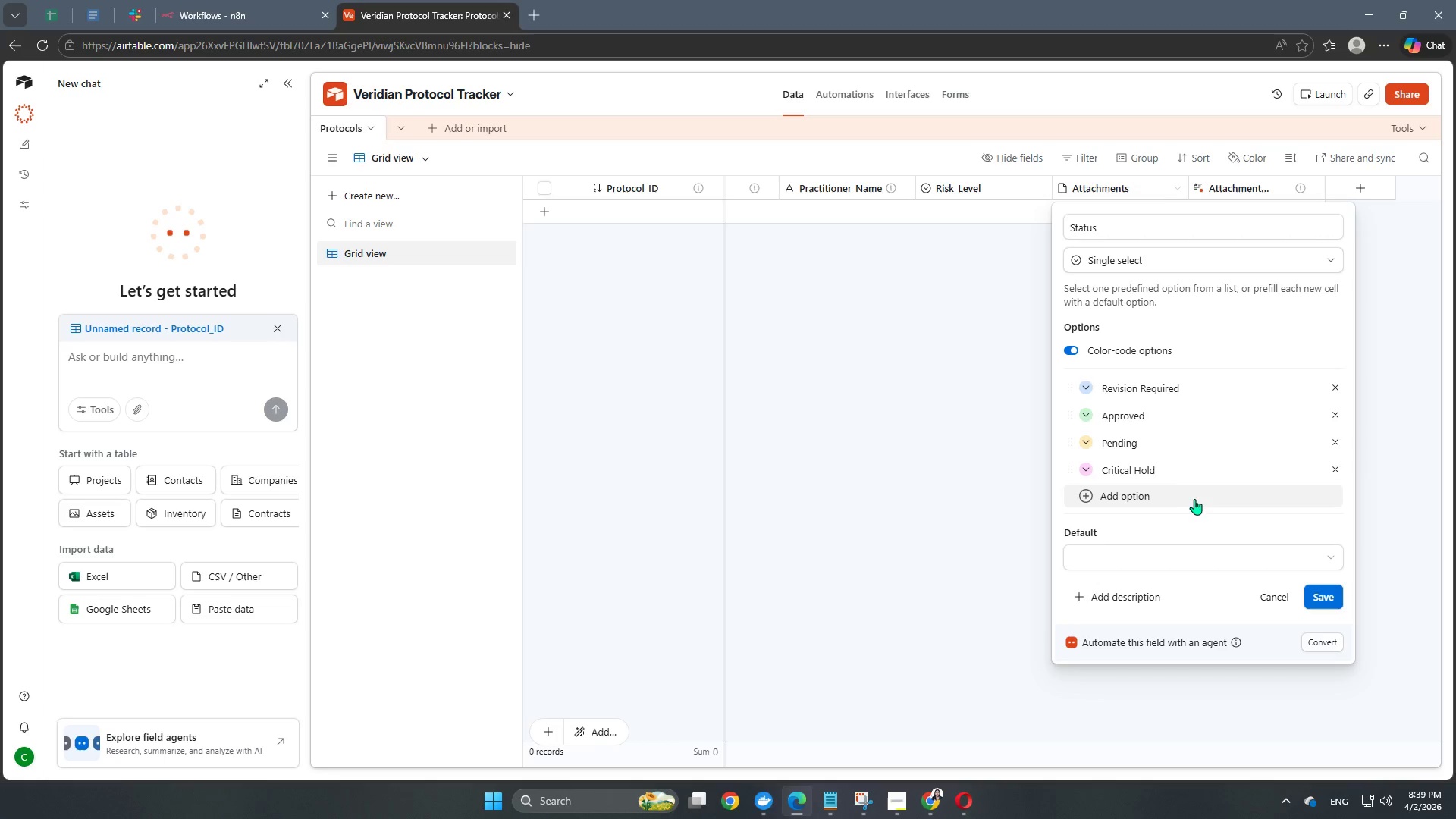 
scroll: coordinate [1196, 472], scroll_direction: down, amount: 2.0
 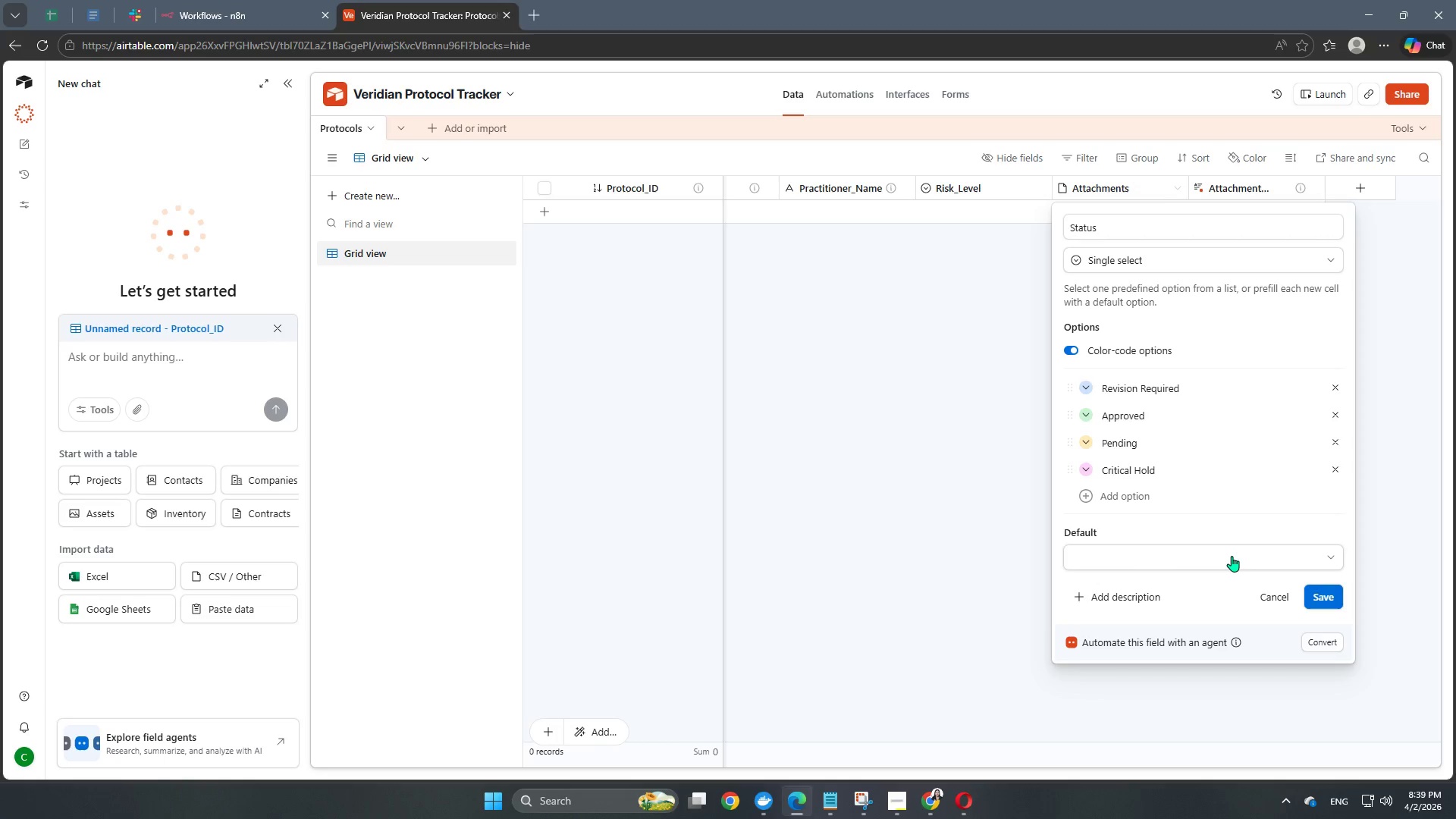 
scroll: coordinate [1144, 418], scroll_direction: up, amount: 3.0
 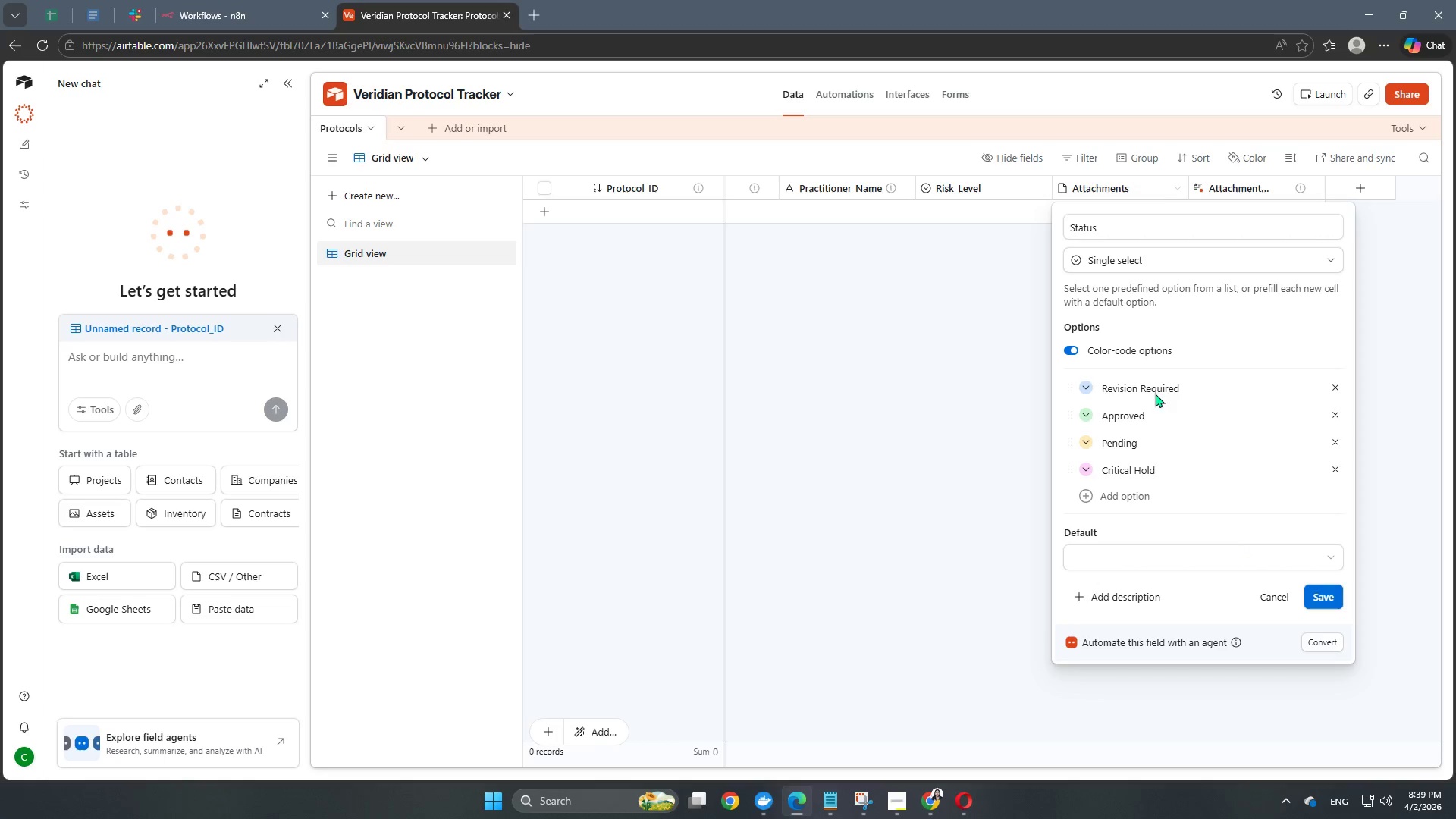 
scroll: coordinate [1151, 538], scroll_direction: down, amount: 4.0
 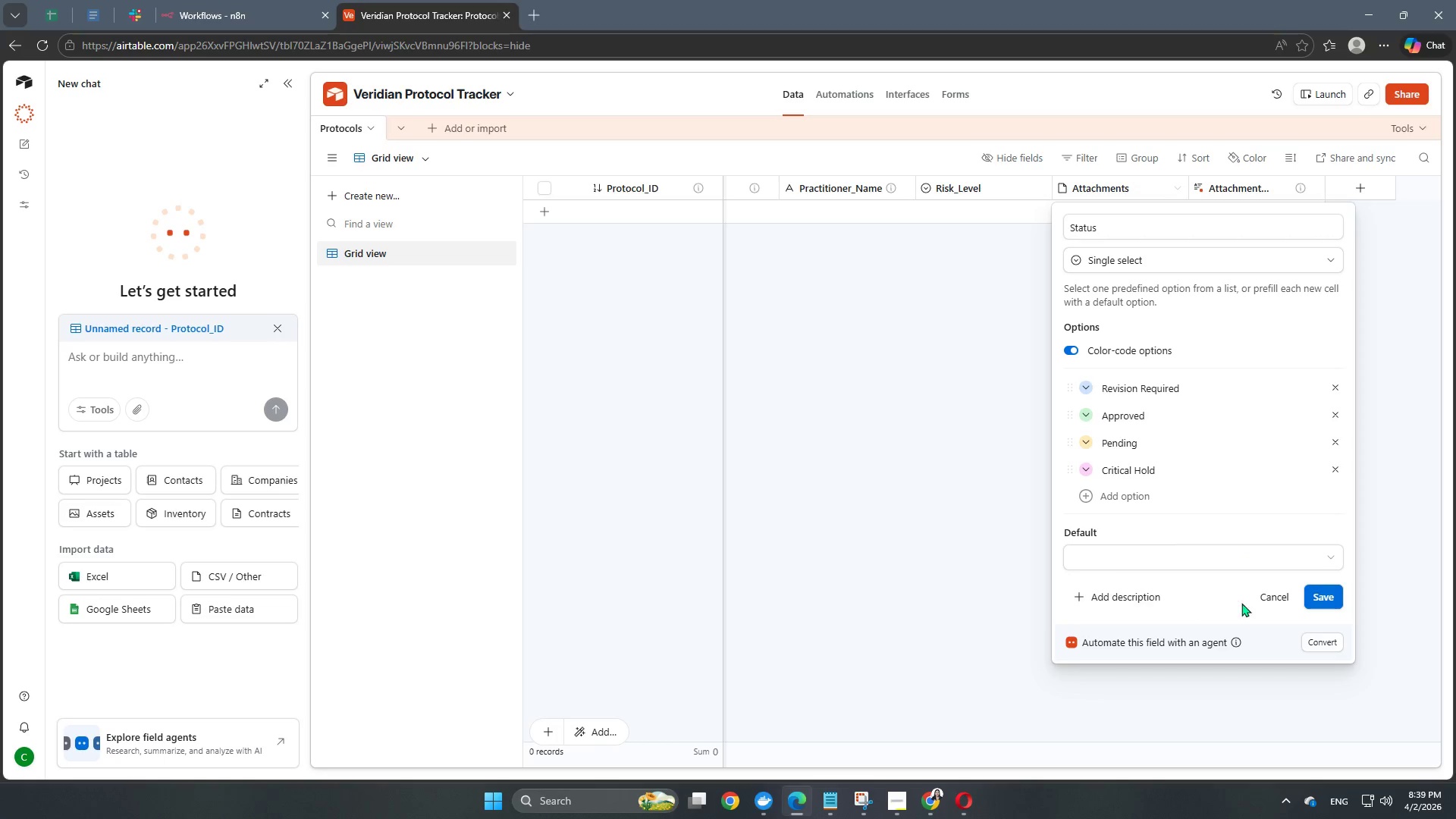 
left_click([1335, 601])
 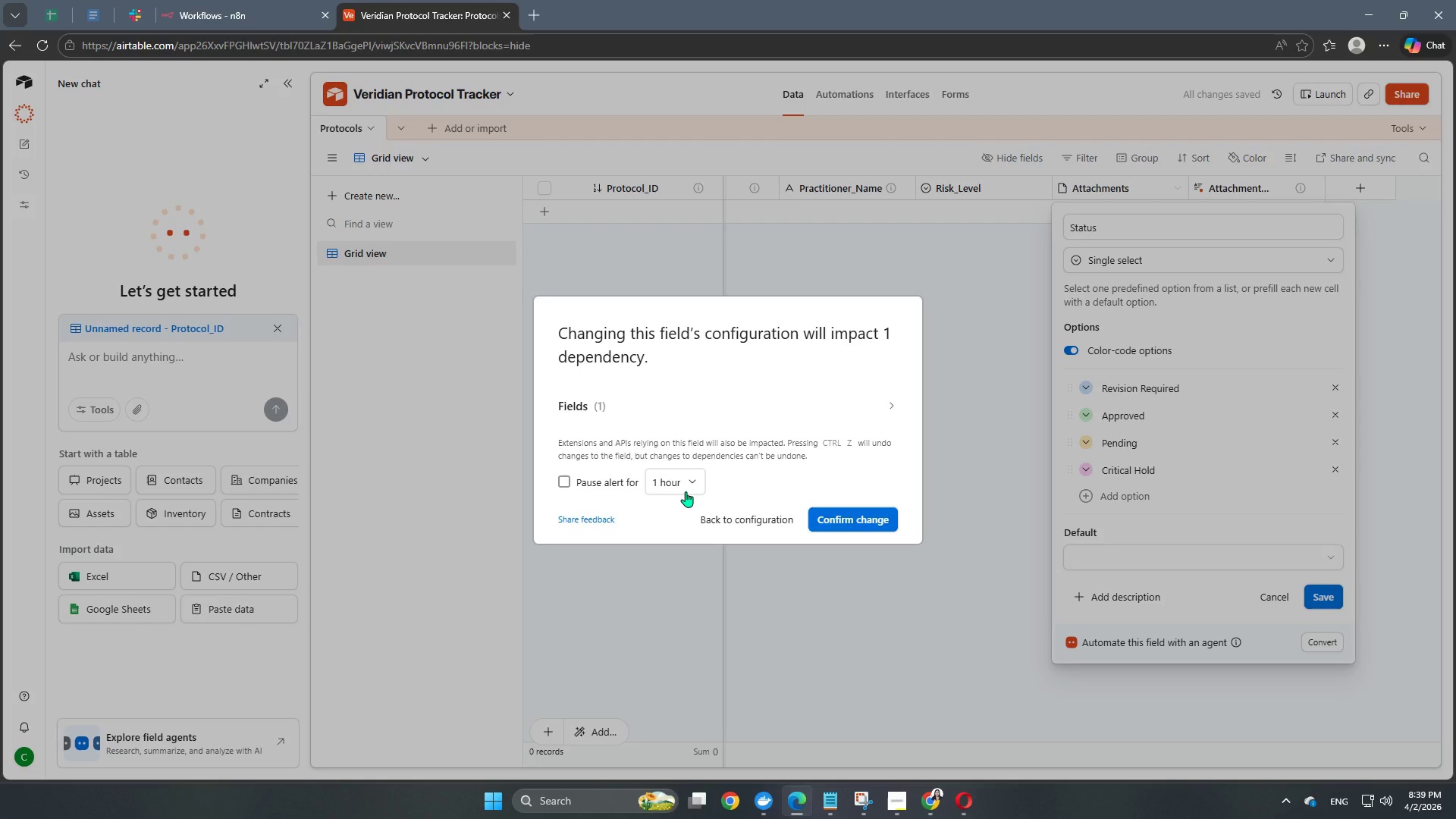 
wait(5.94)
 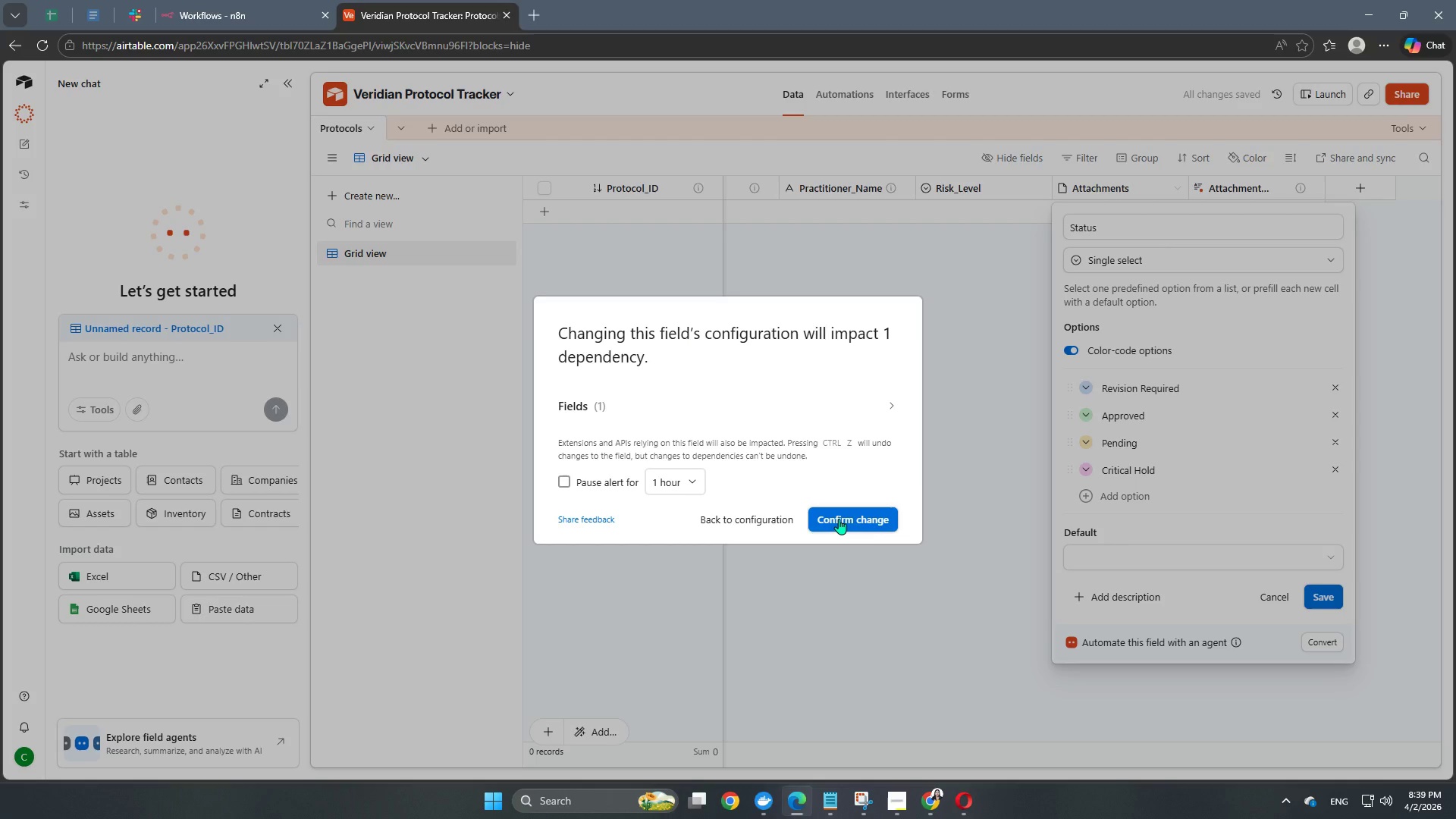 
left_click([686, 491])
 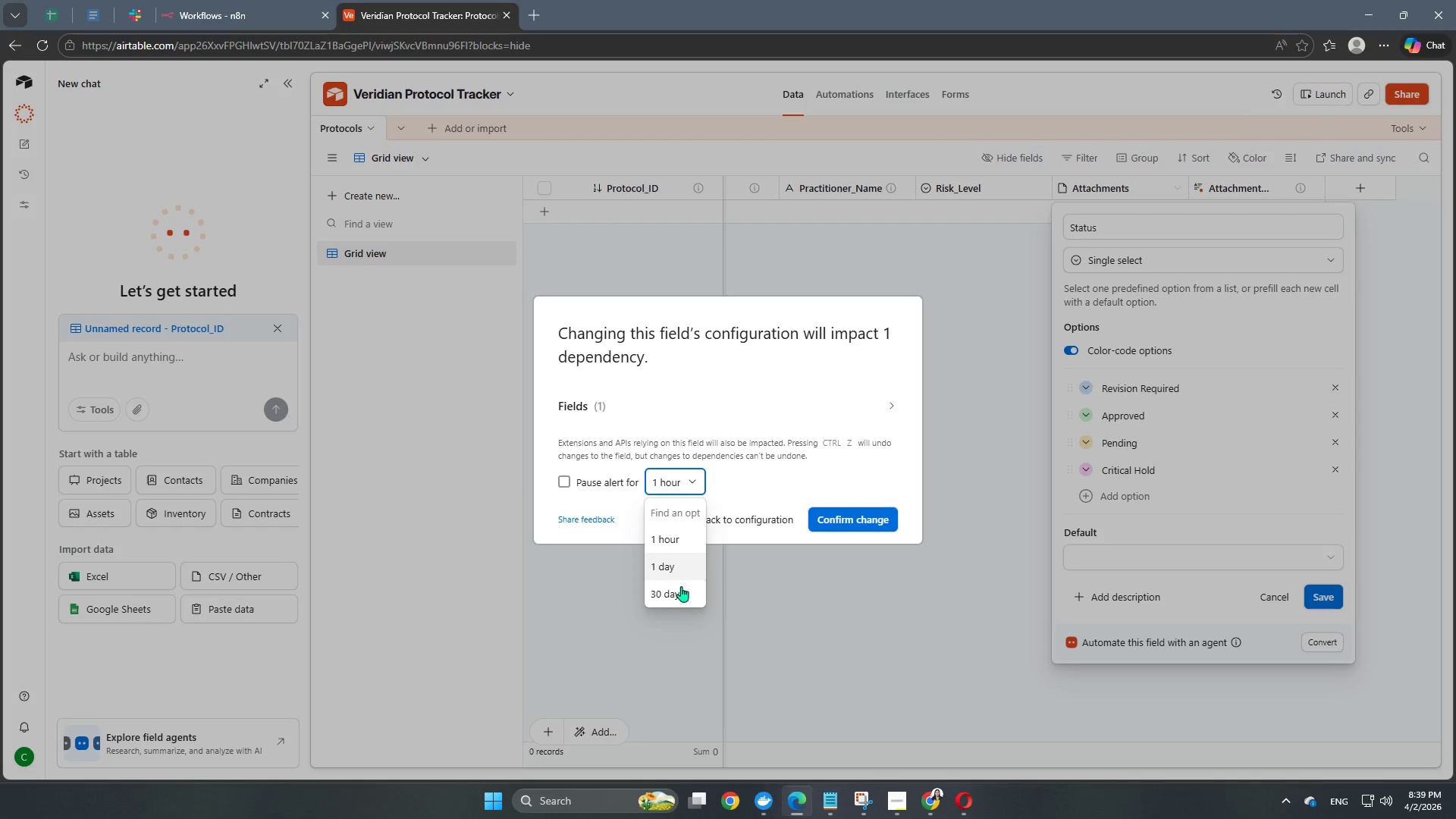 
left_click([786, 483])
 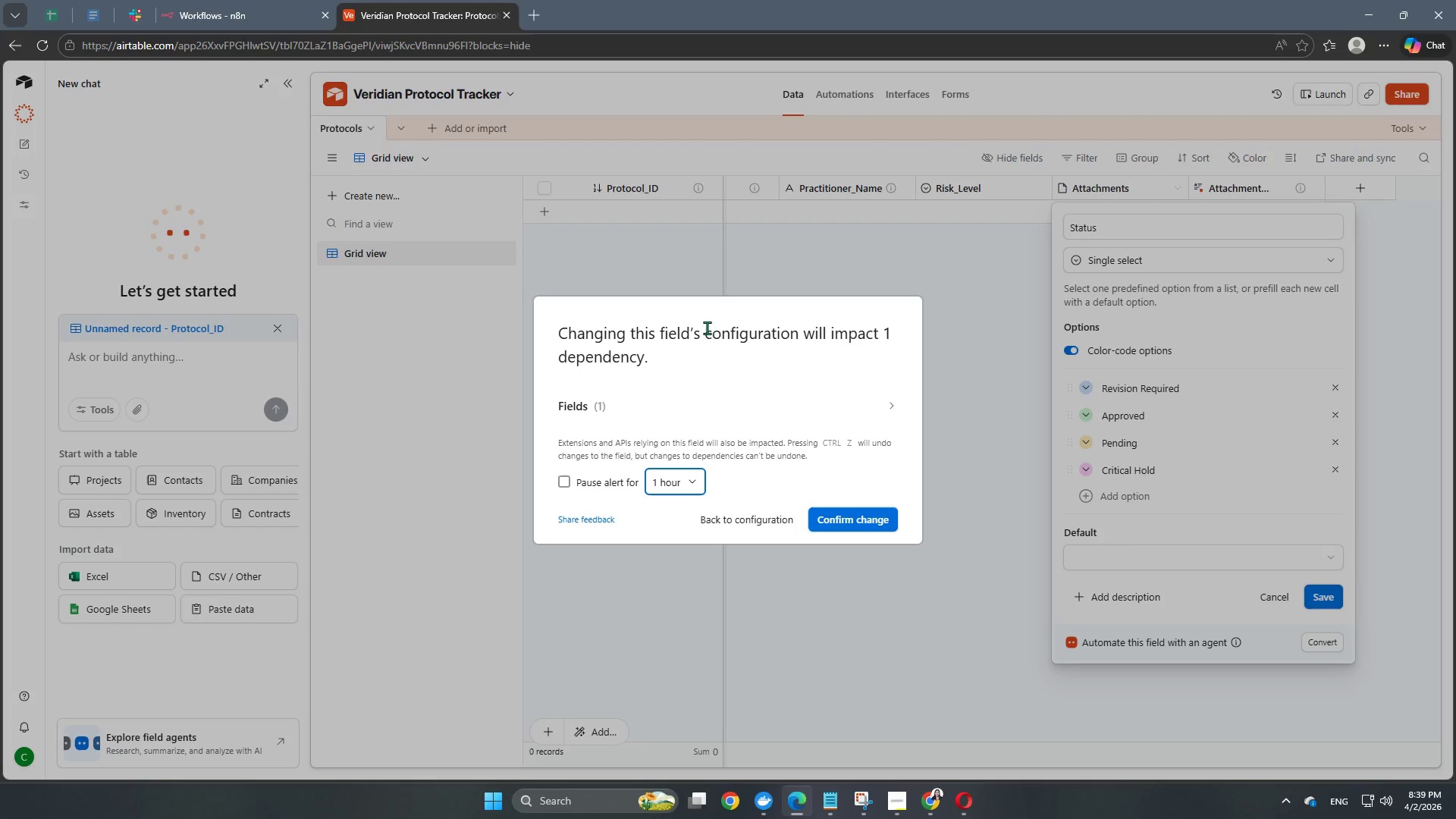 
scroll: coordinate [675, 541], scroll_direction: down, amount: 1.0
 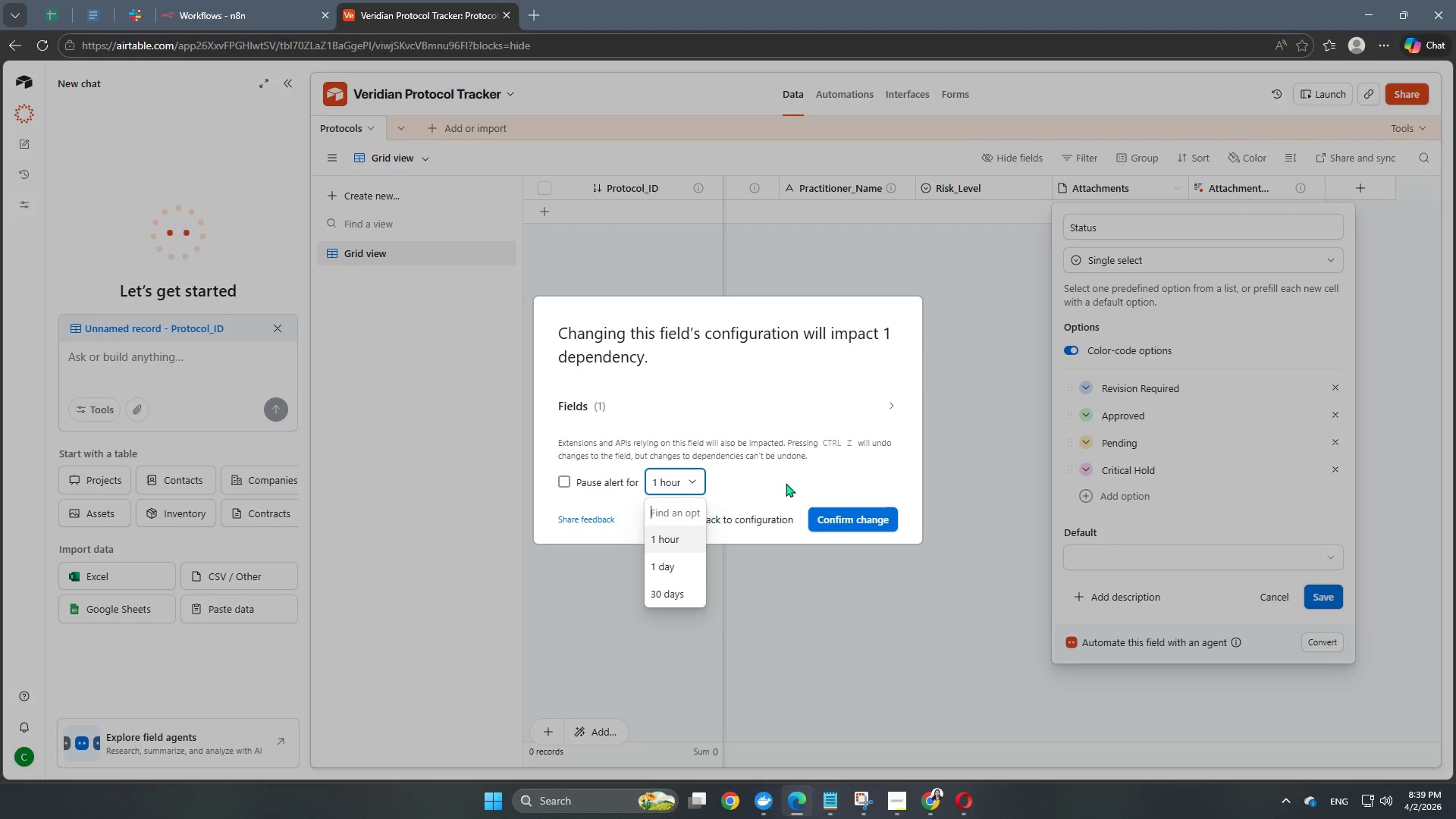 
wait(5.45)
 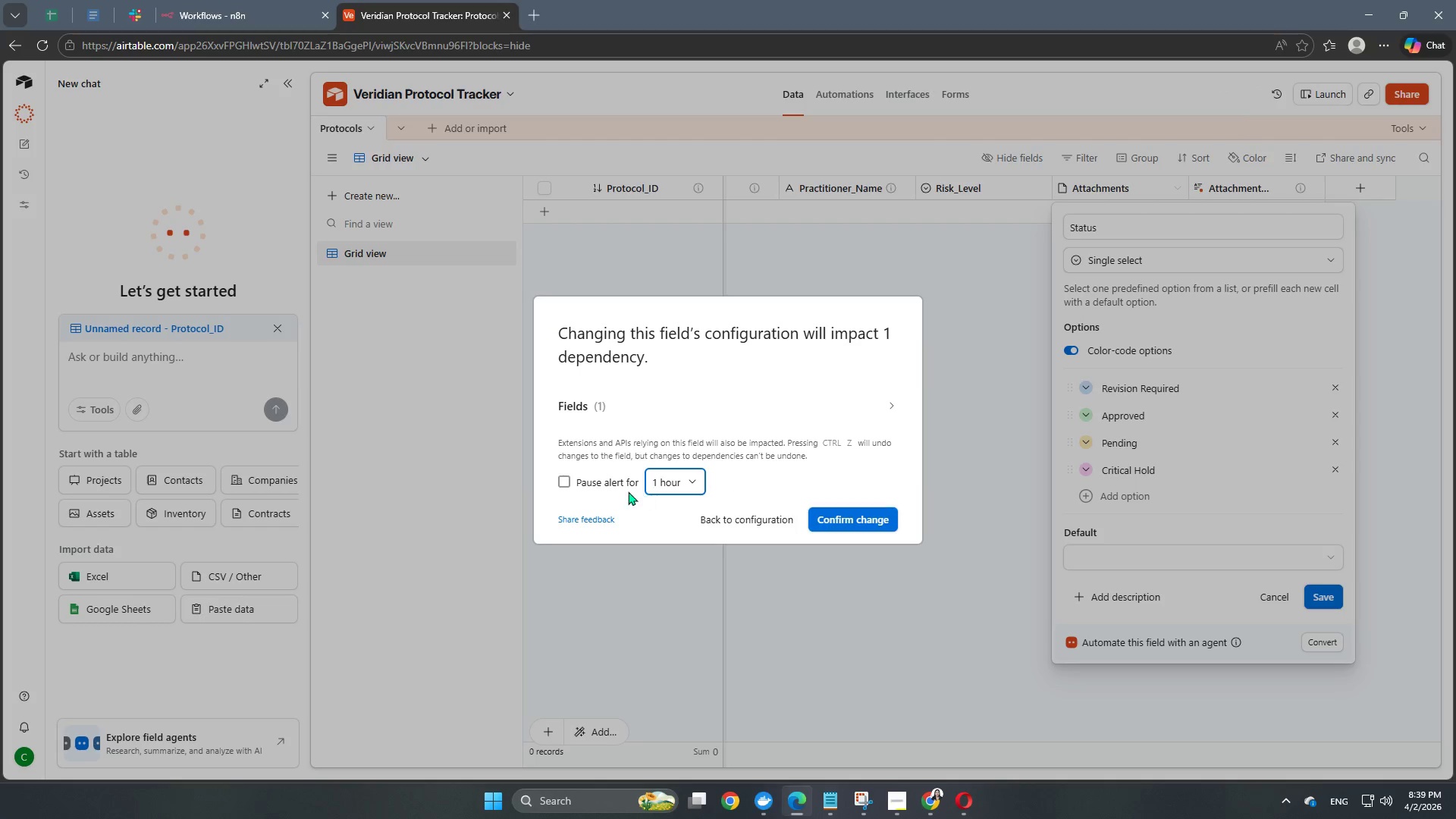 
left_click([860, 524])
 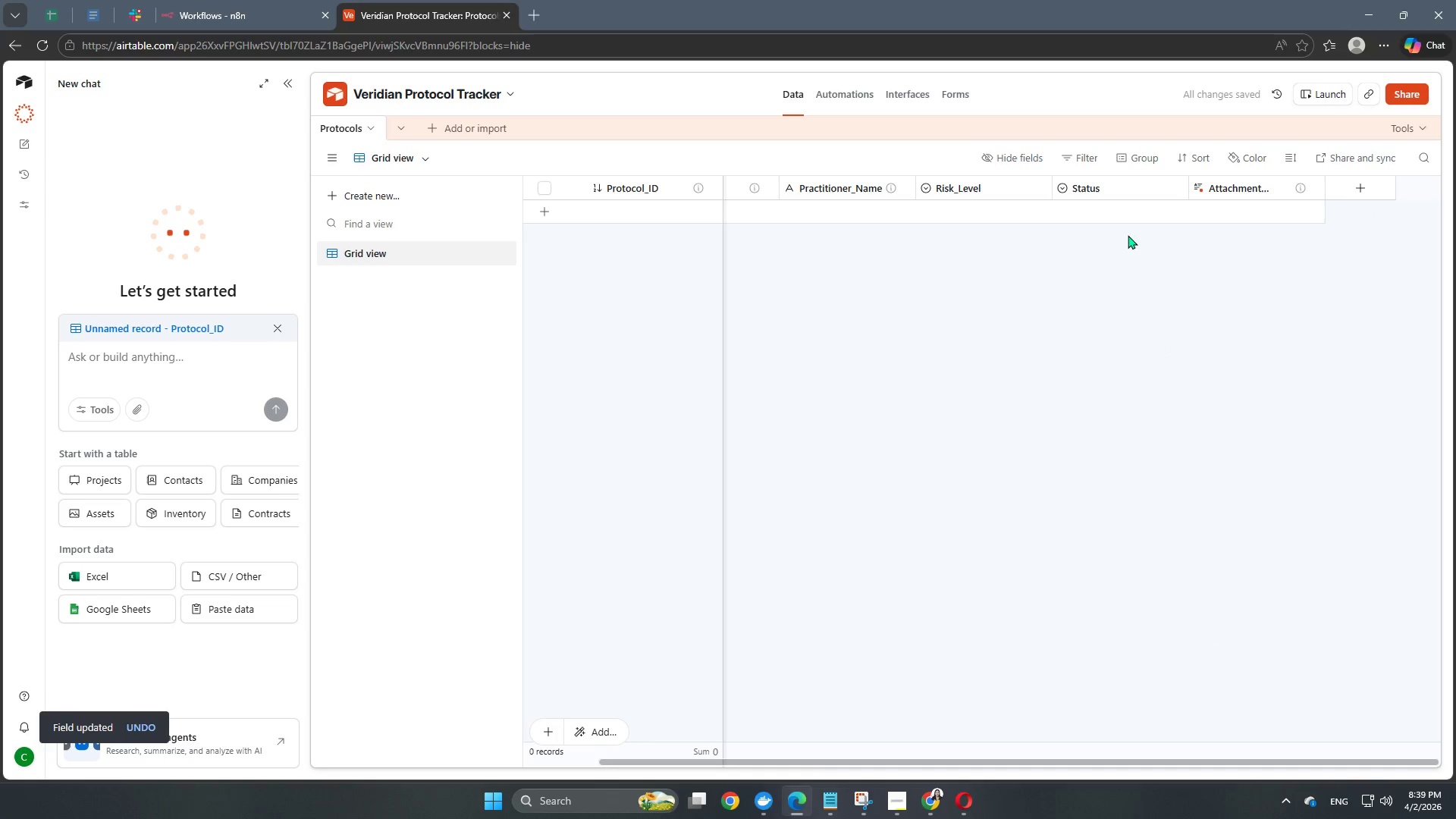 
double_click([1250, 196])
 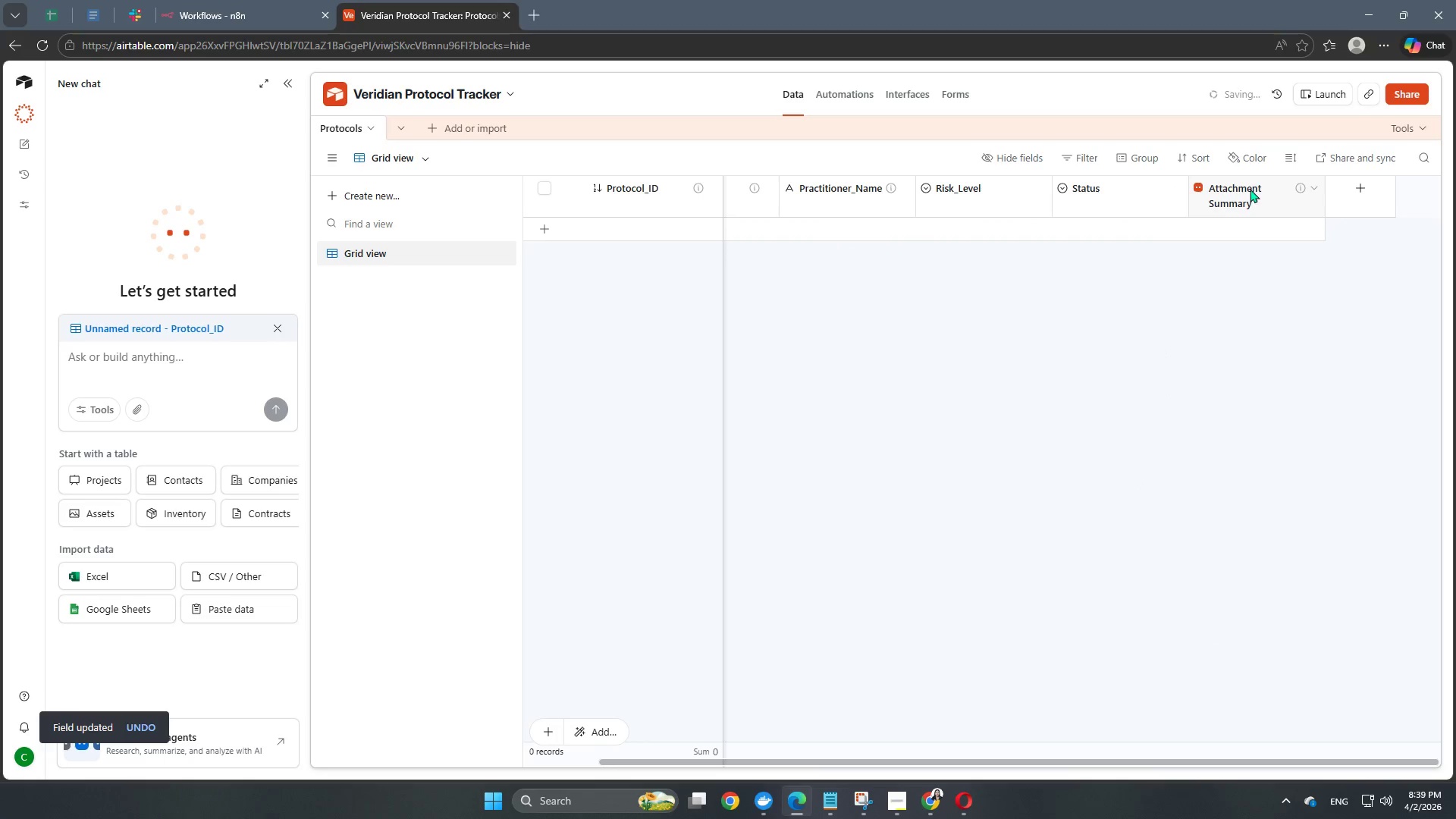 
double_click([1260, 199])
 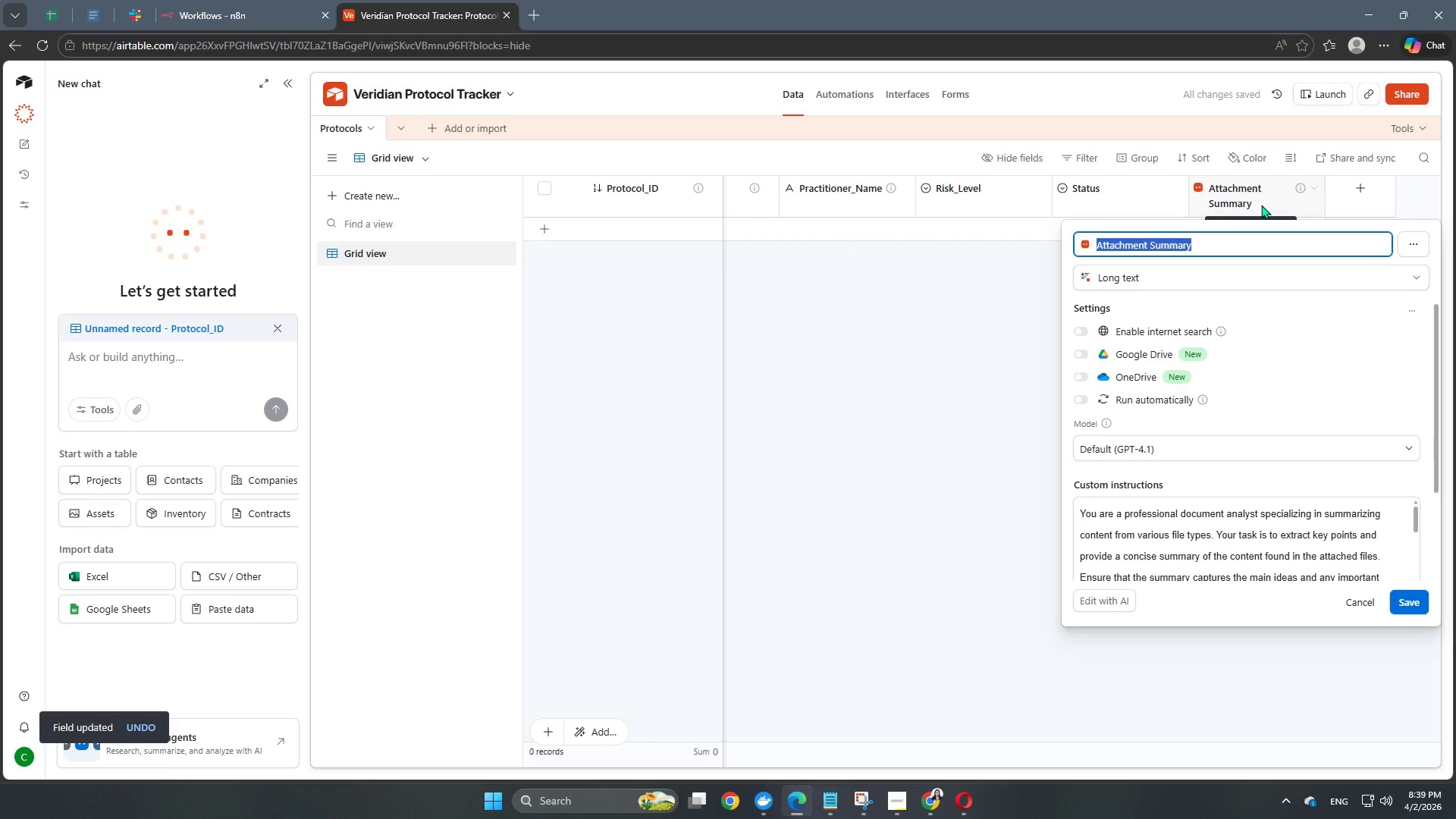 
type(Submission Data)
key(Backspace)
type(e)
key(Backspace)
key(Backspace)
key(Backspace)
key(Backspace)
key(Backspace)
type(_Date)
 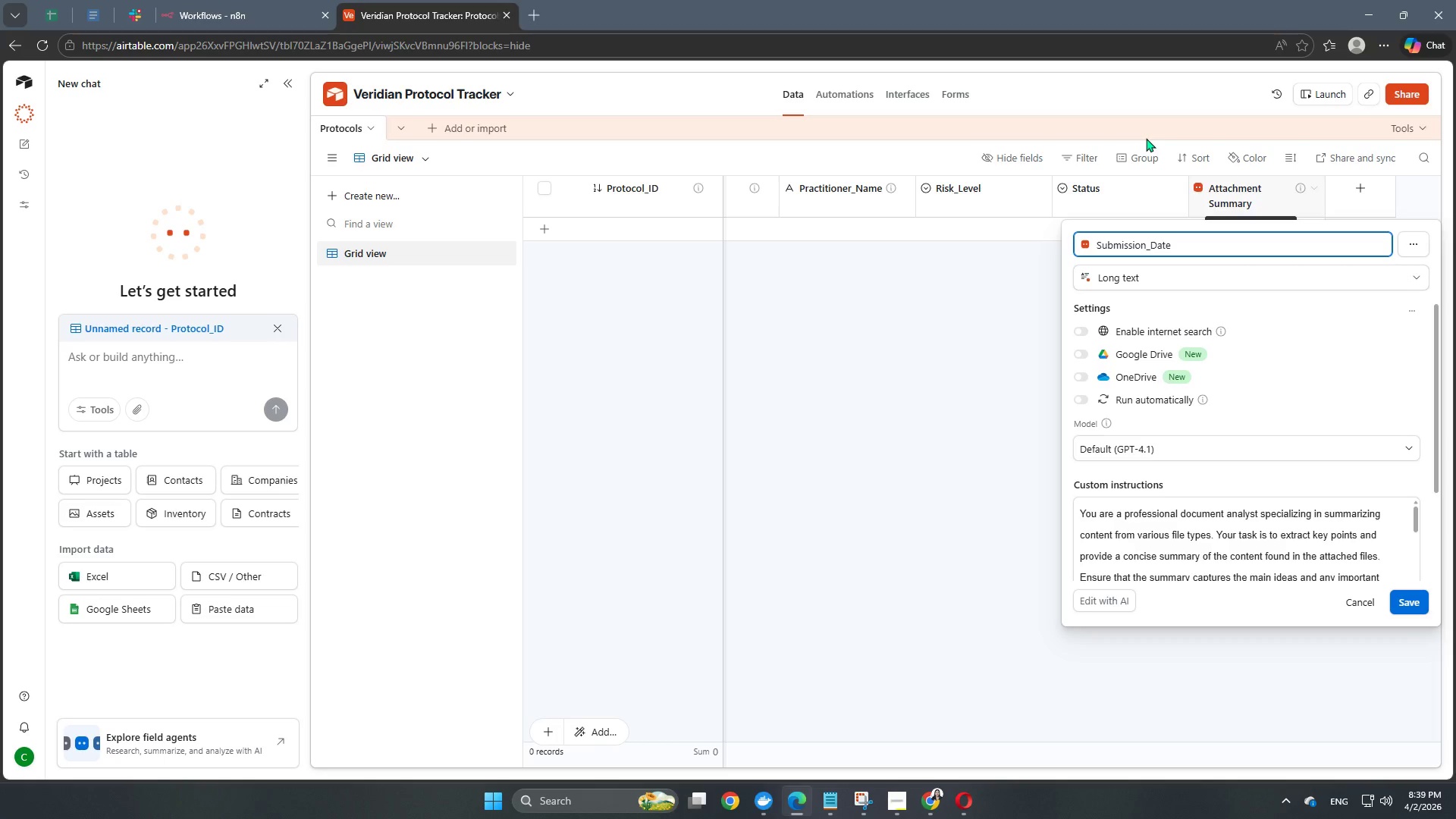 
wait(6.47)
 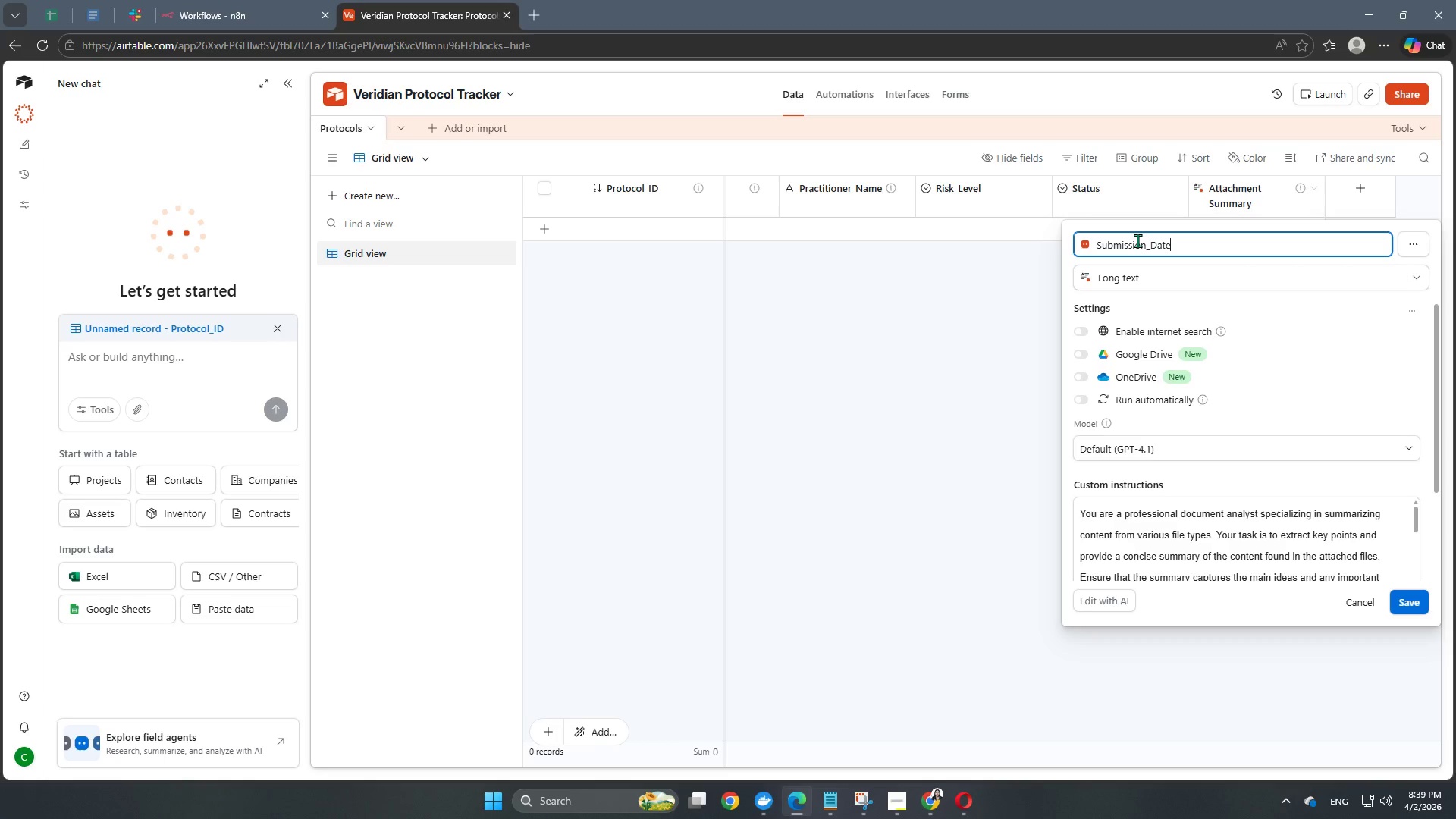 
left_click([1177, 277])
 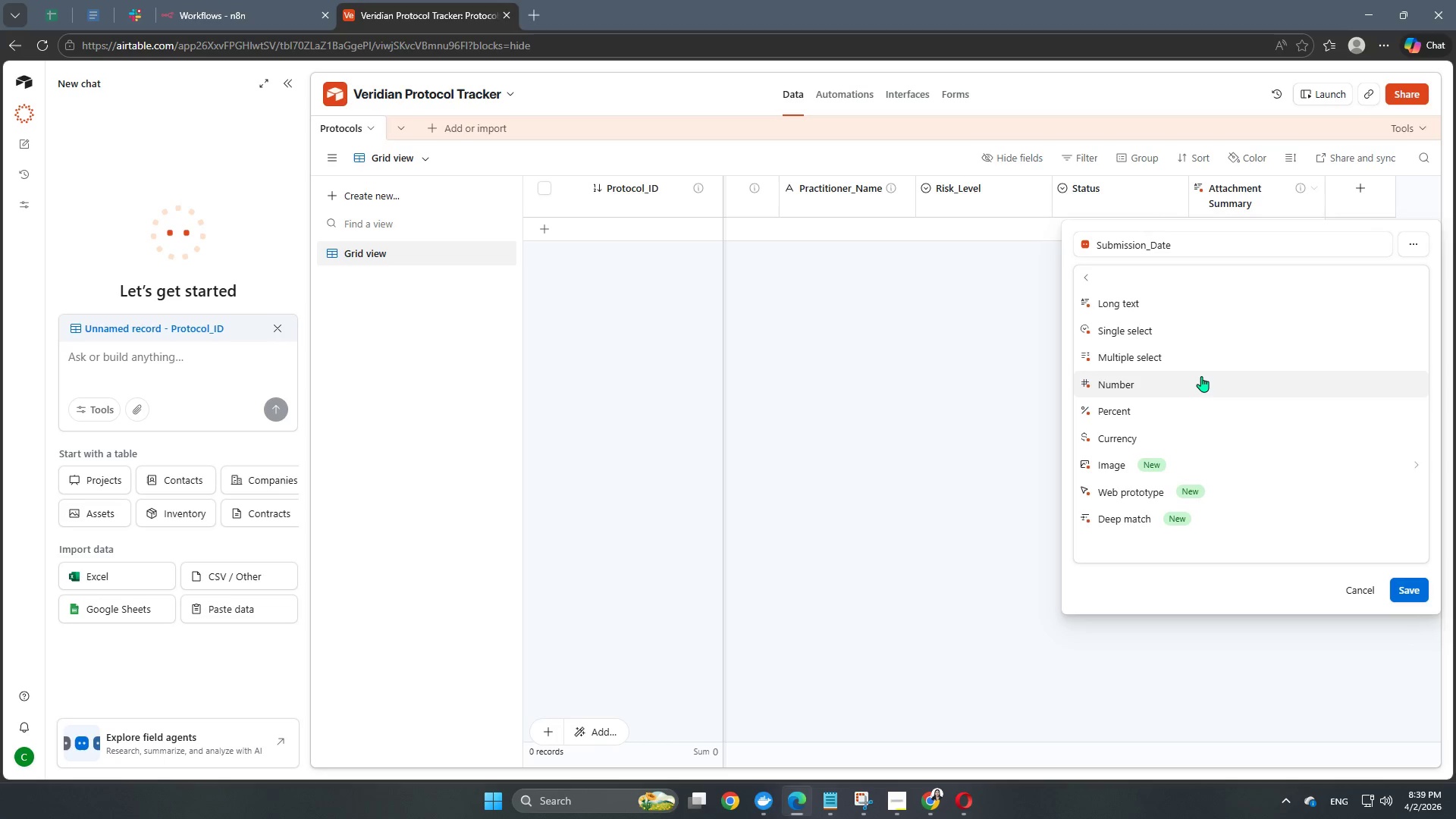 
scroll: coordinate [1169, 446], scroll_direction: down, amount: 5.0
 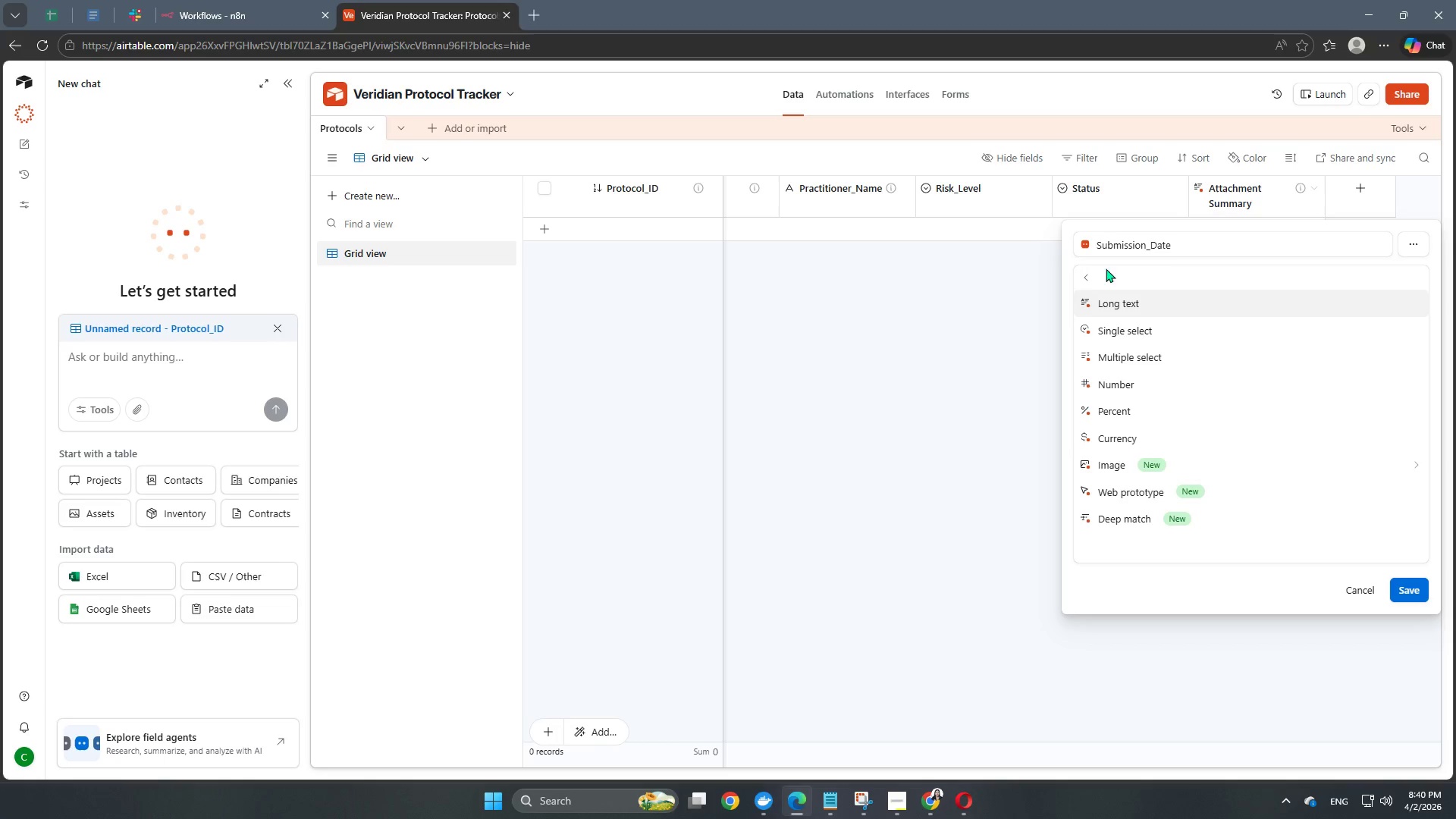 
left_click([1093, 260])
 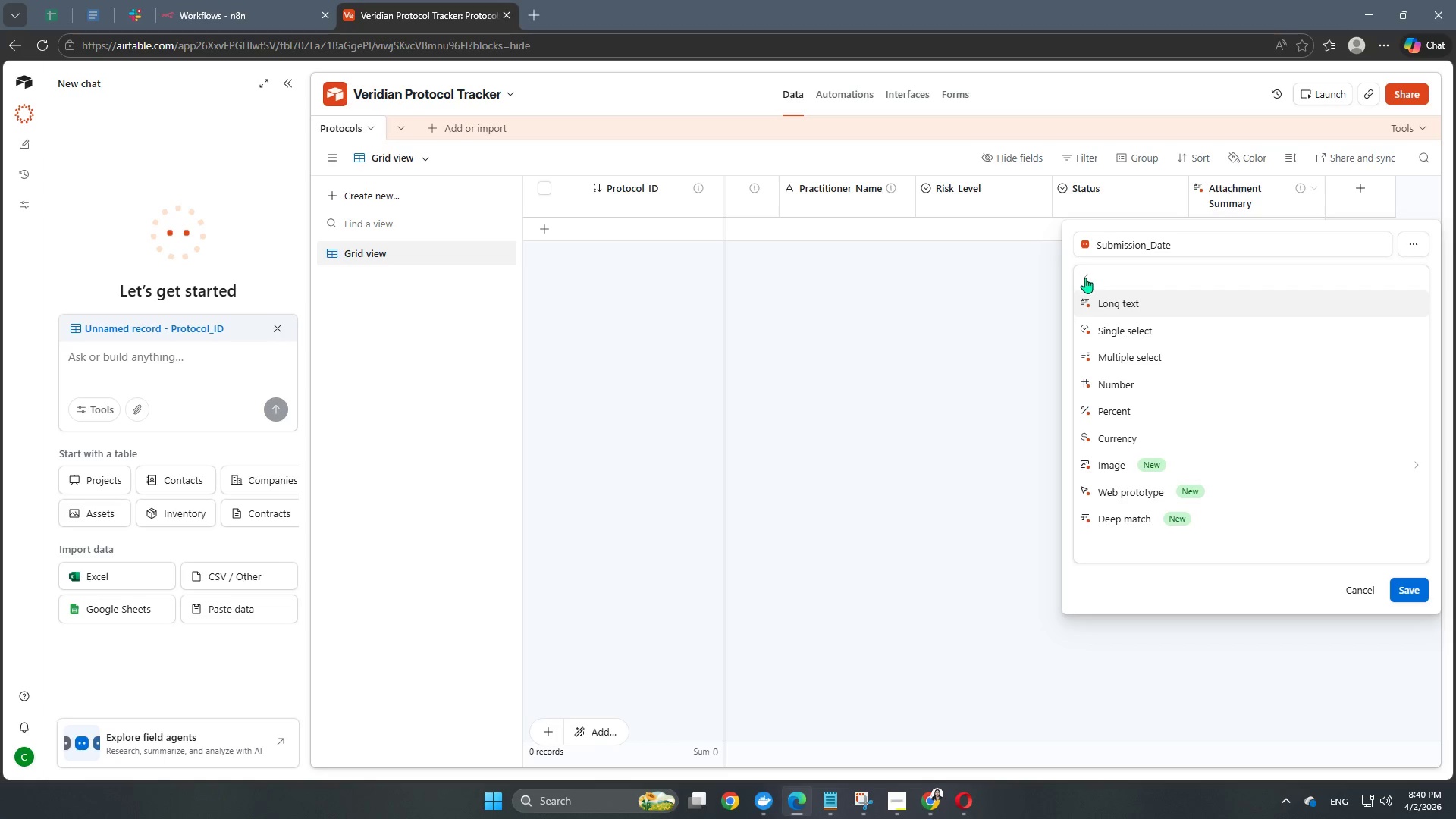 
double_click([1086, 278])
 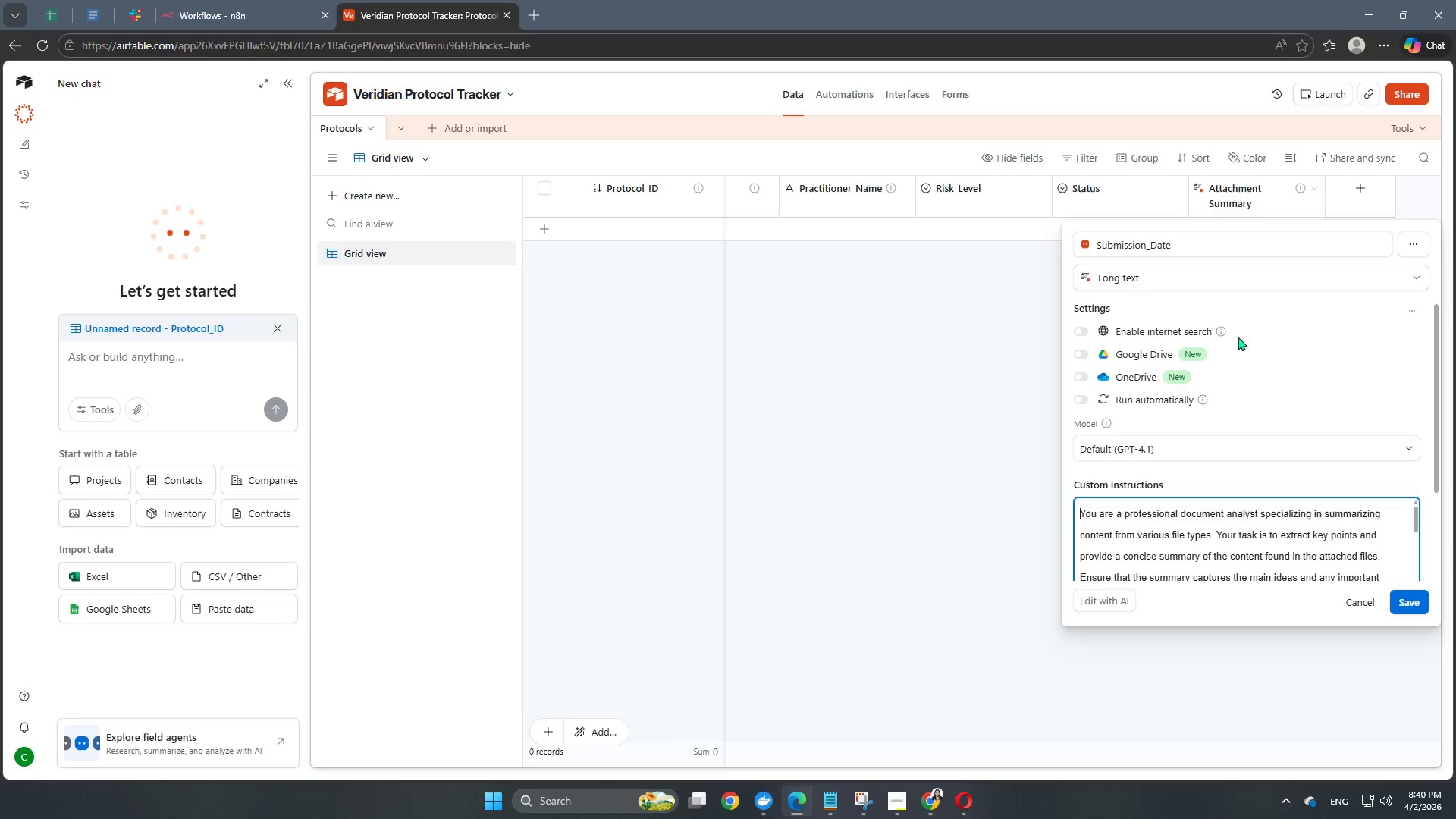 
scroll: coordinate [1392, 312], scroll_direction: up, amount: 4.0
 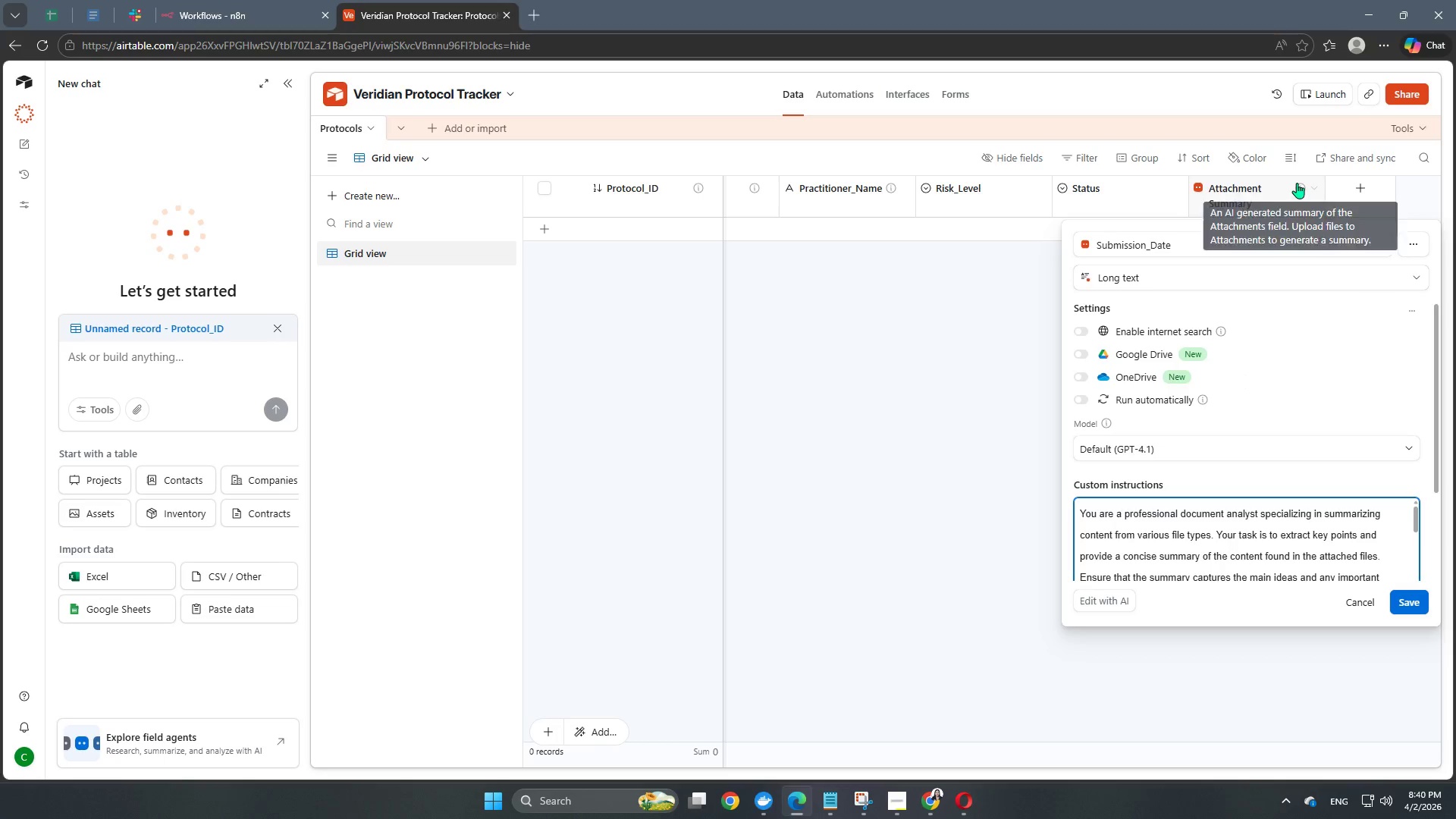 
right_click([1263, 191])
 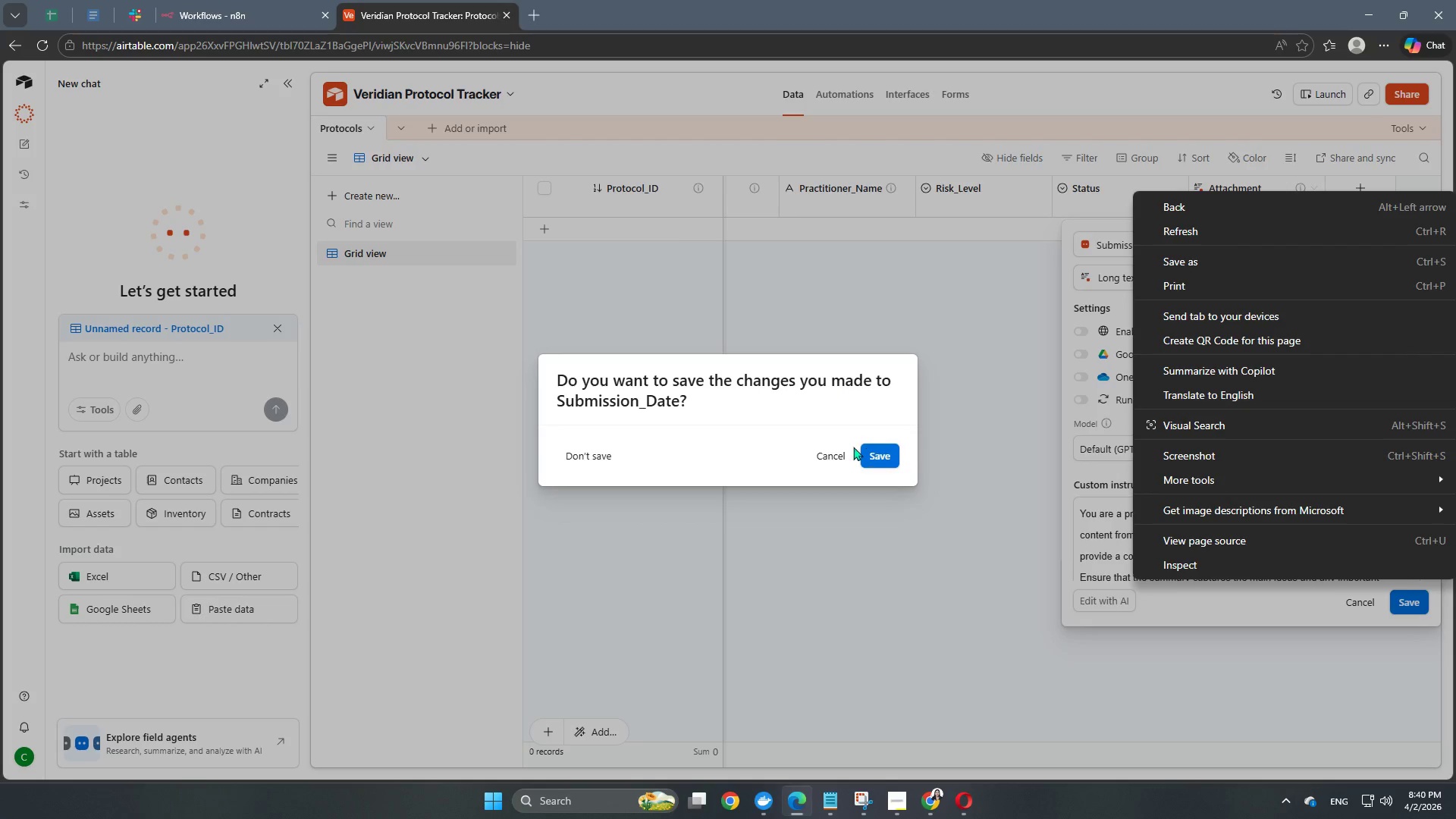 
left_click([845, 447])
 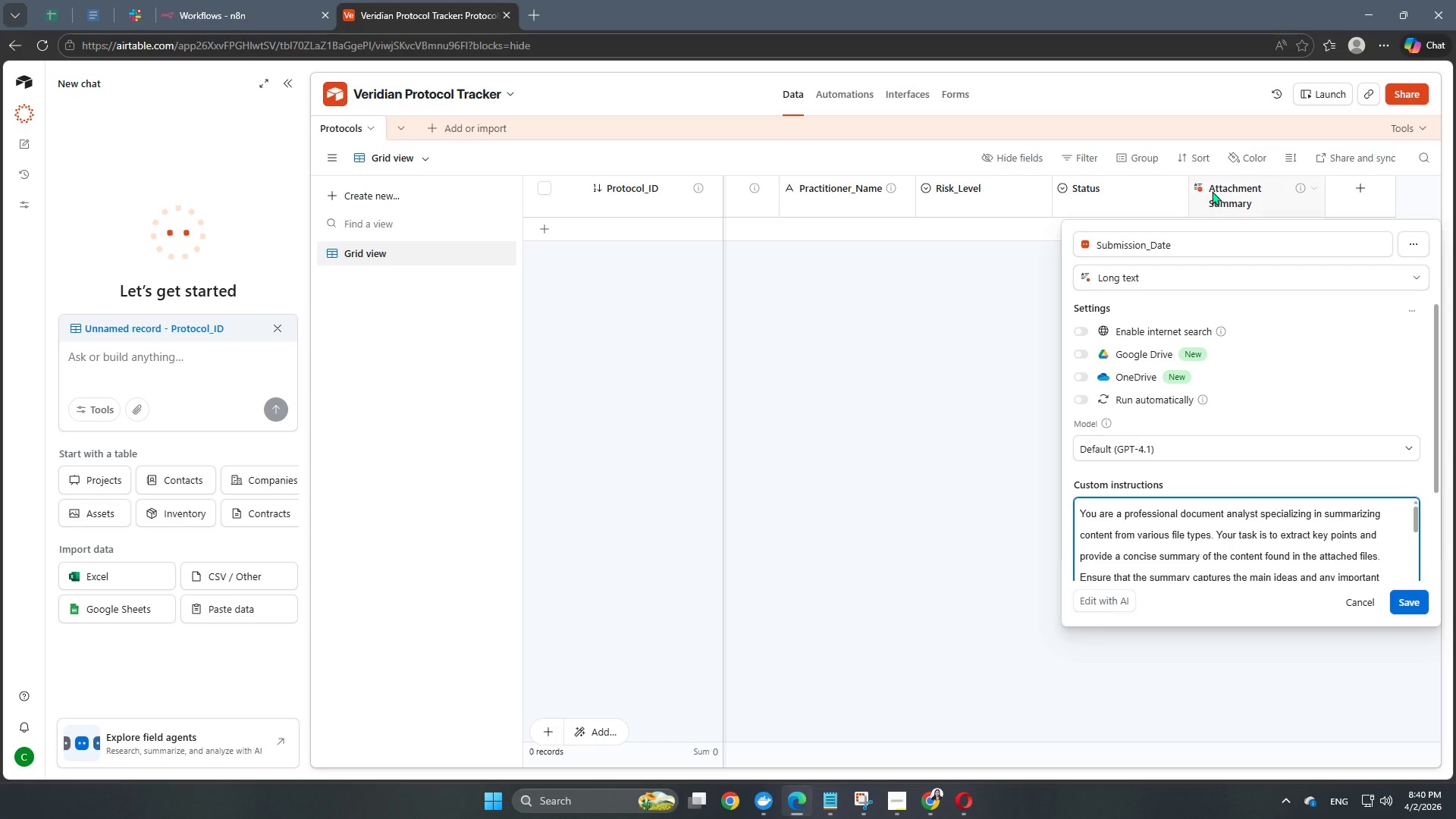 
right_click([1216, 196])
 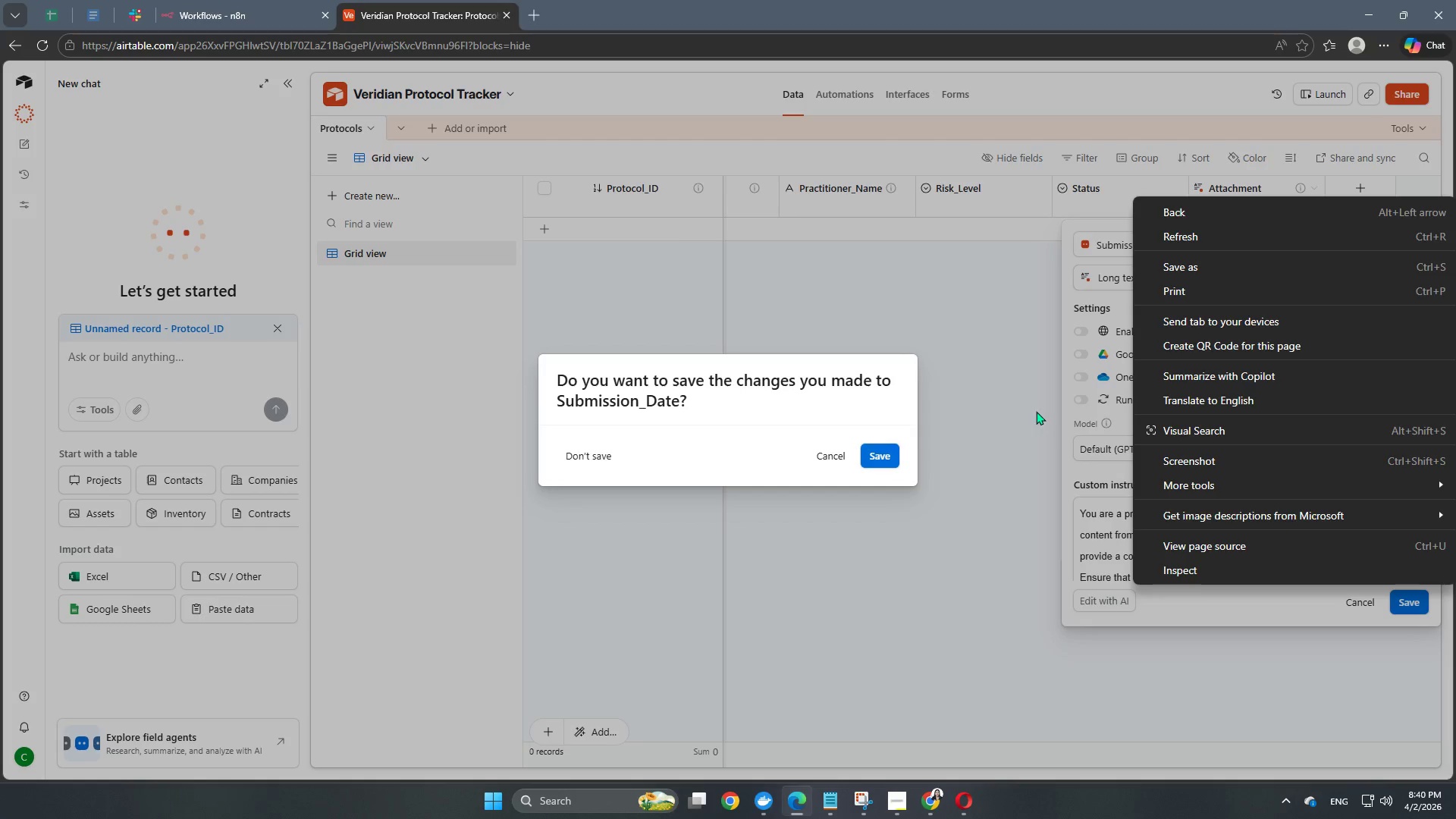 
left_click([836, 456])
 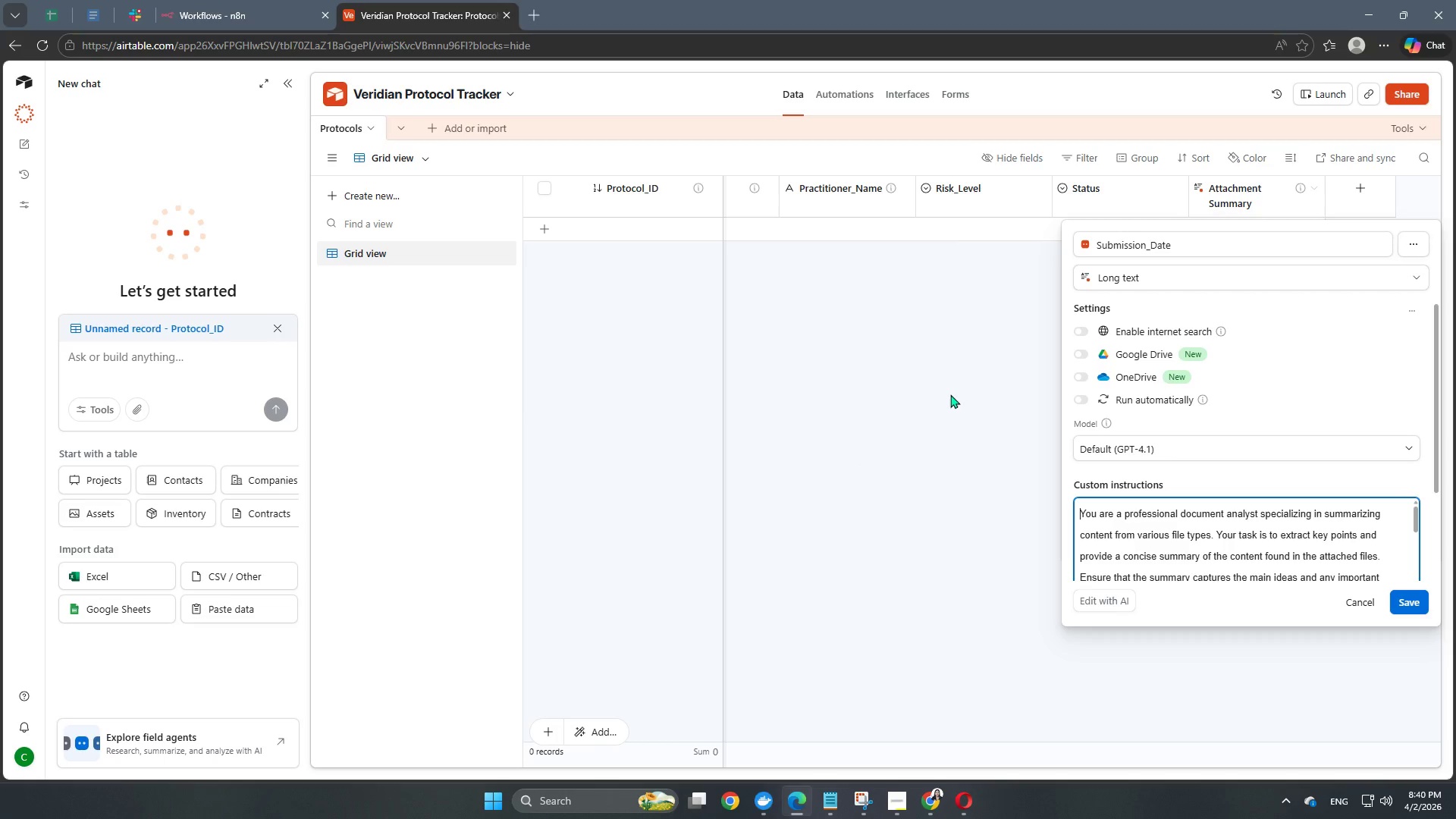 
left_click([951, 394])
 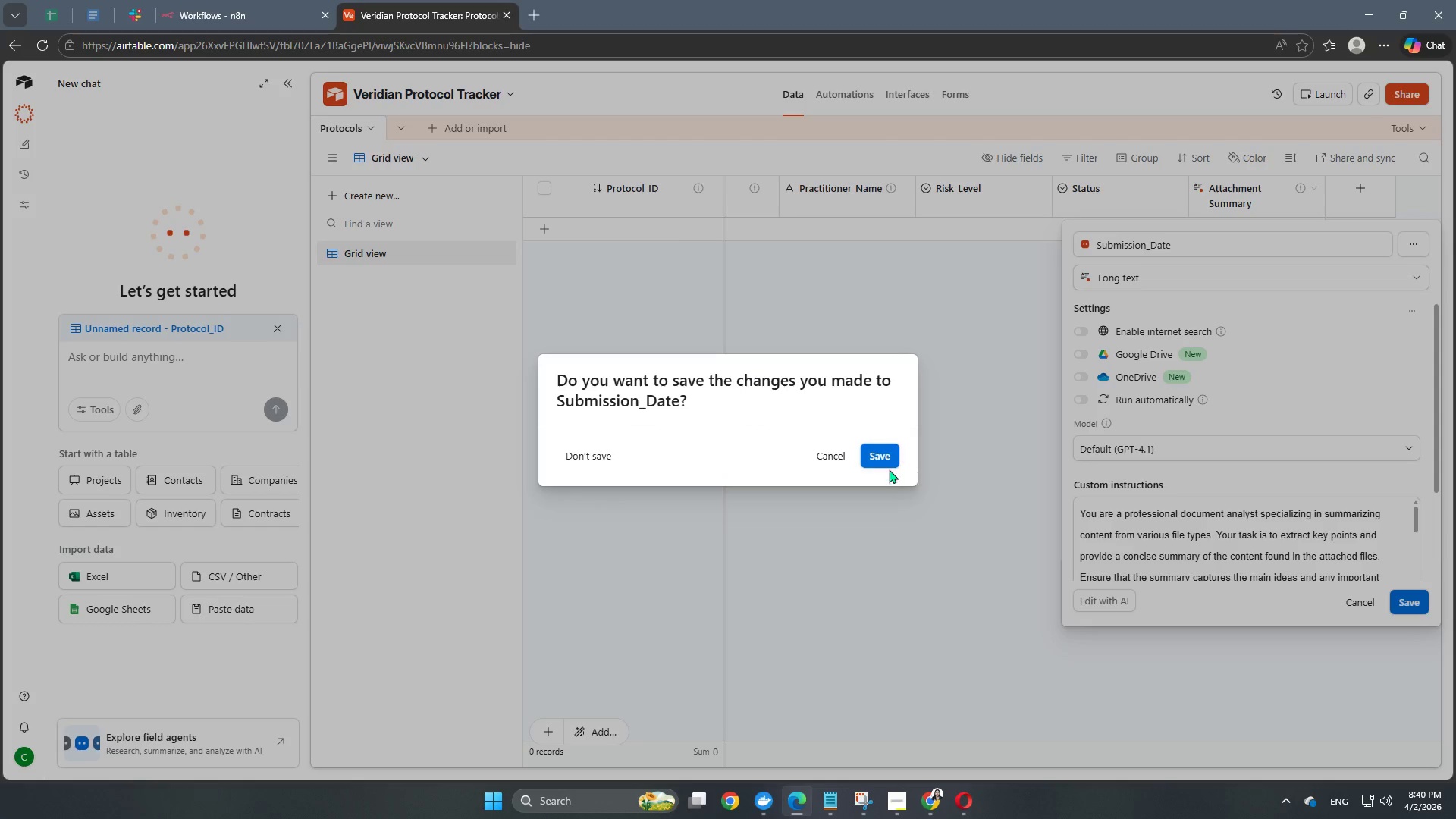 
left_click([882, 464])
 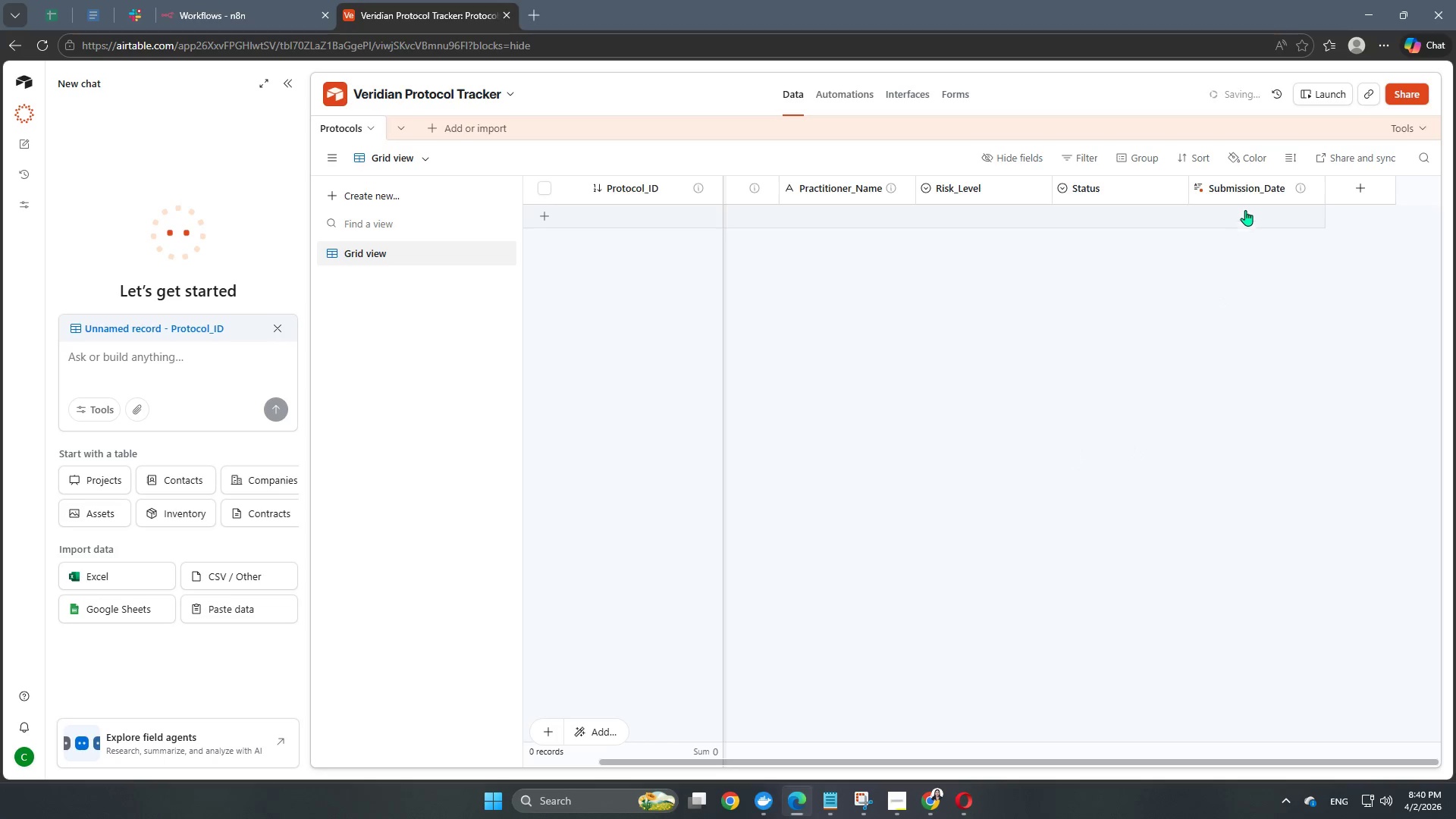 
right_click([1252, 186])
 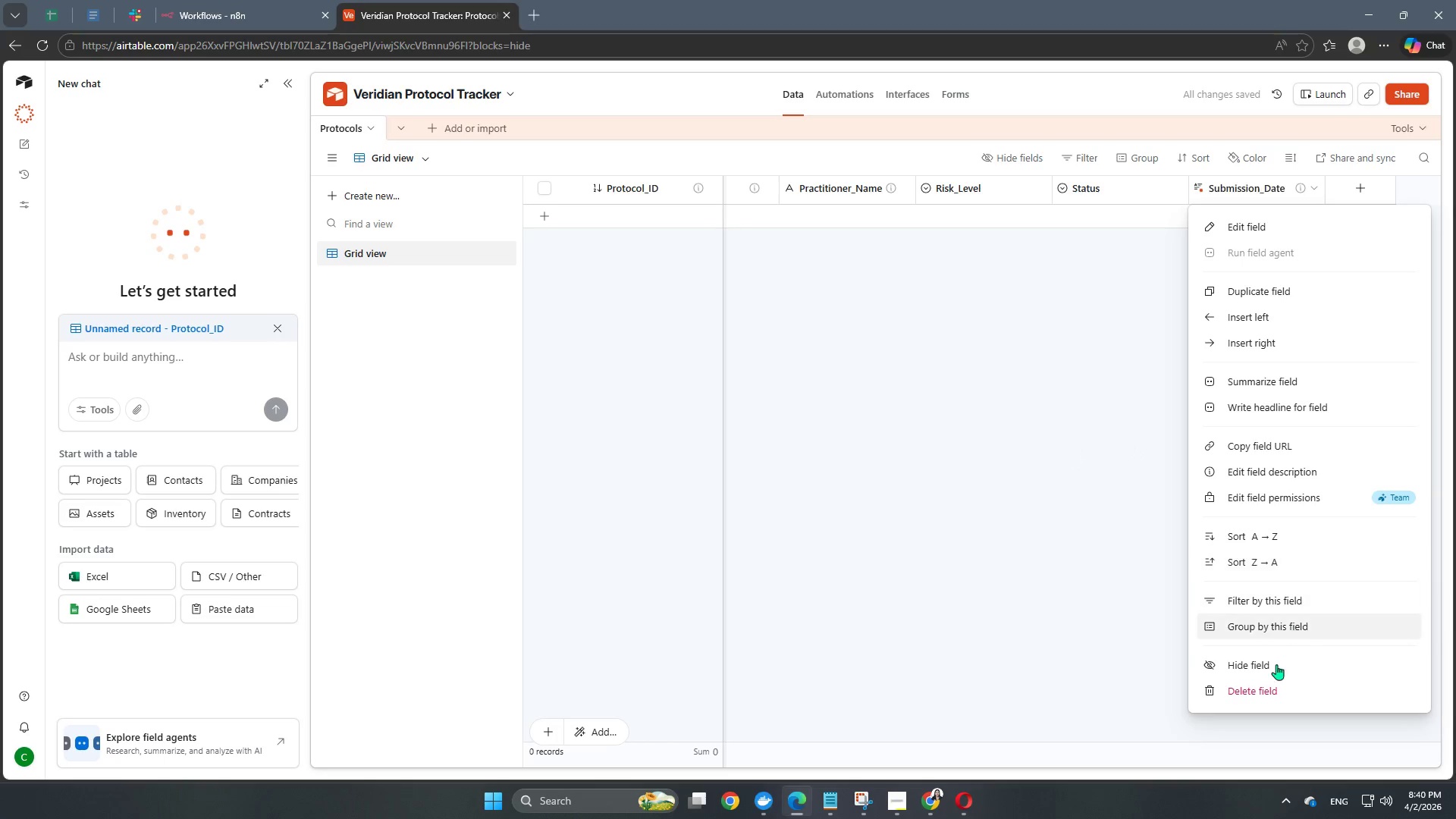 
left_click([1265, 689])
 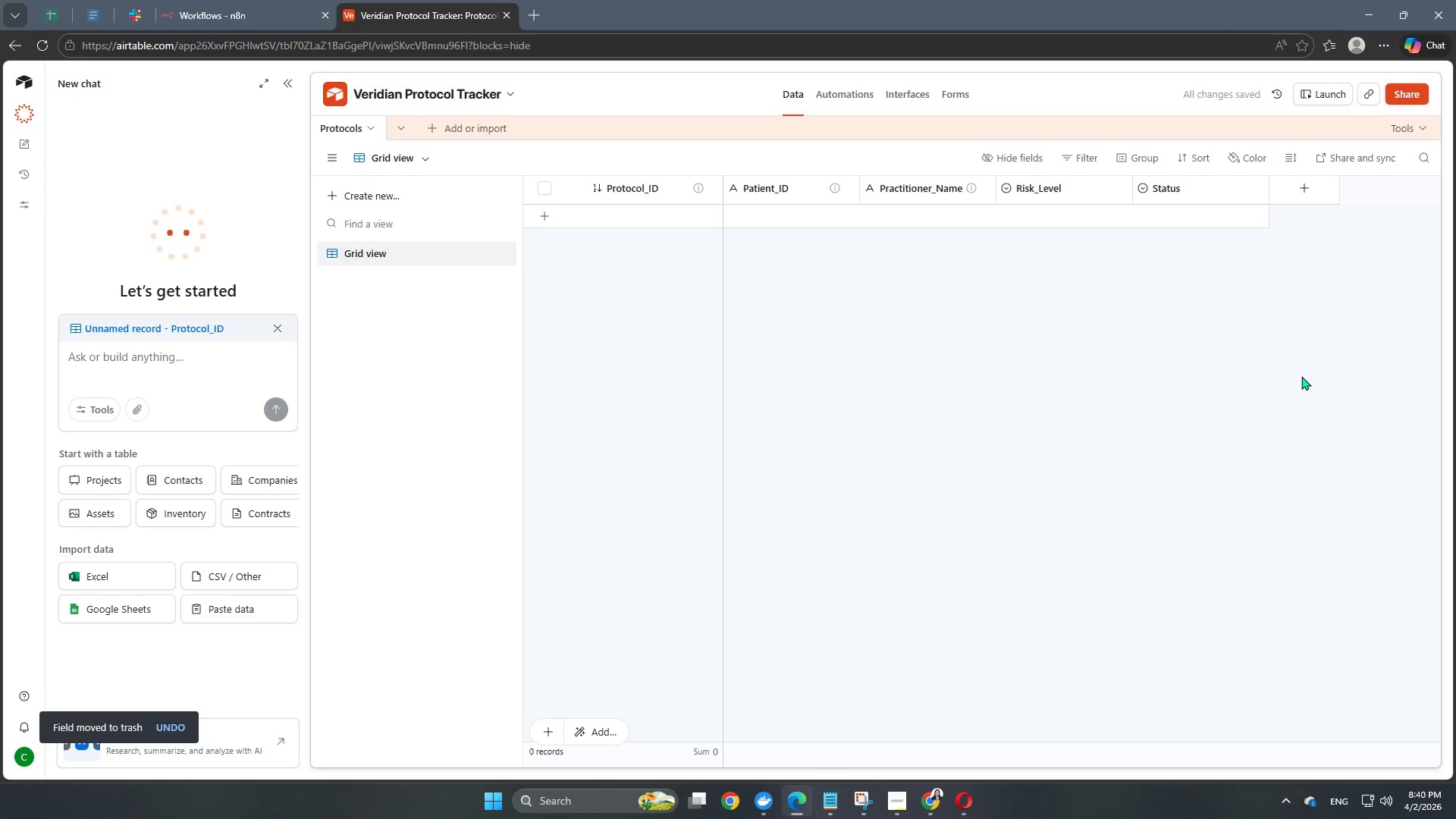 
left_click([1307, 195])
 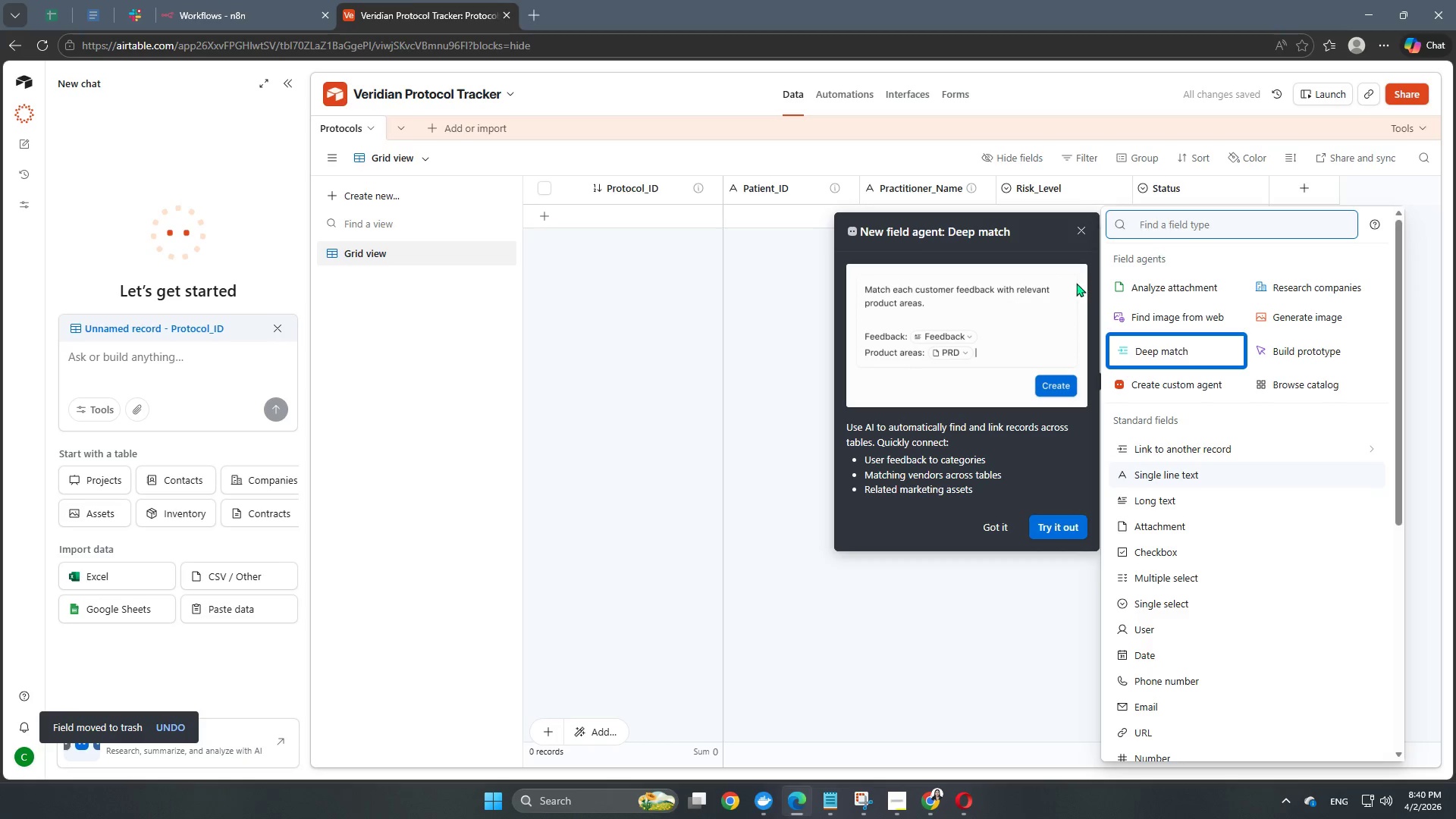 
left_click([1080, 225])
 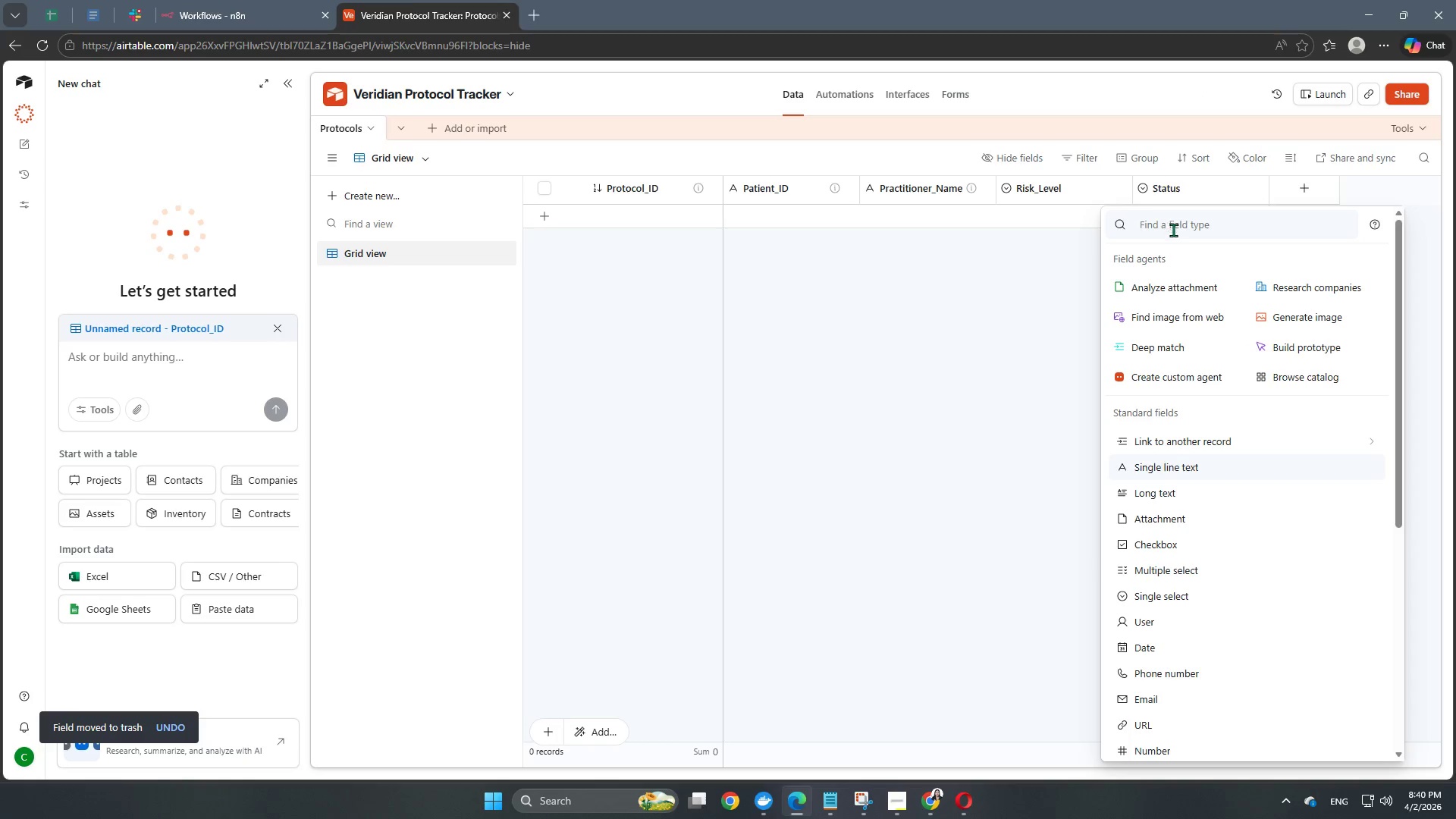 
left_click([1186, 228])
 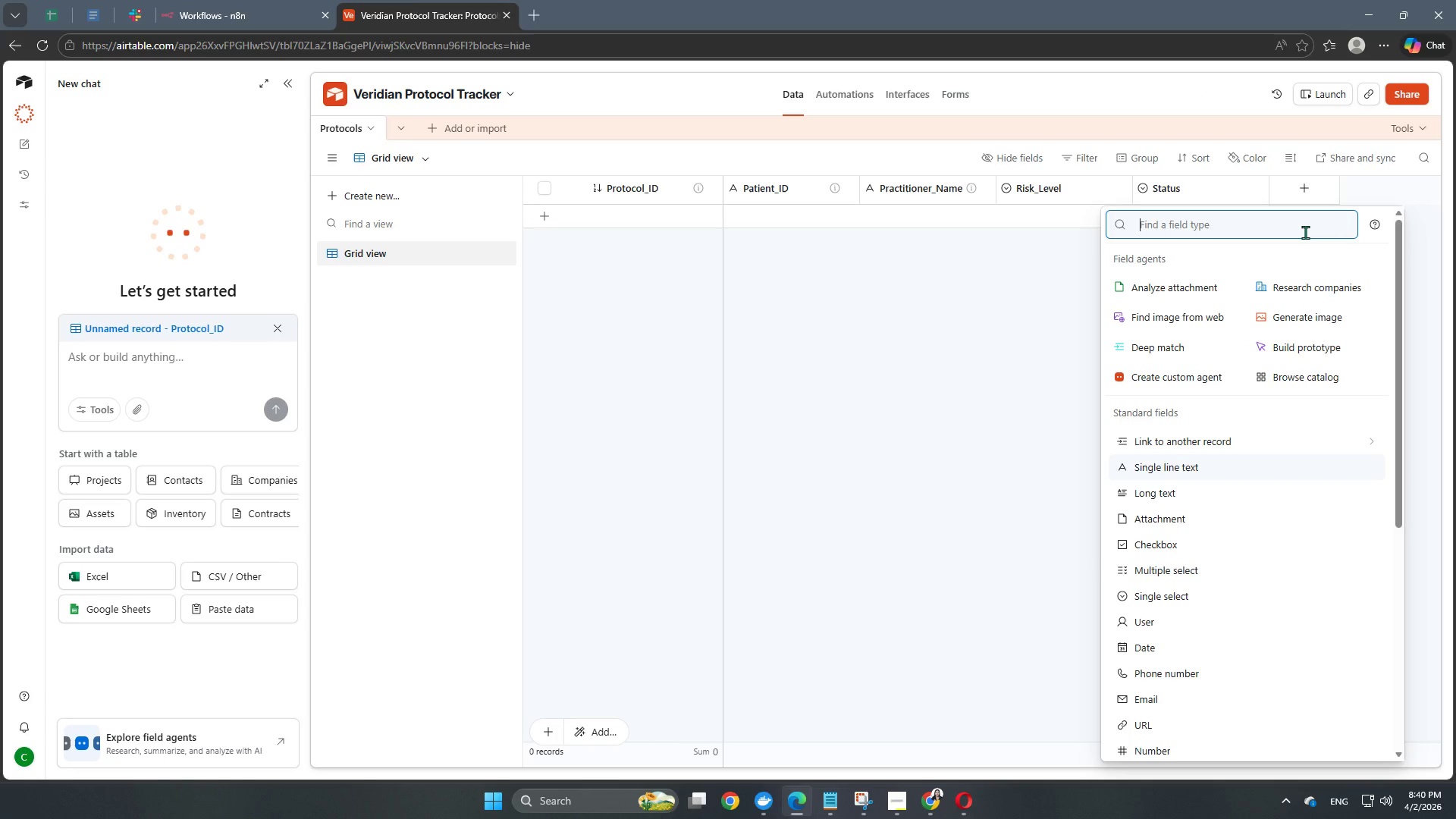 
wait(5.95)
 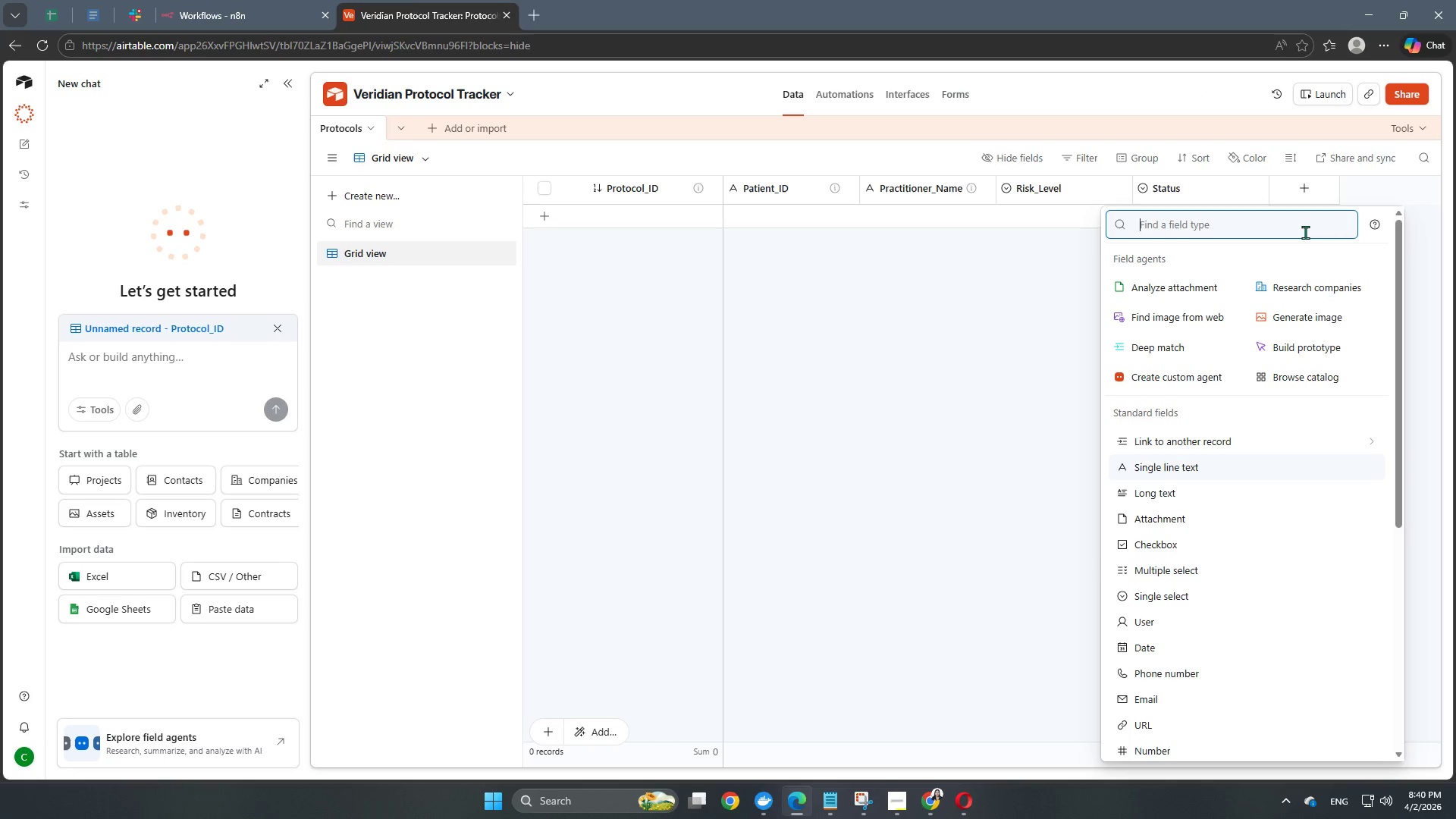 
type(Submission_Date)
 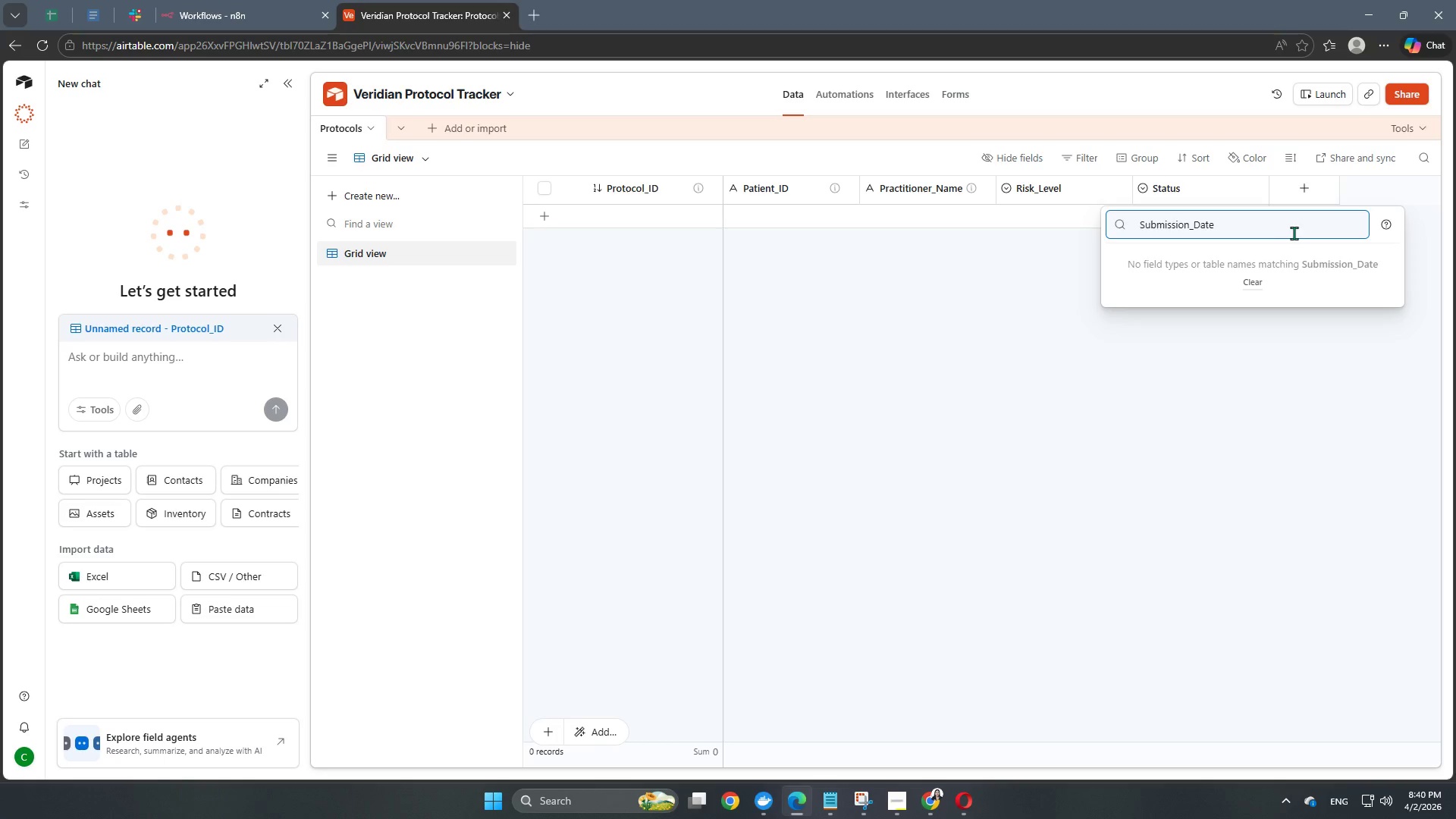 
wait(6.22)
 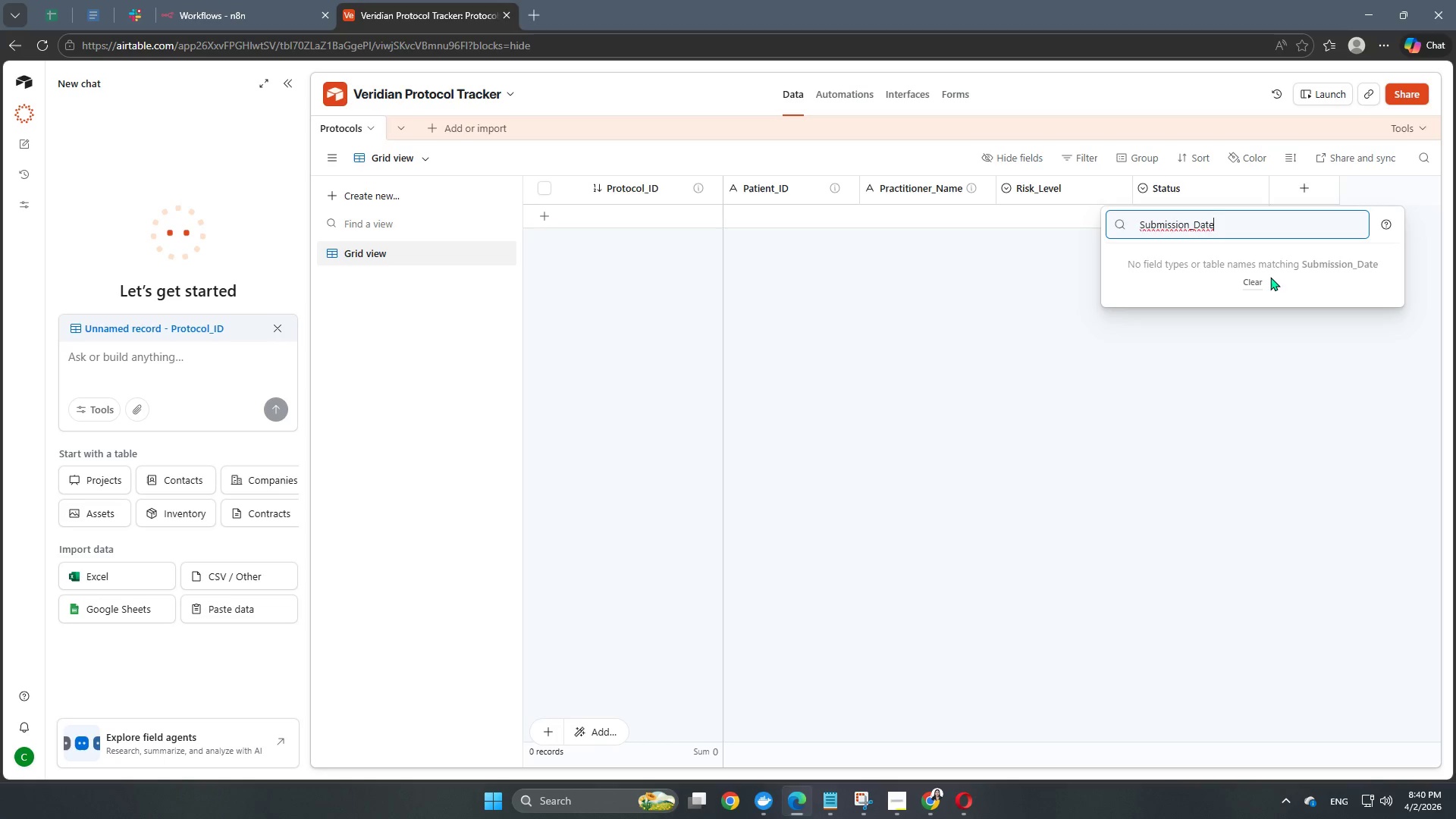 
left_click([1301, 224])
 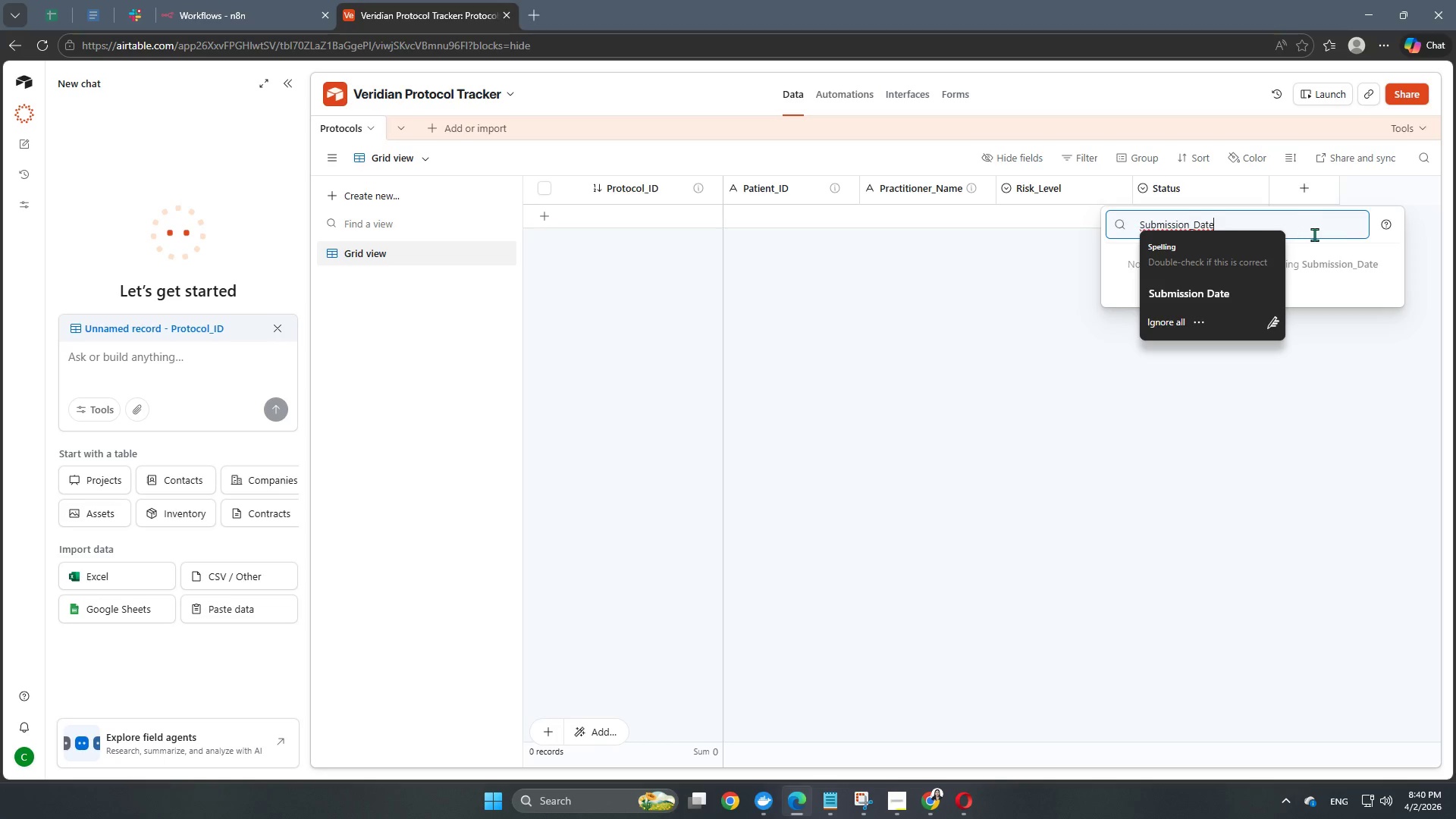 
left_click([1372, 262])
 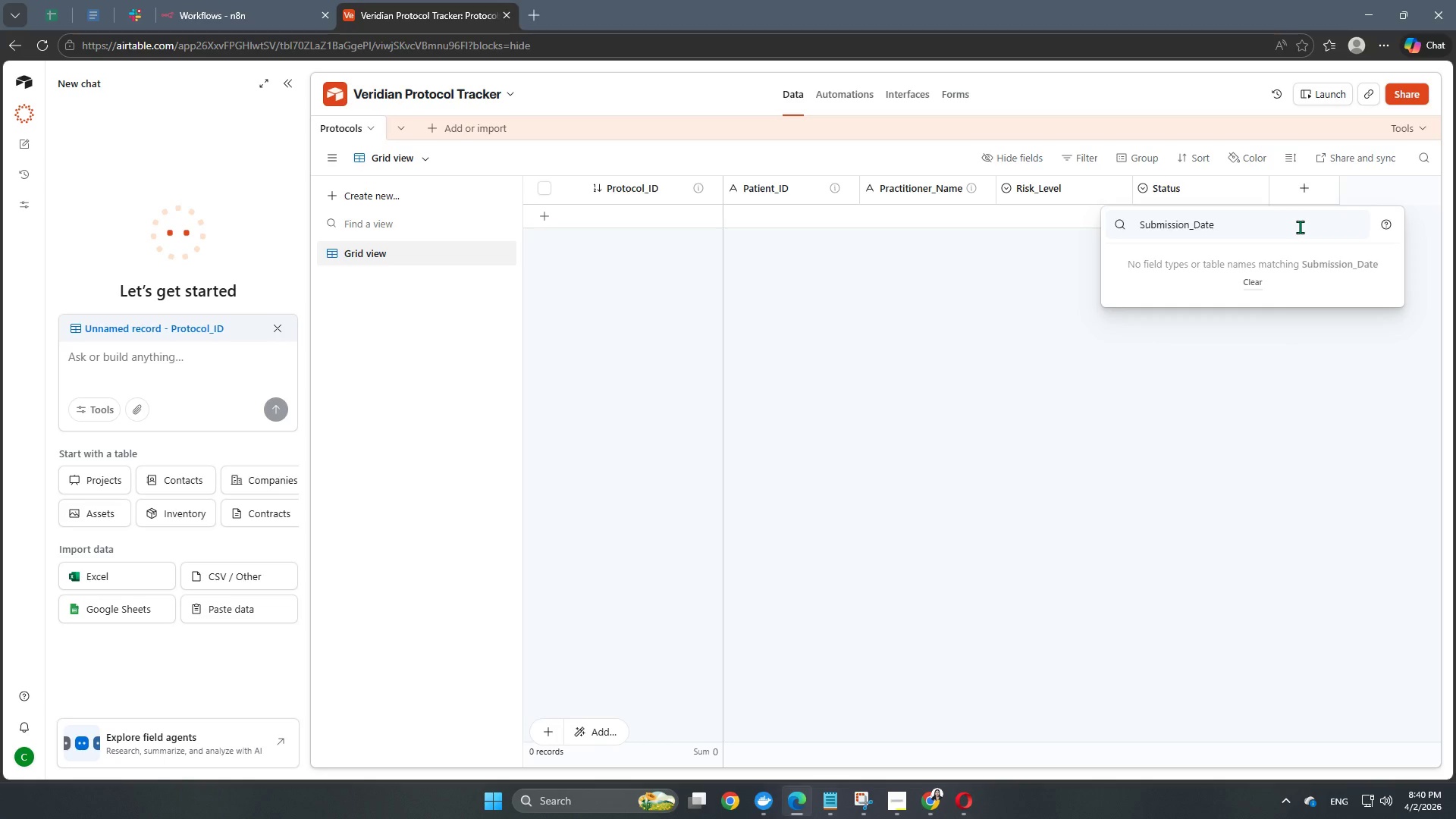 
left_click([1301, 224])
 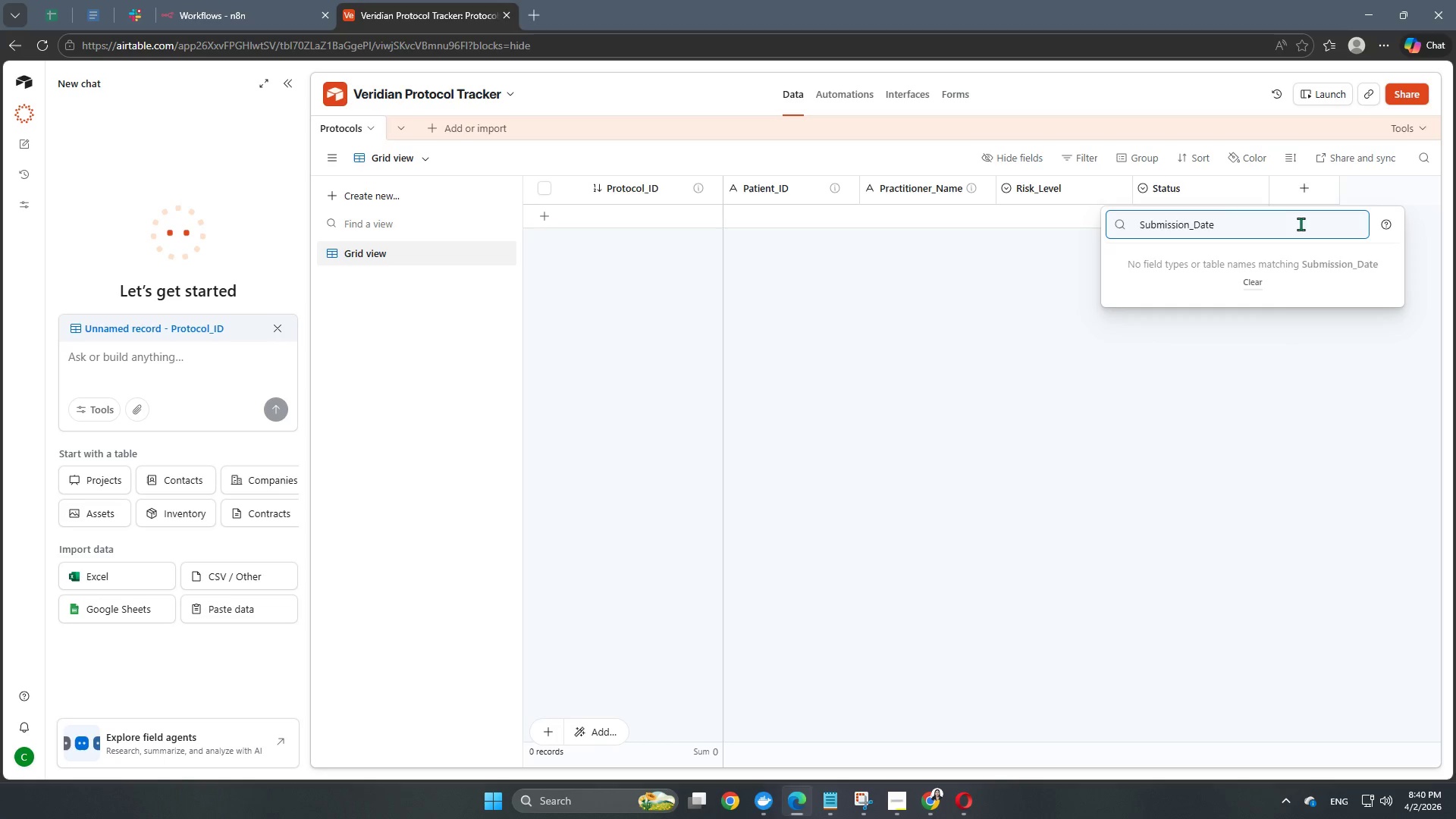 
key(NumpadEnter)
 